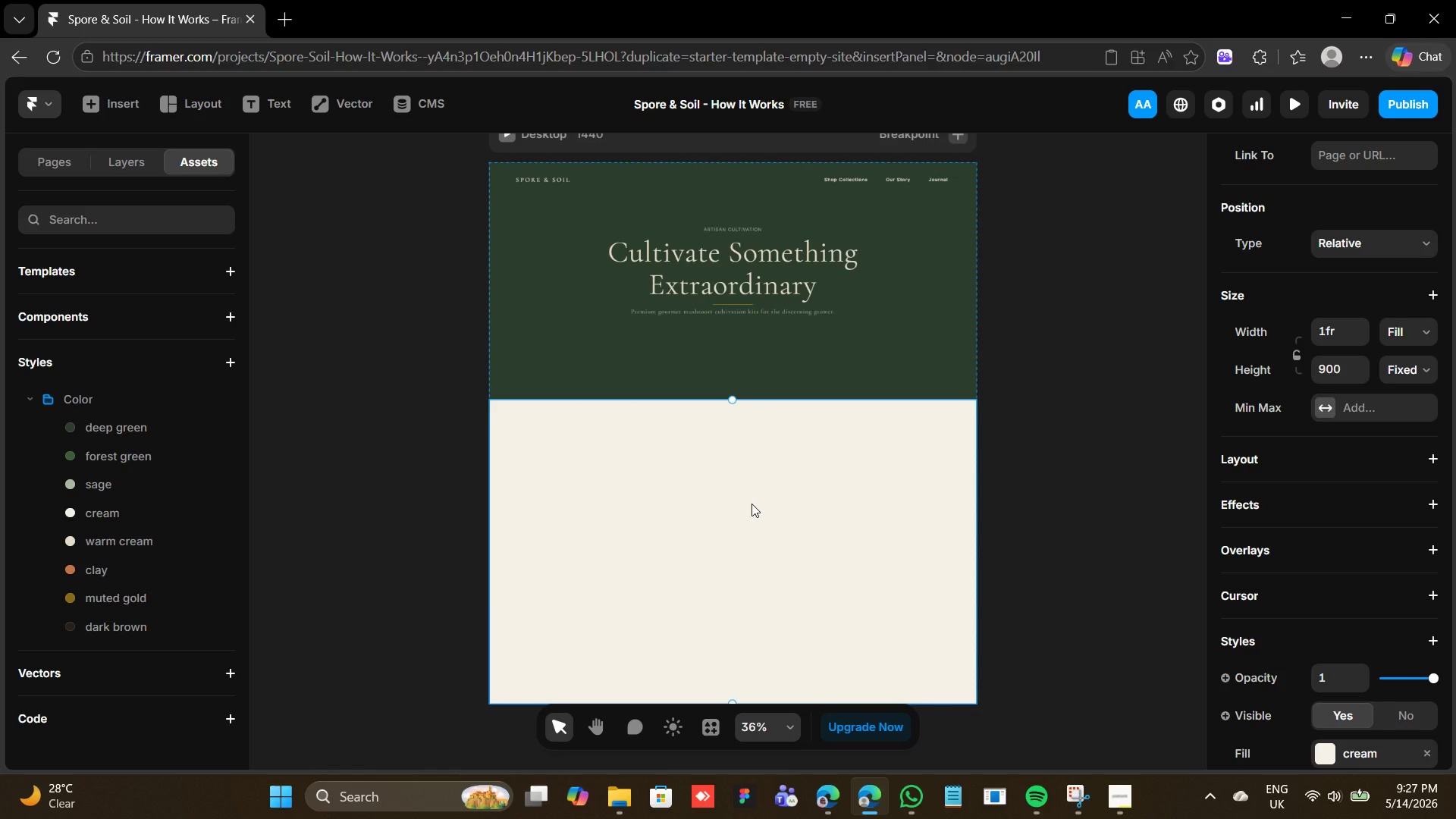 
wait(10.38)
 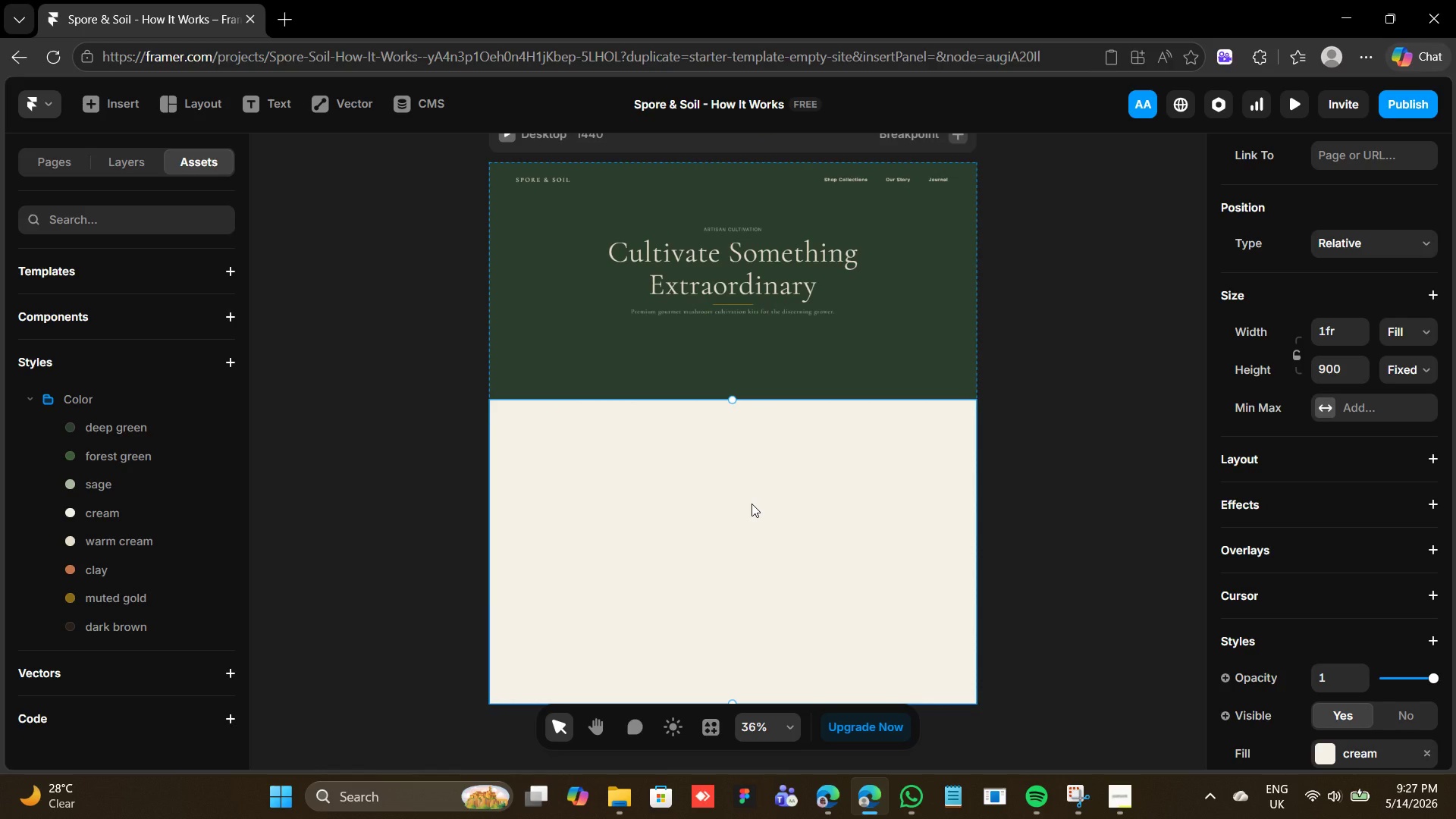 
key(T)
 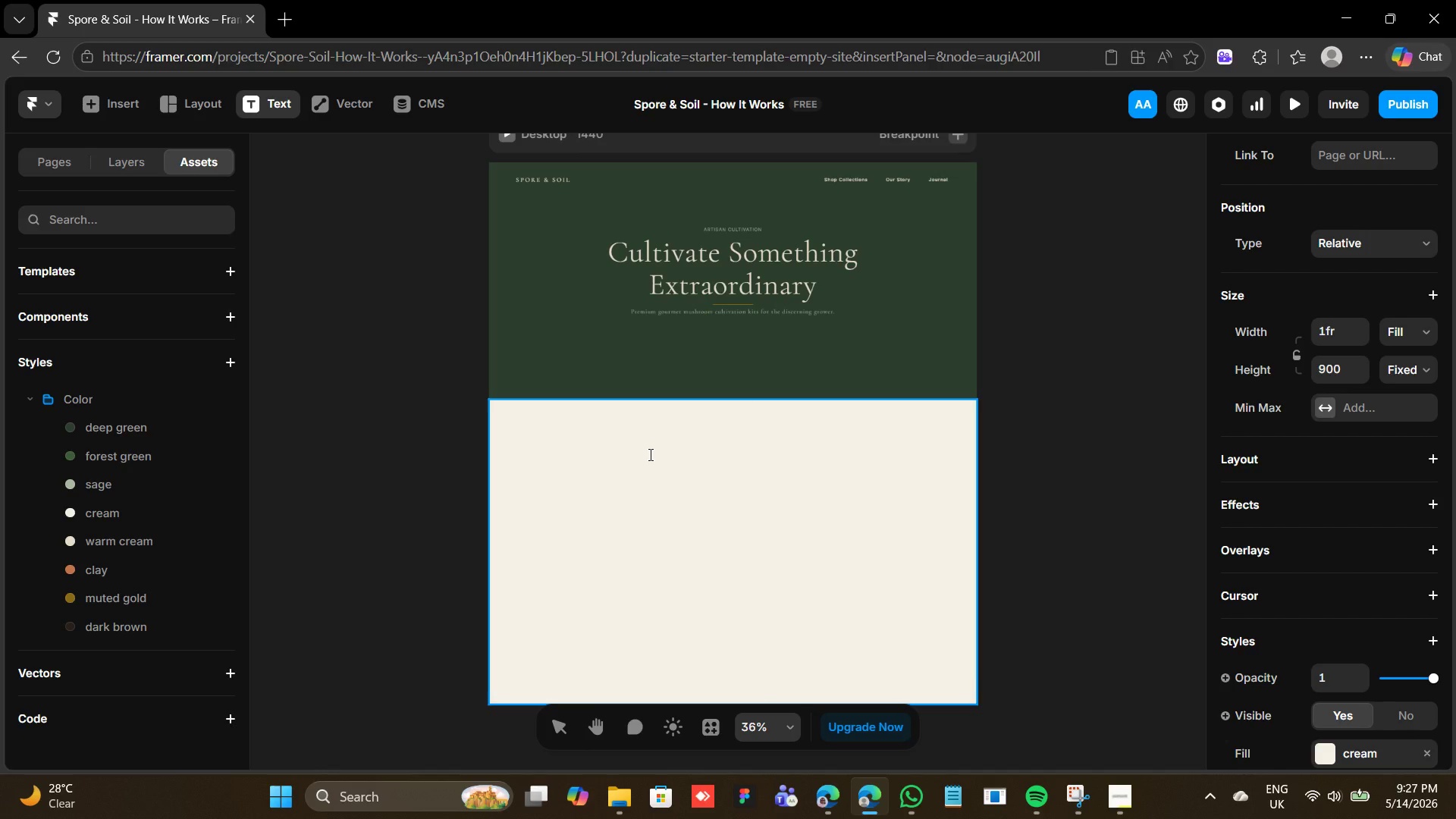 
left_click([649, 454])
 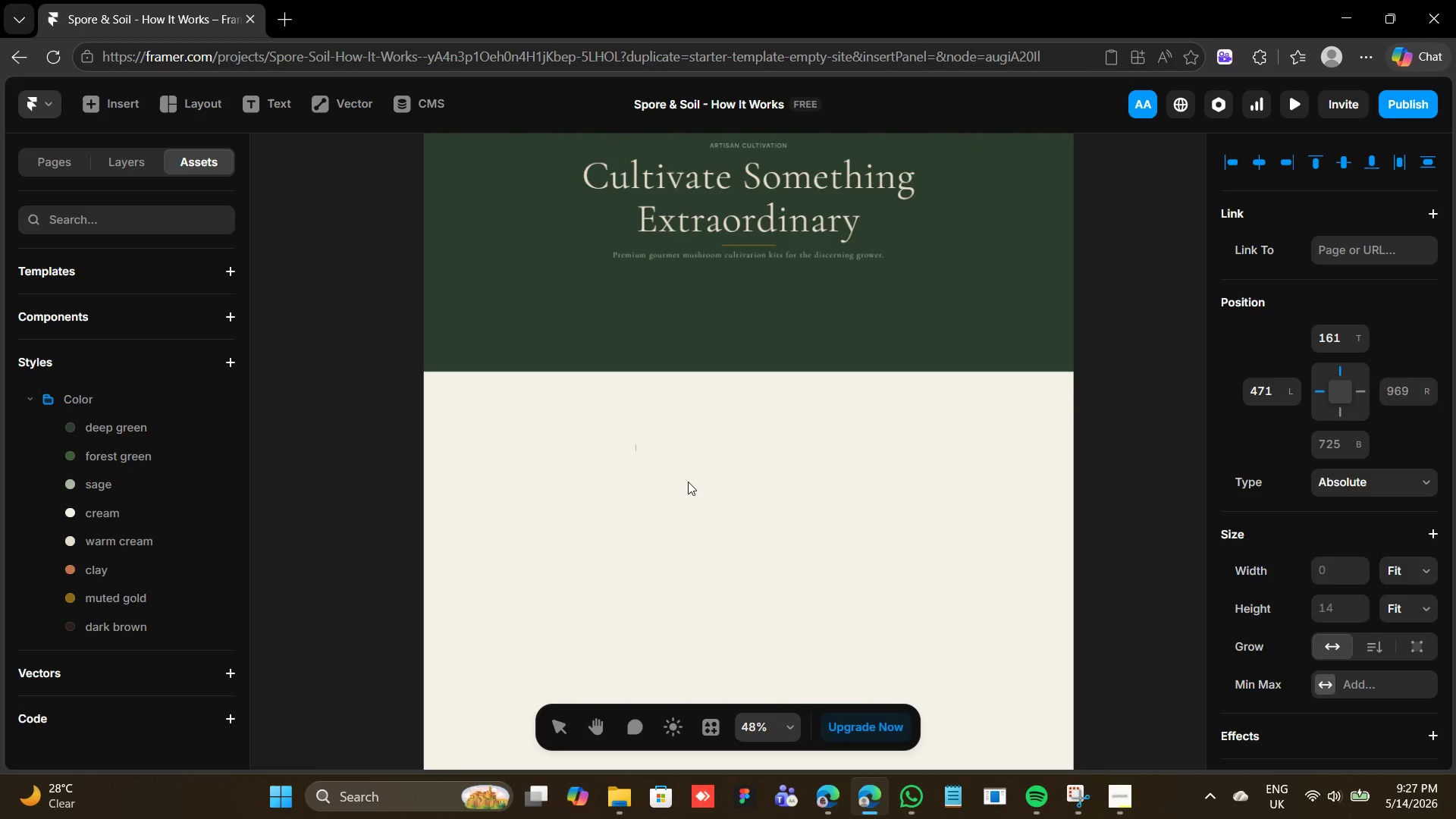 
type(Method Section)
 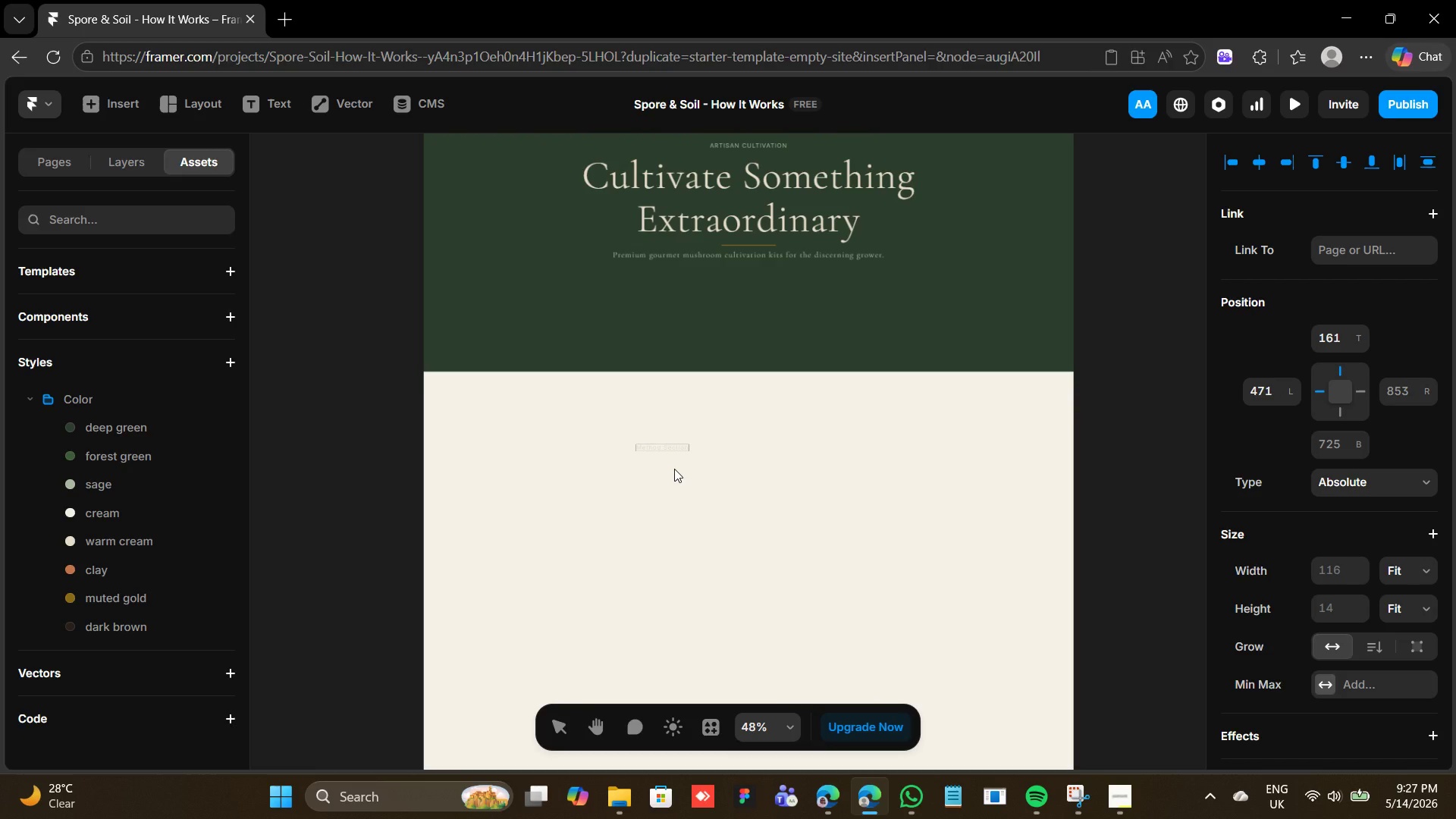 
wait(5.77)
 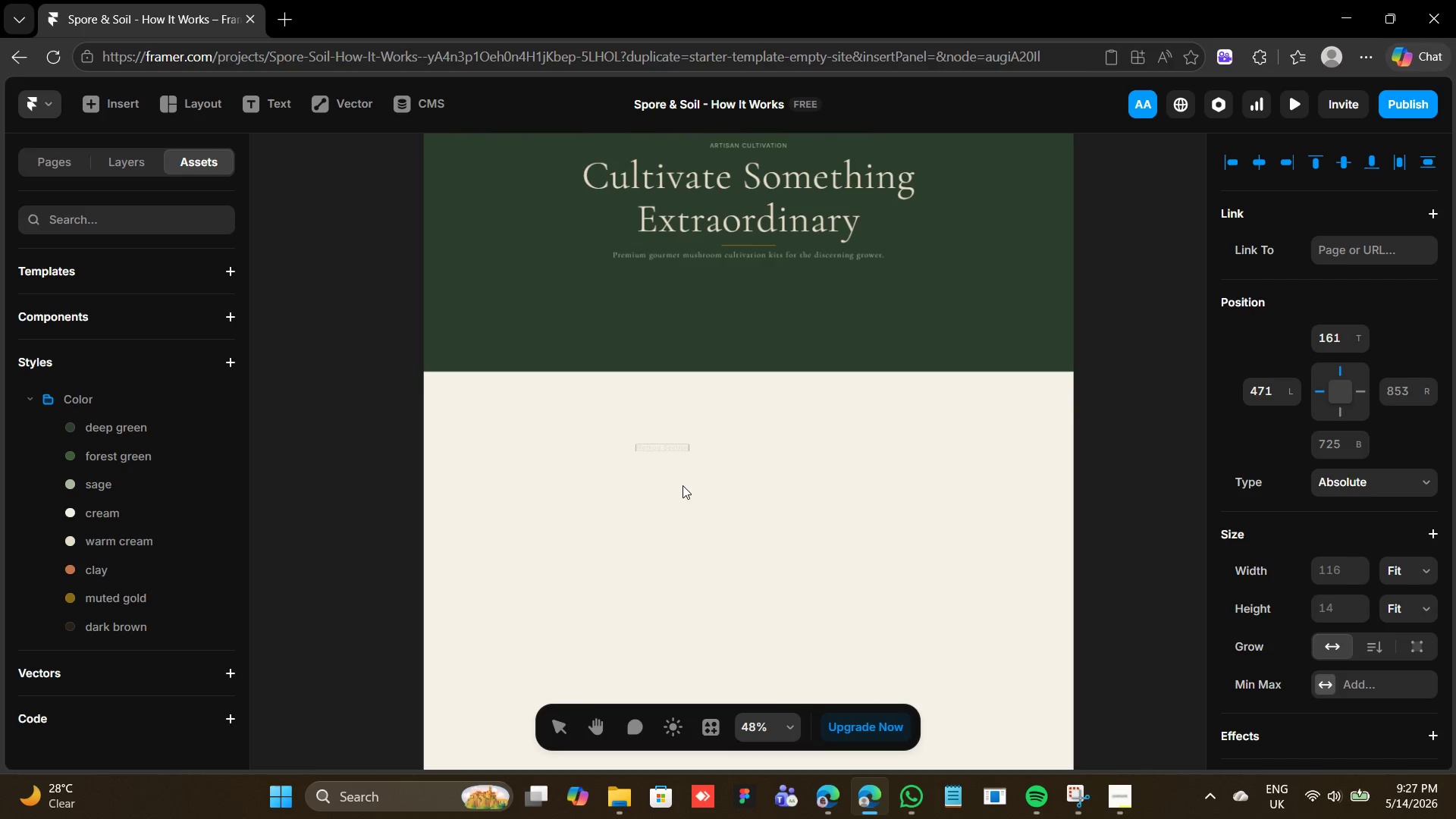 
left_click([725, 446])
 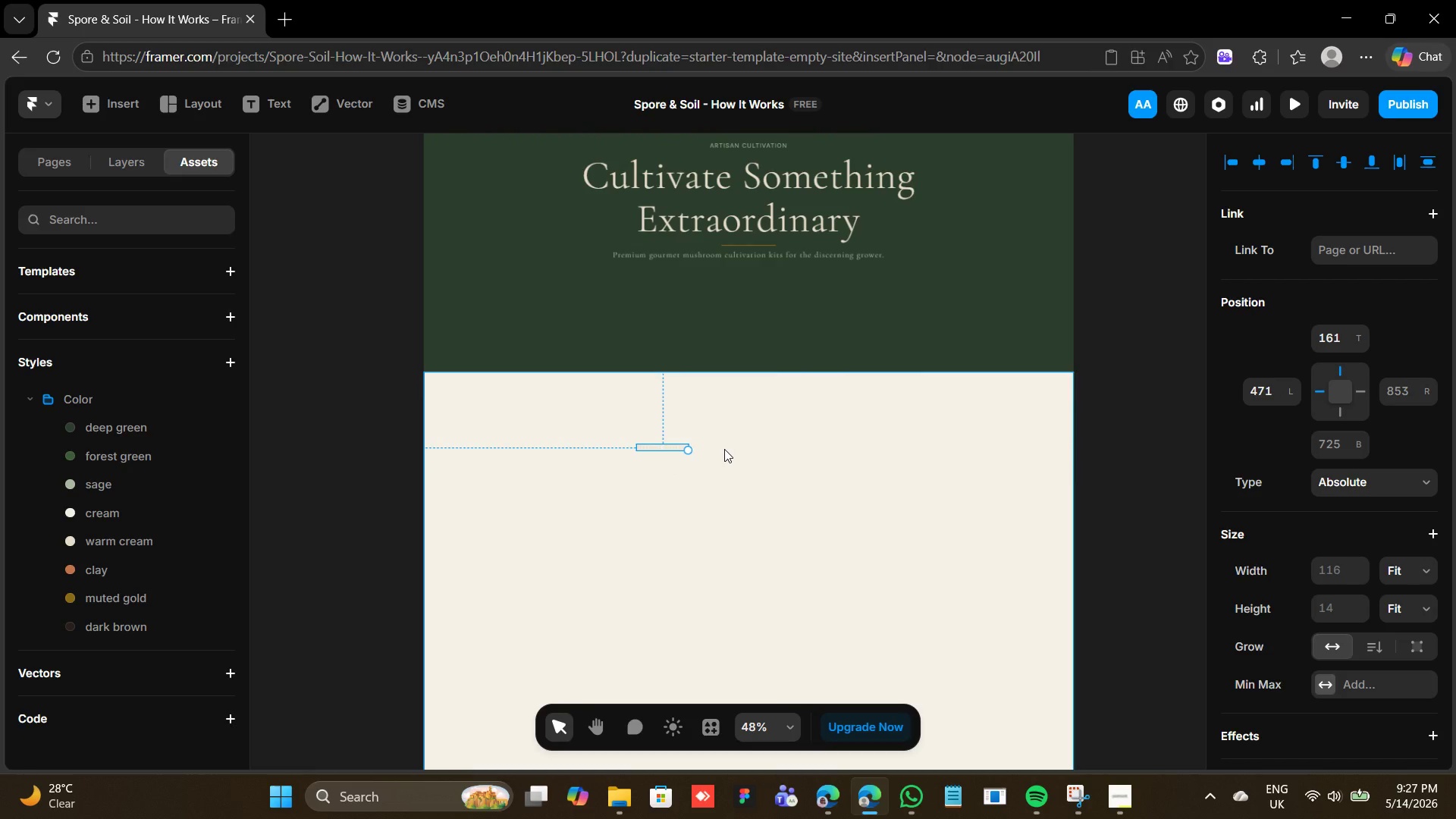 
key(Backspace)
 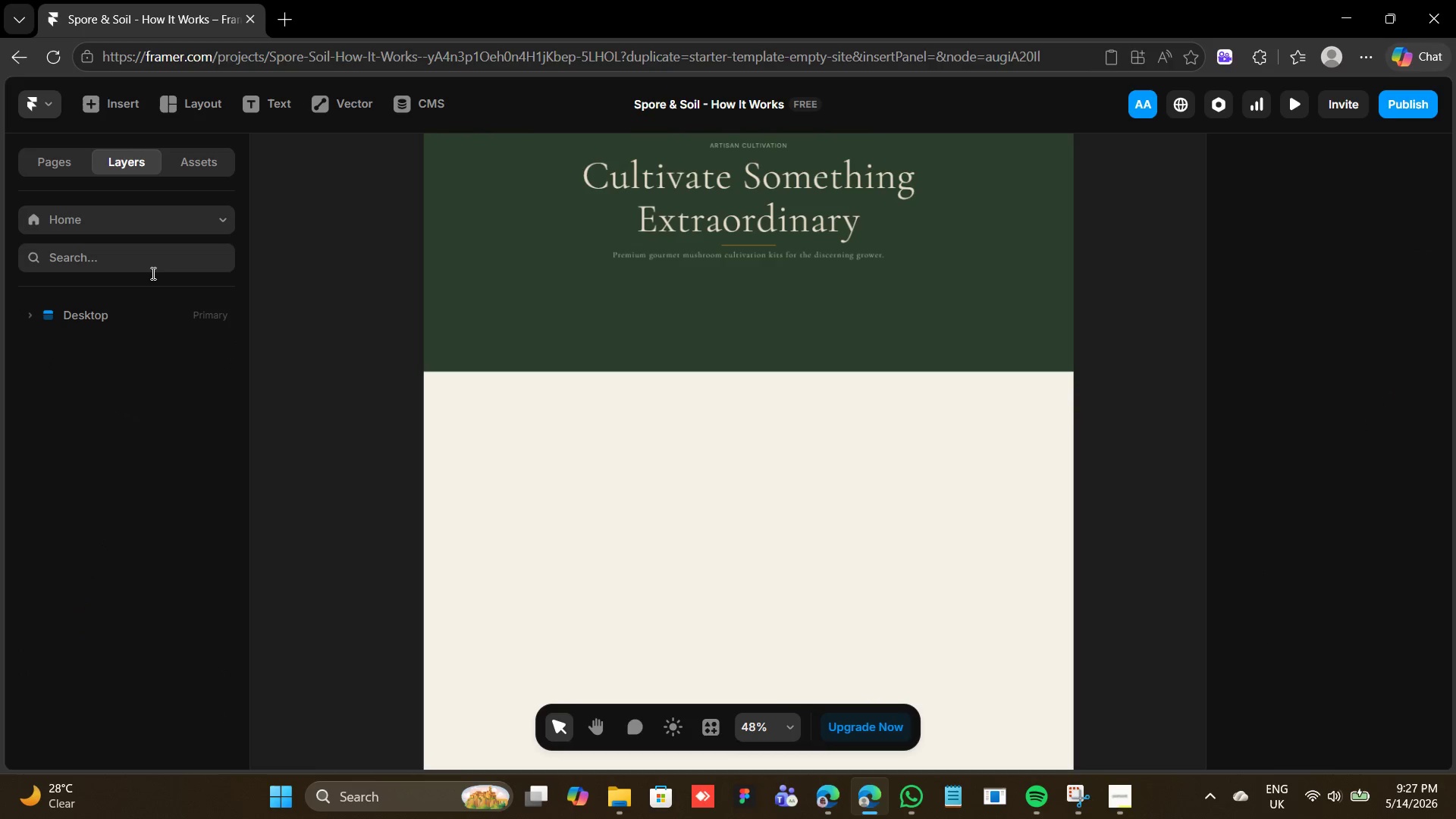 
left_click([124, 323])
 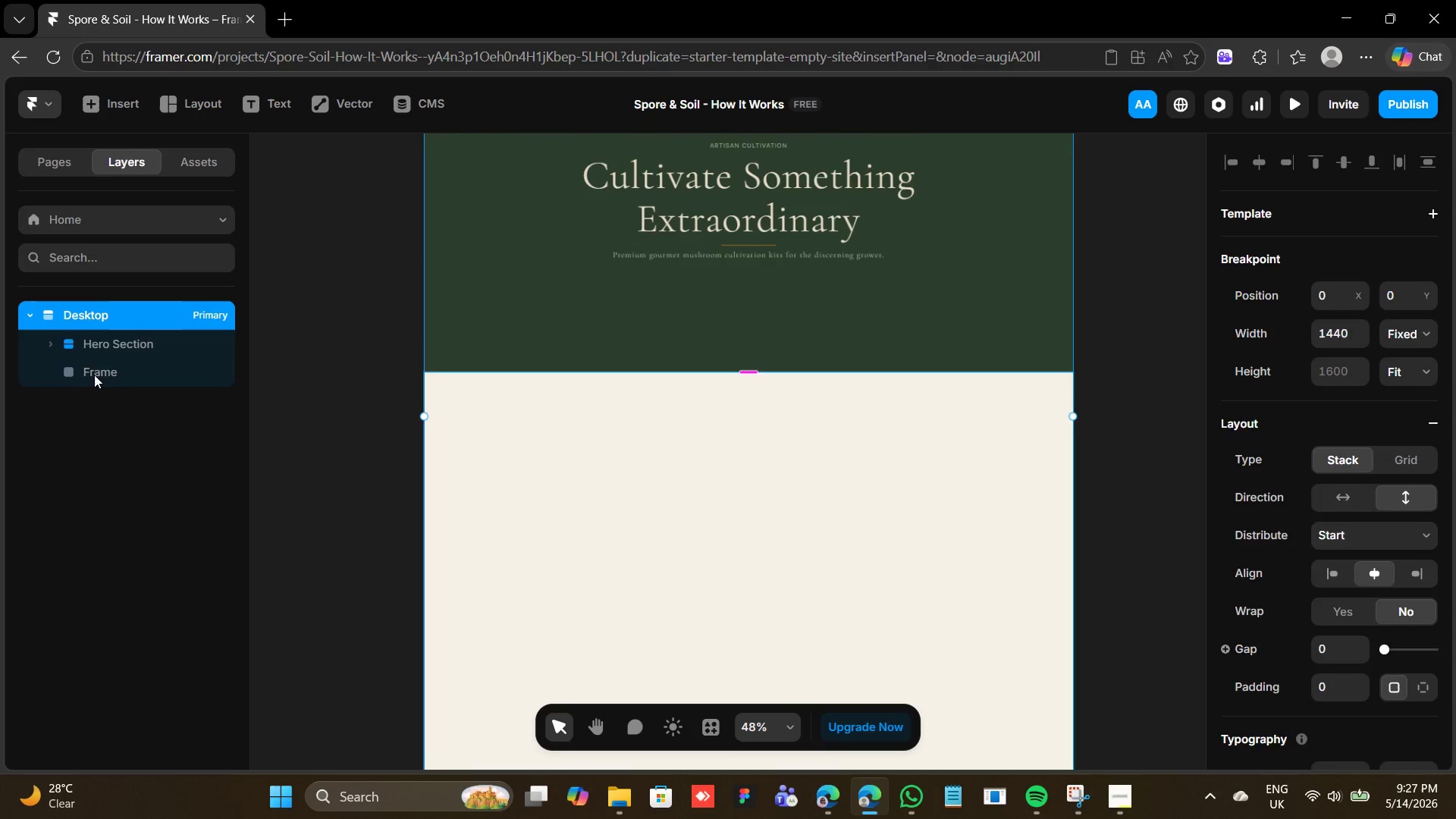 
left_click([94, 375])
 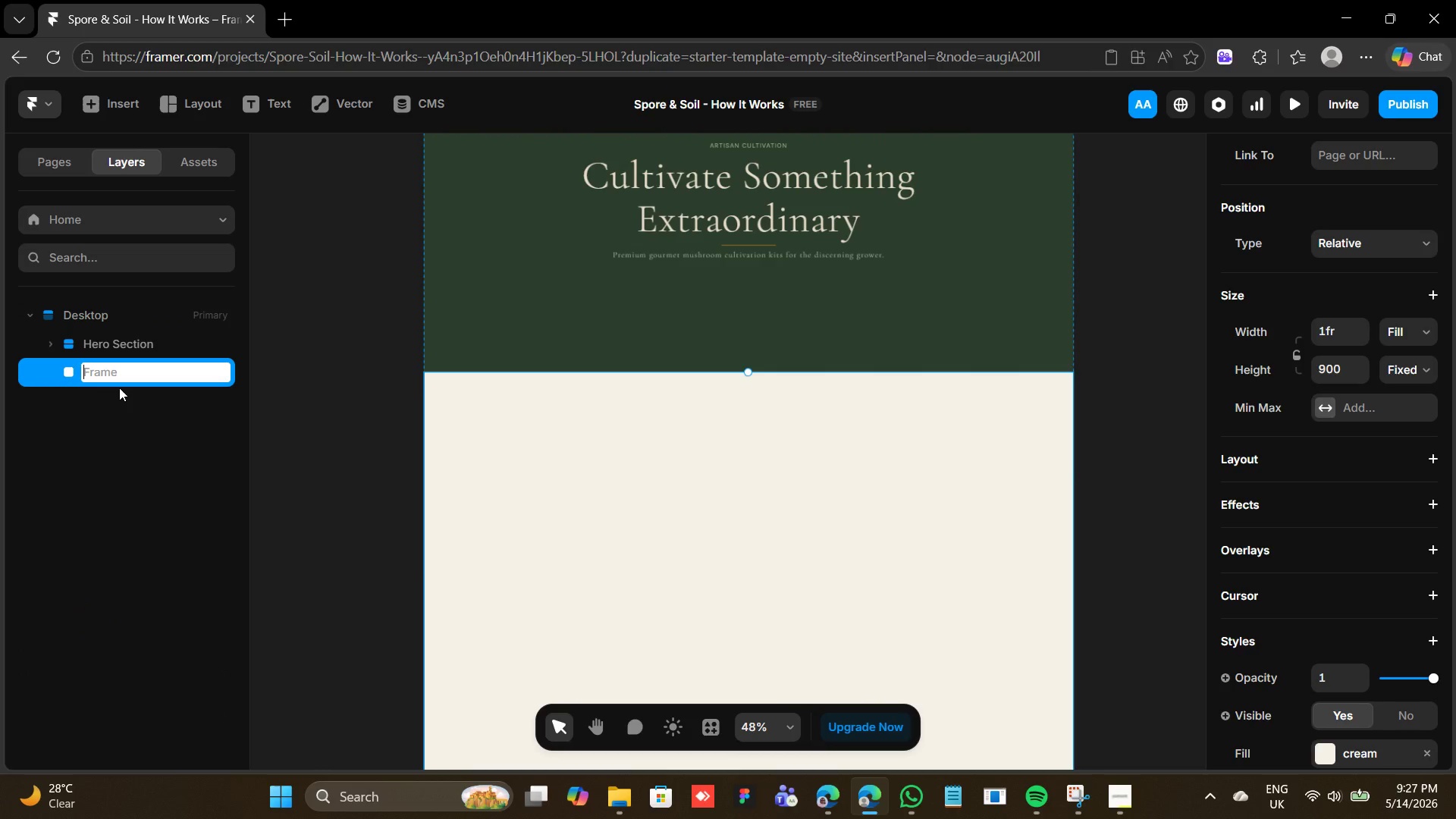 
type(Method Section)
 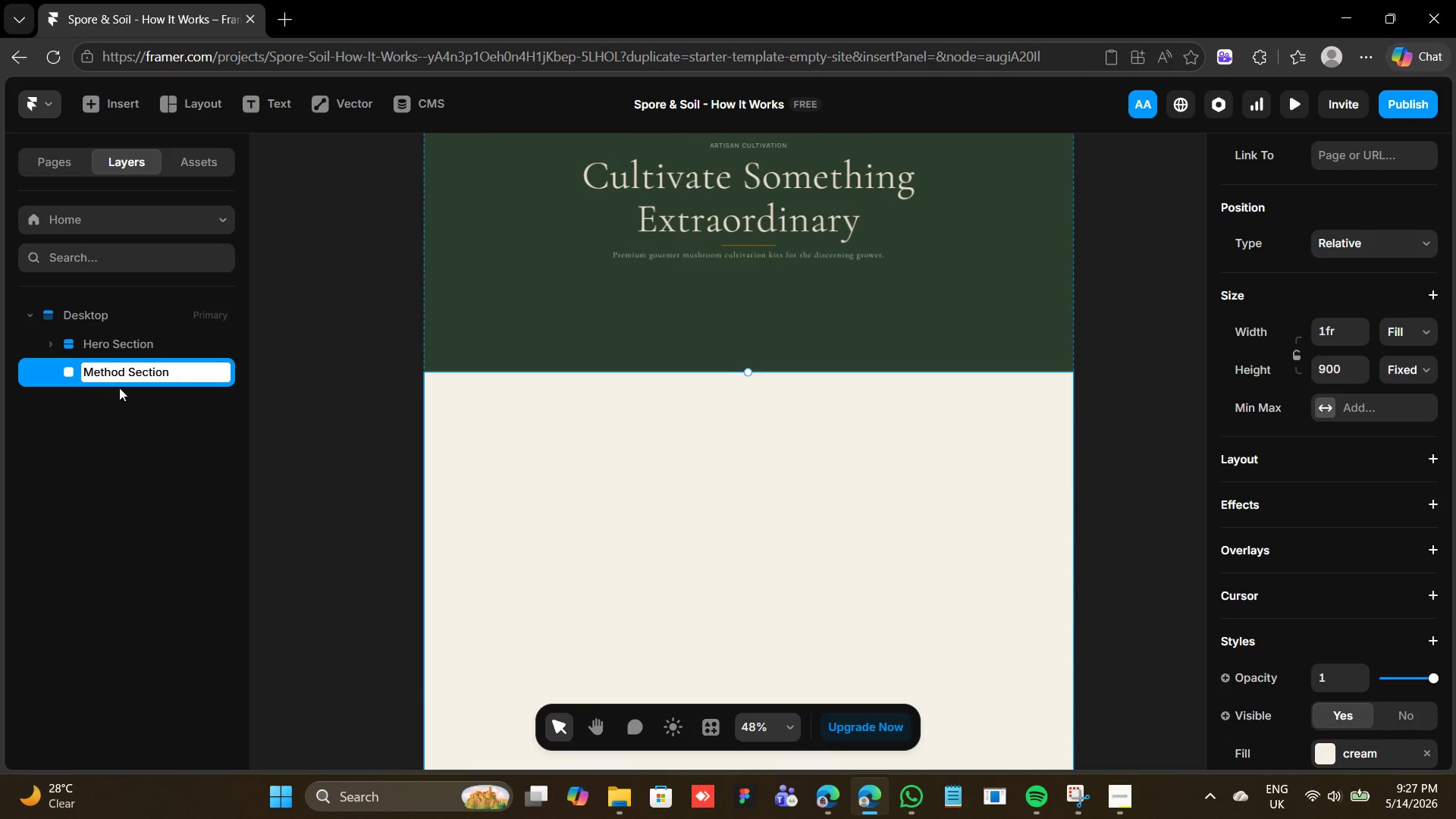 
key(Enter)
 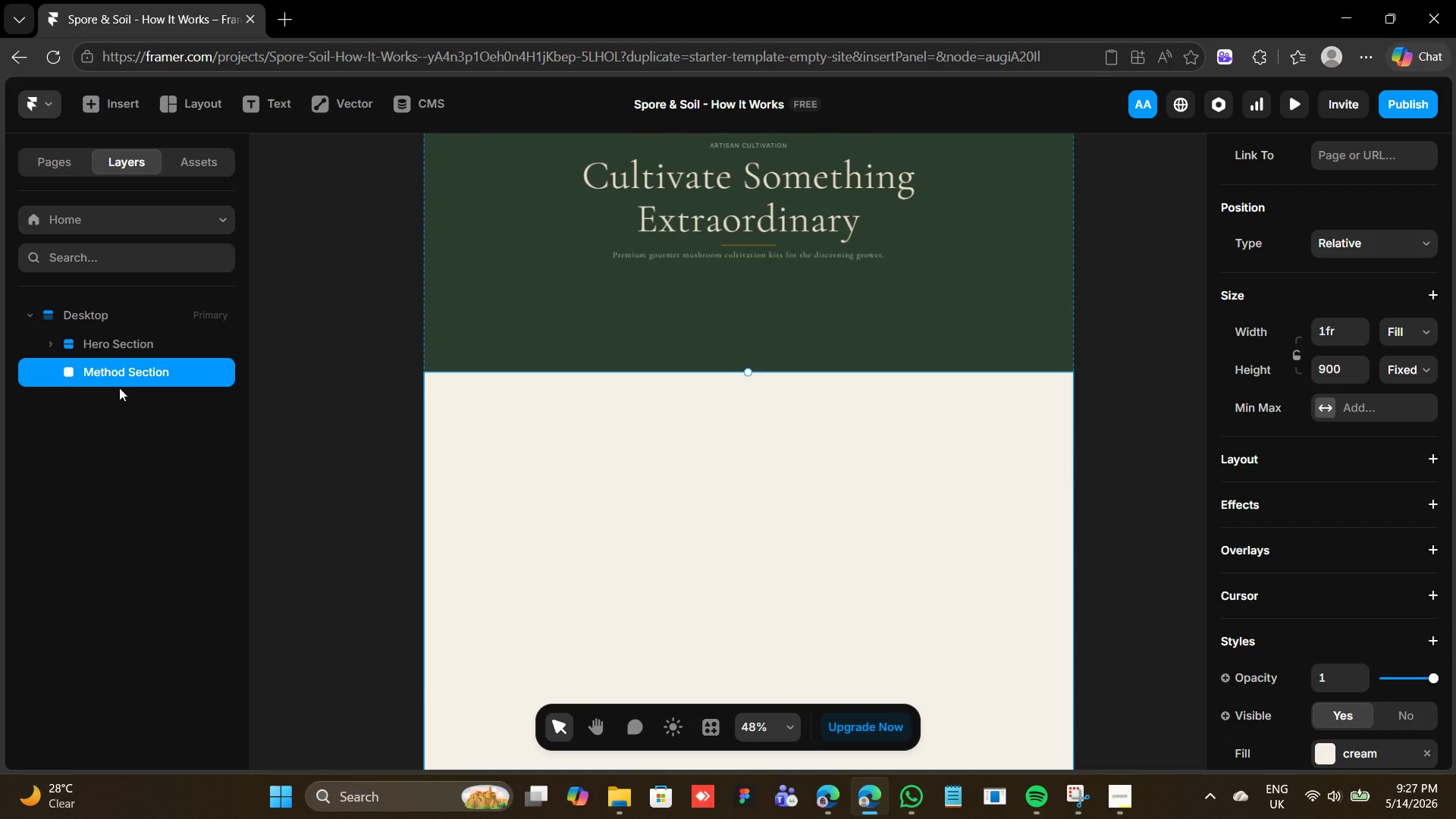 
wait(9.67)
 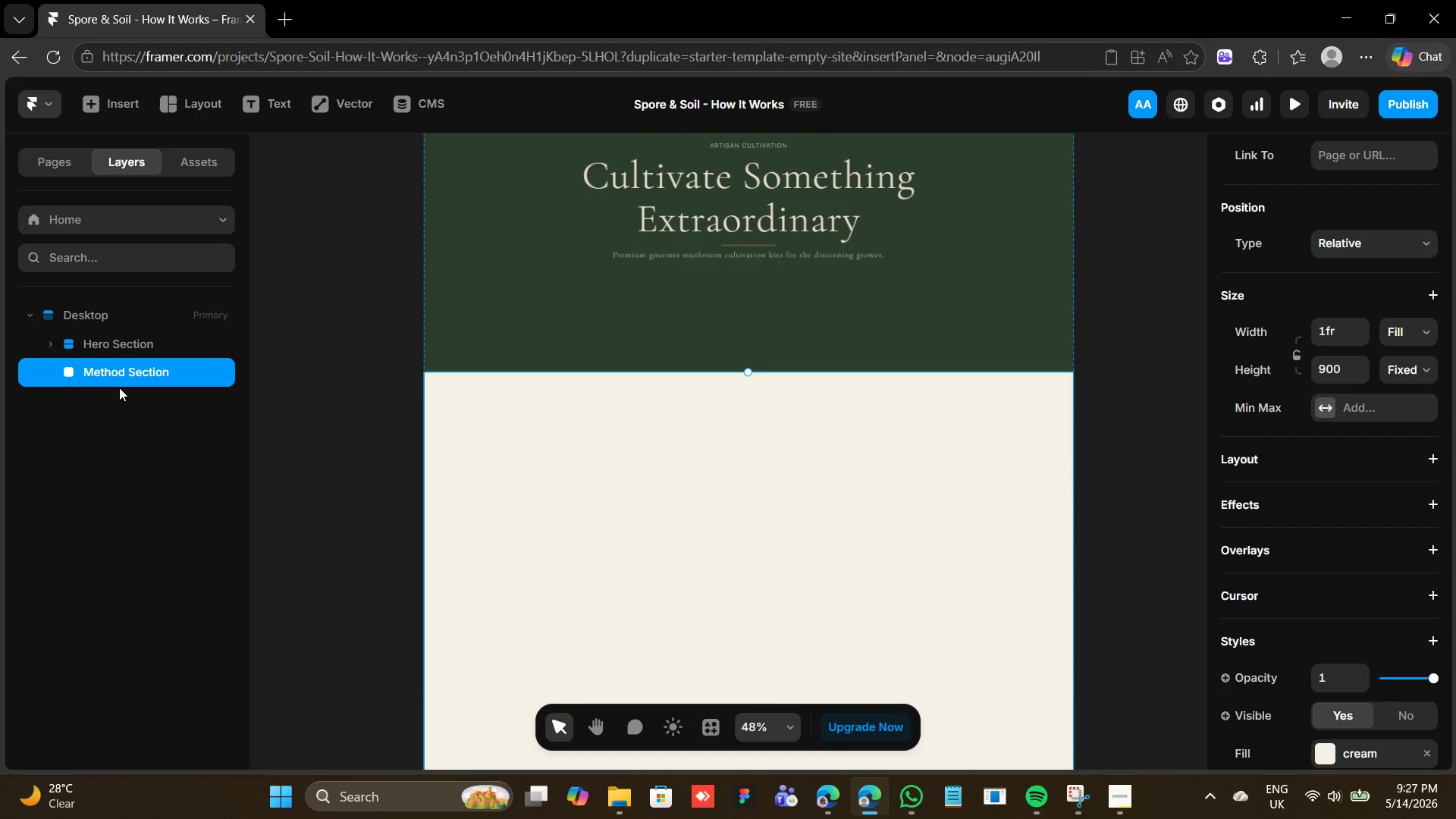 
key(T)
 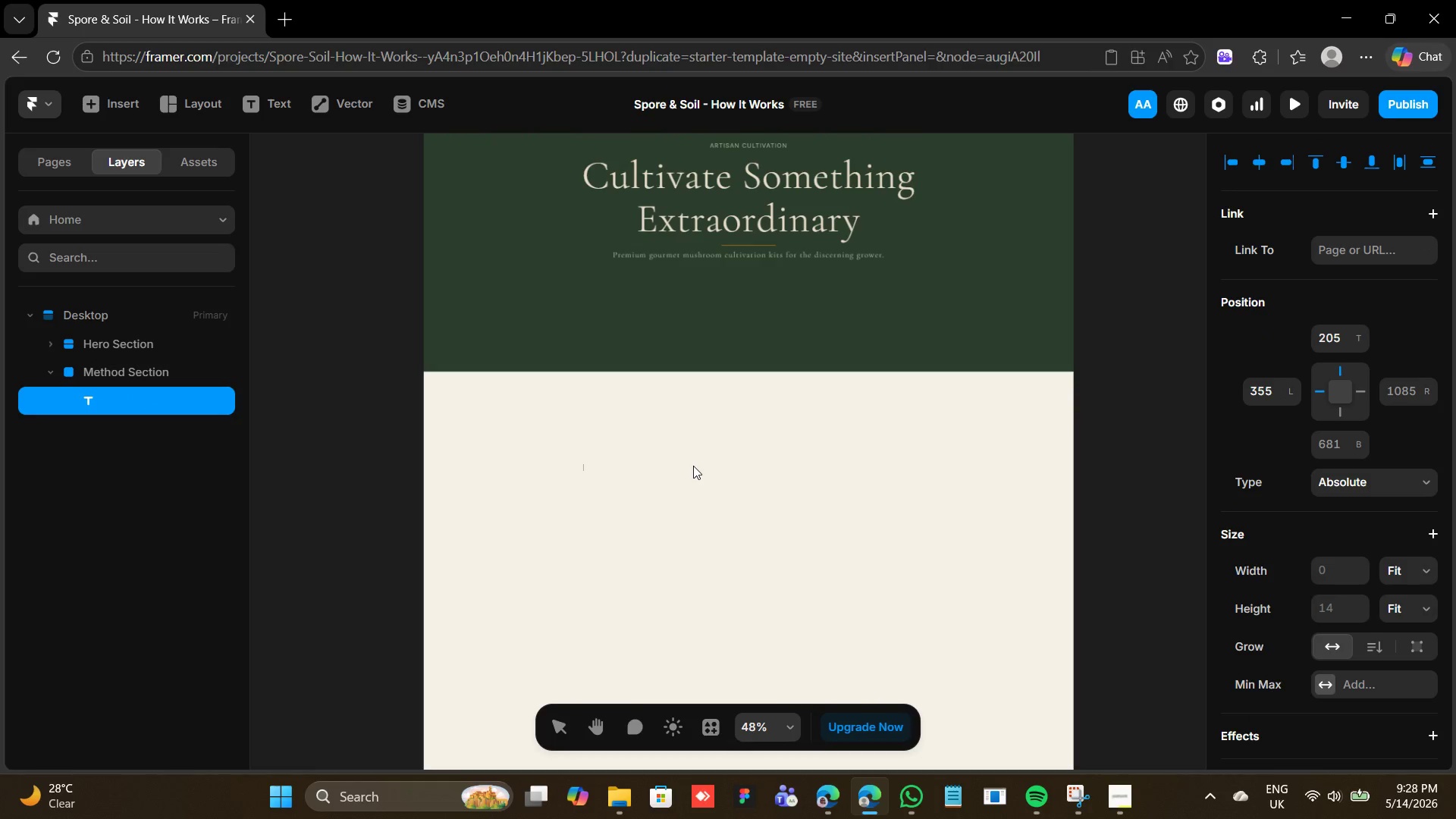 
type(HOW IT WORKS)
 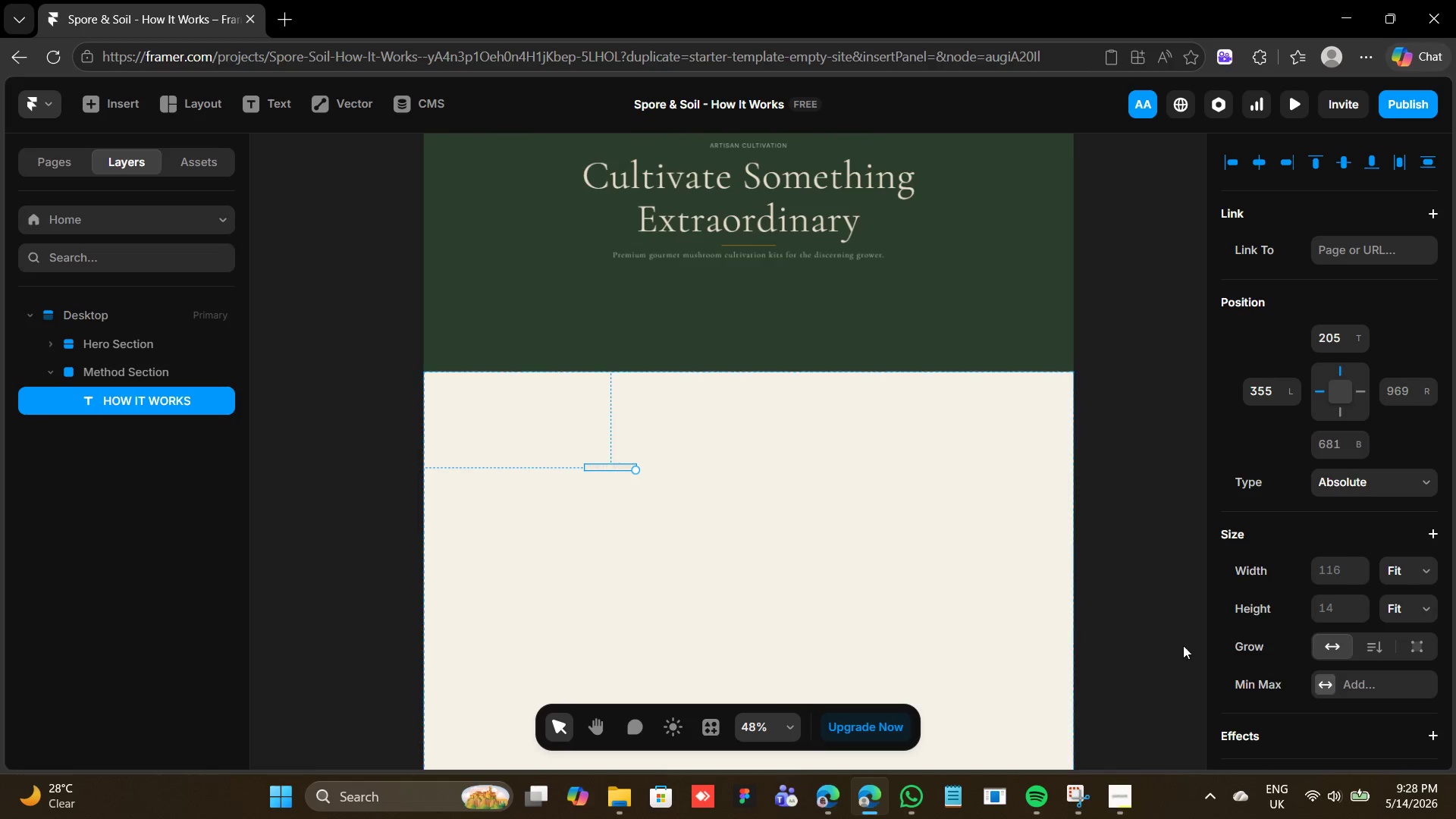 
scroll: coordinate [1009, 598], scroll_direction: down, amount: 10.0
 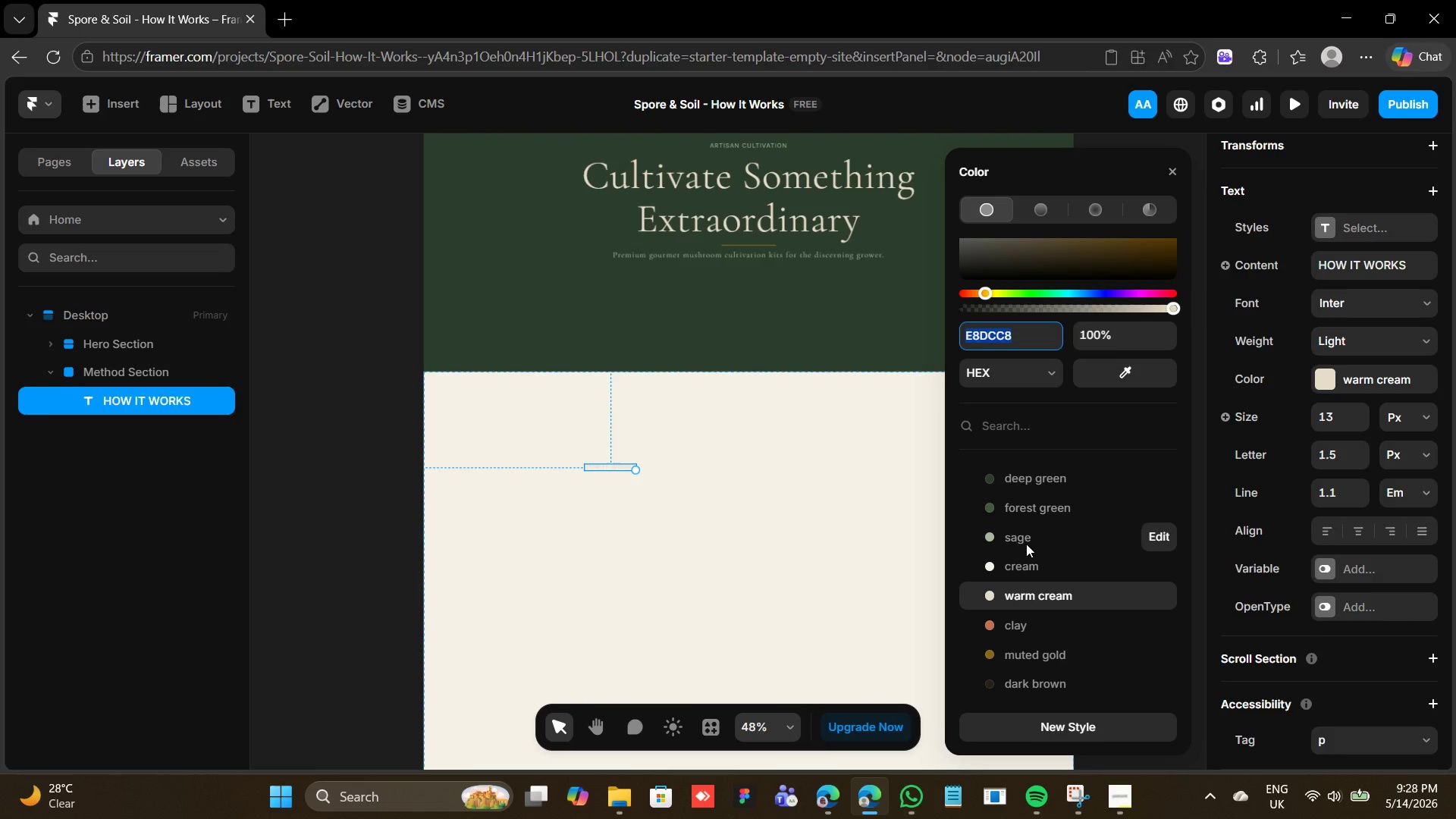 
left_click([1026, 542])
 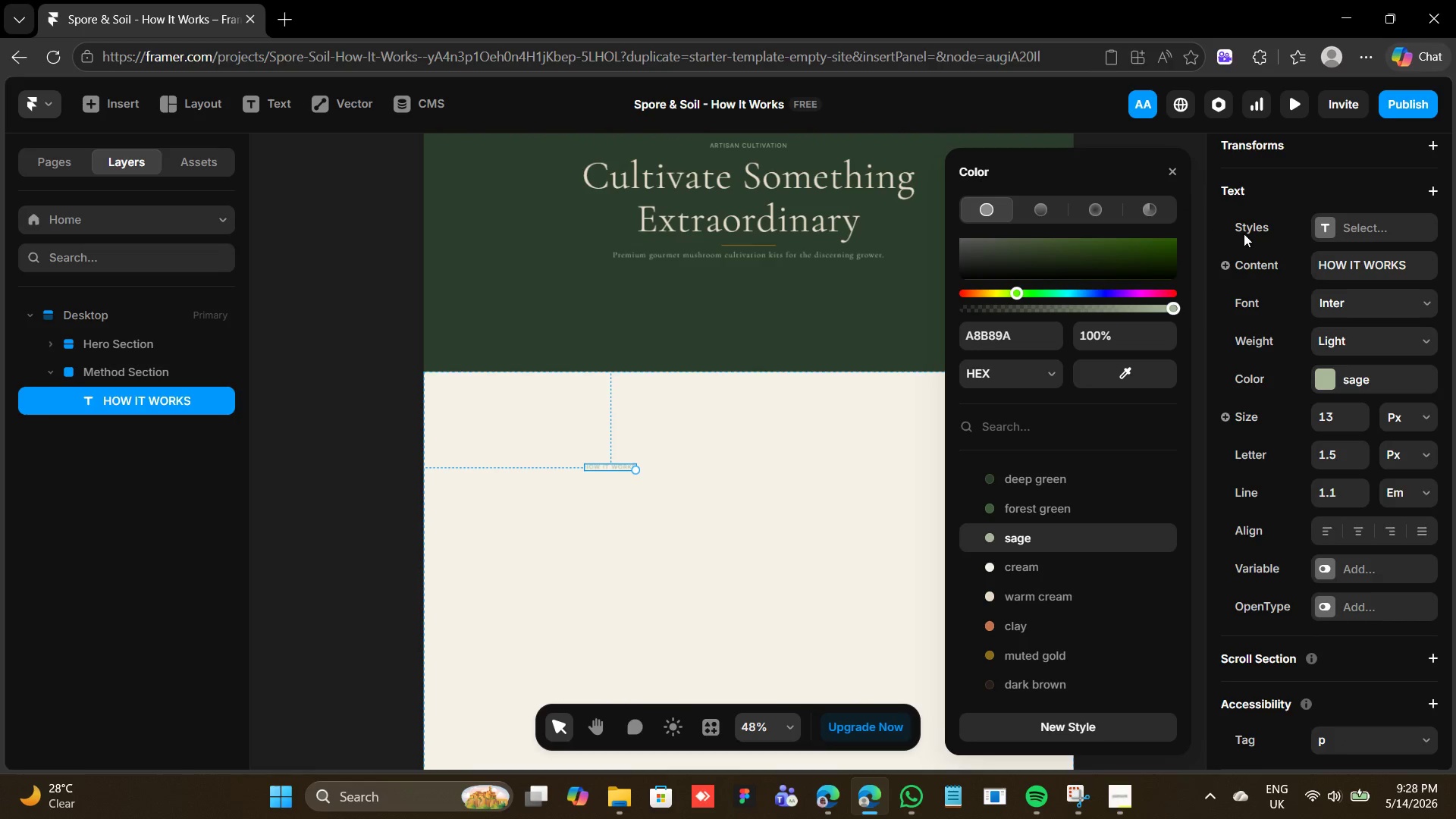 
left_click([1173, 174])
 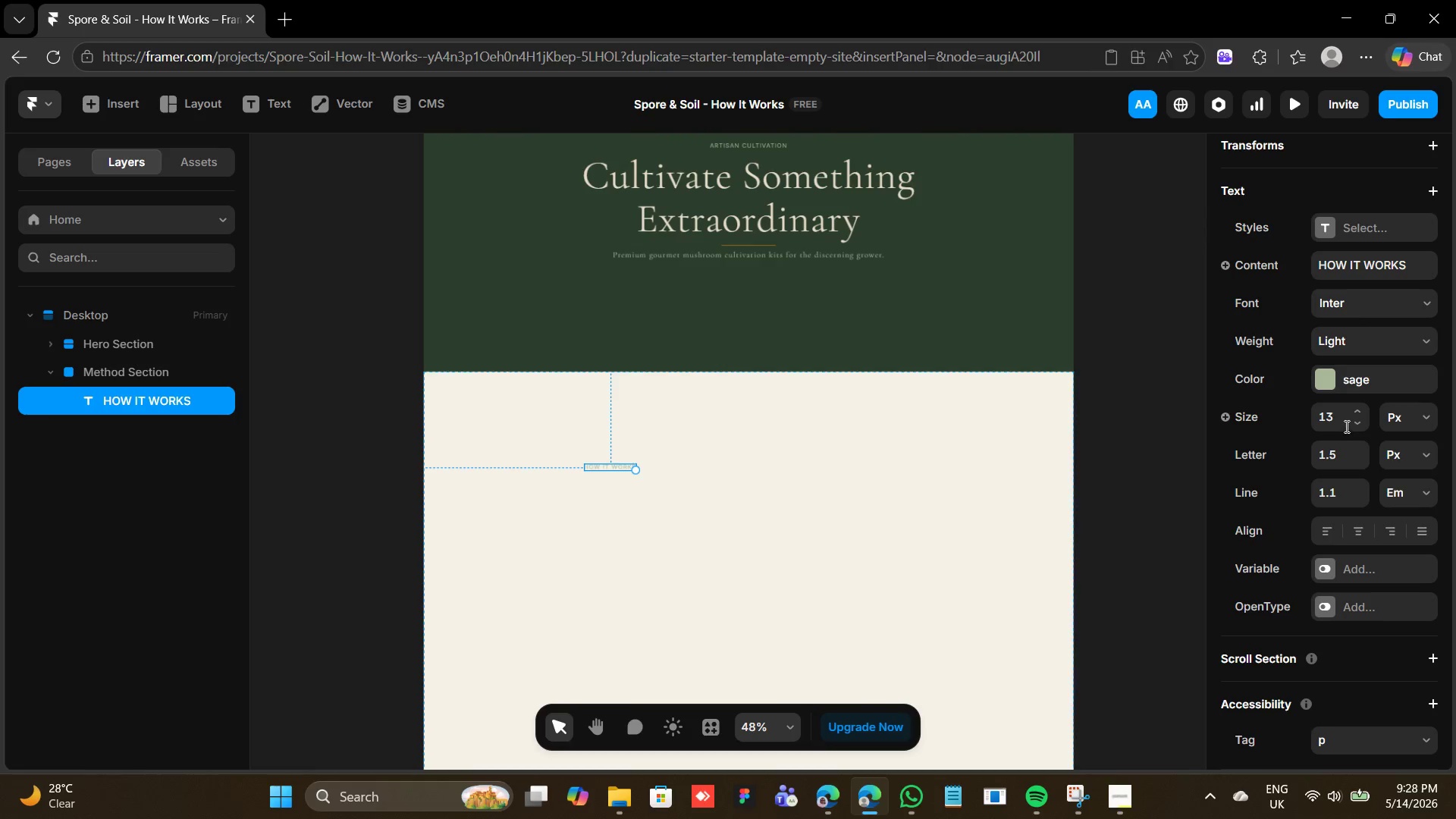 
double_click([1356, 423])
 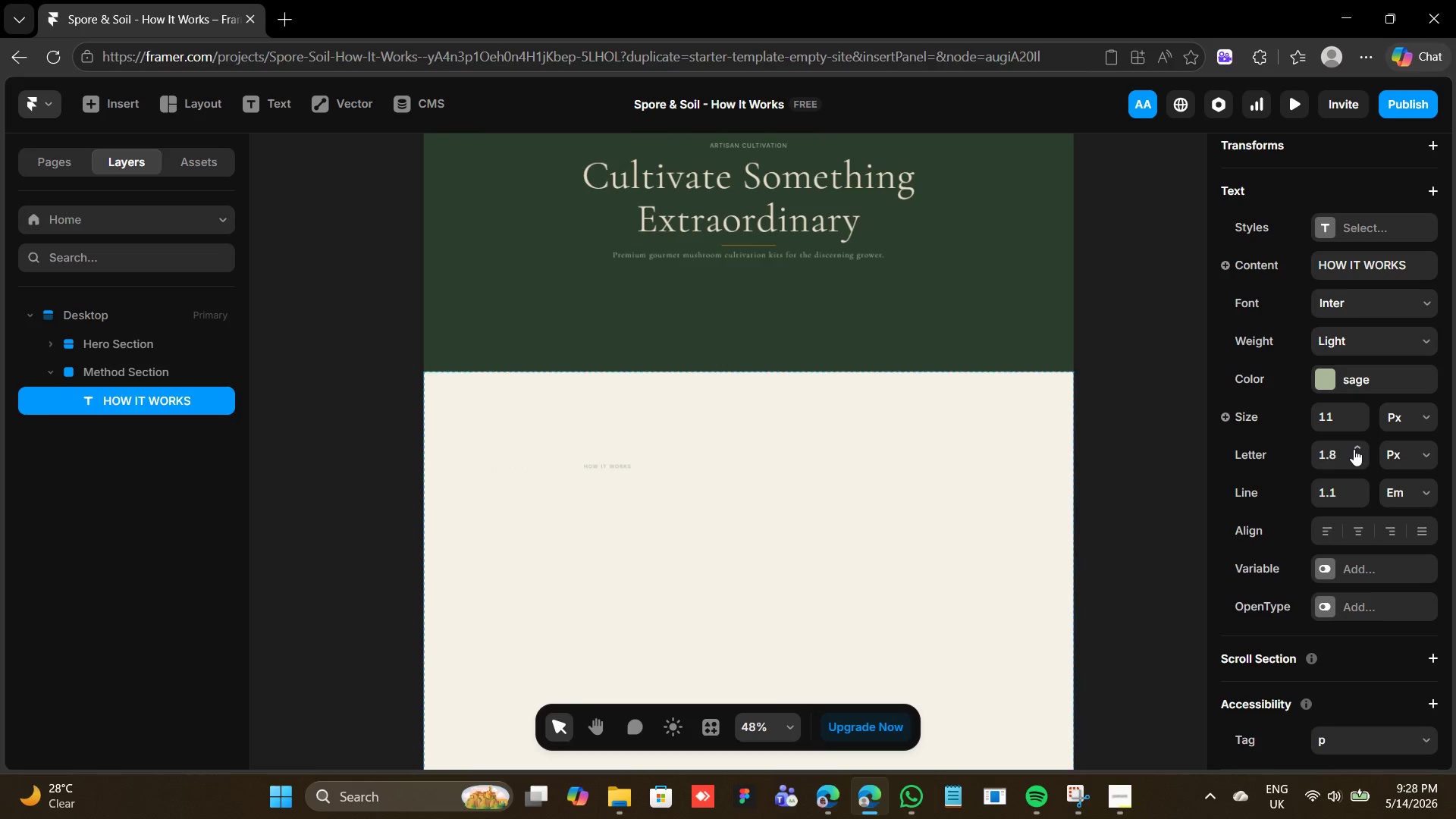 
wait(14.34)
 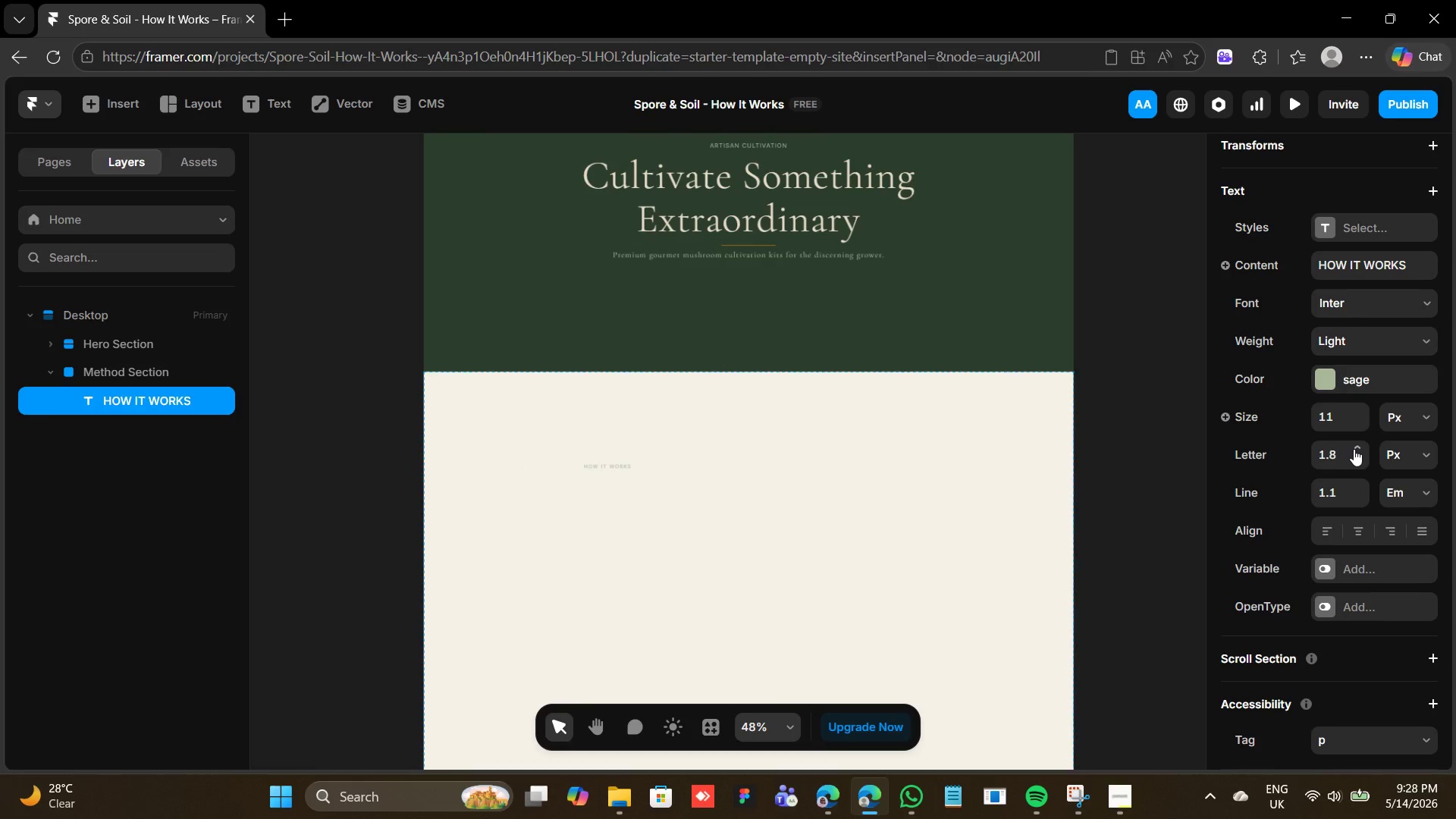 
left_click([1351, 457])
 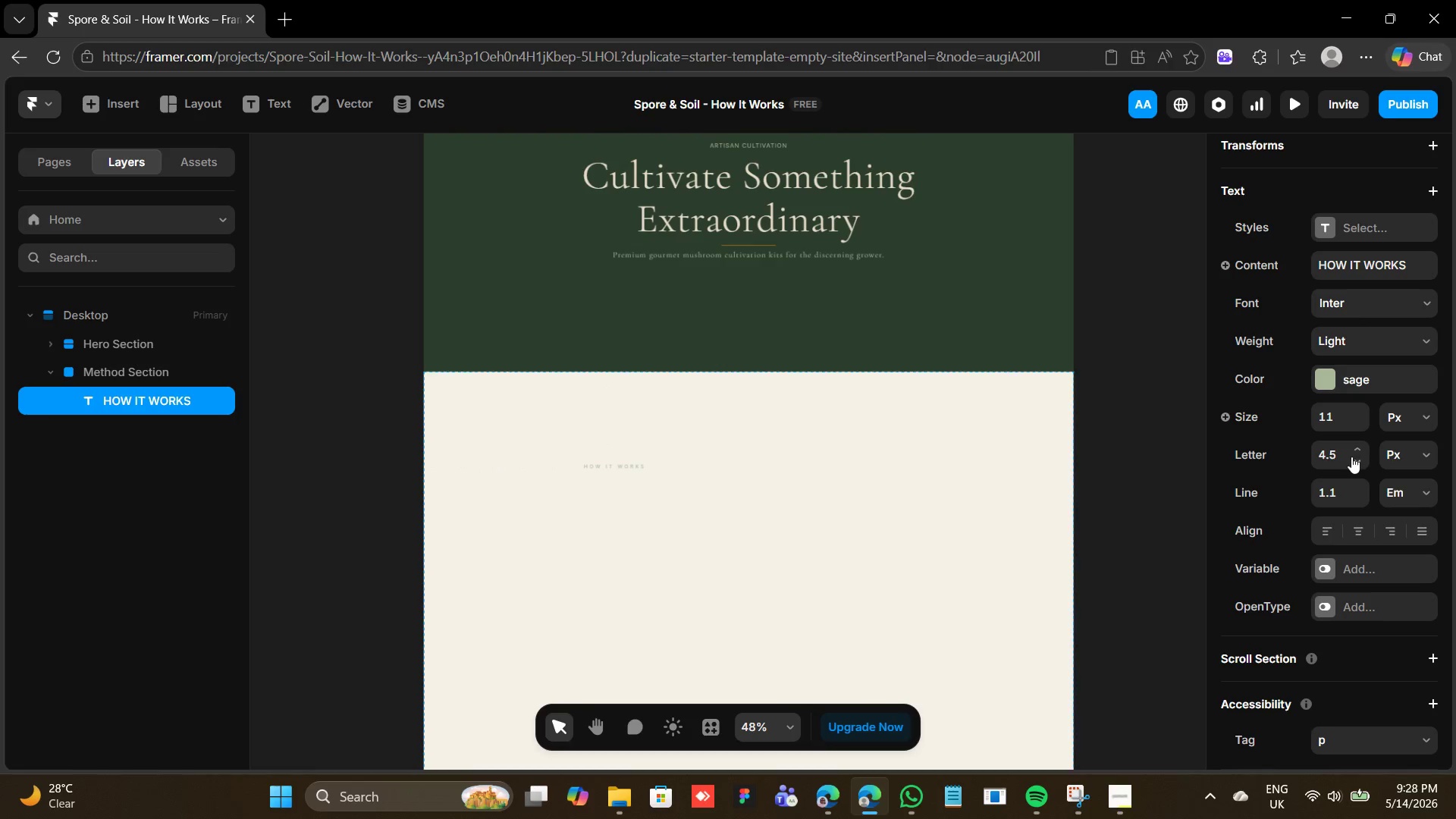 
double_click([1351, 457])
 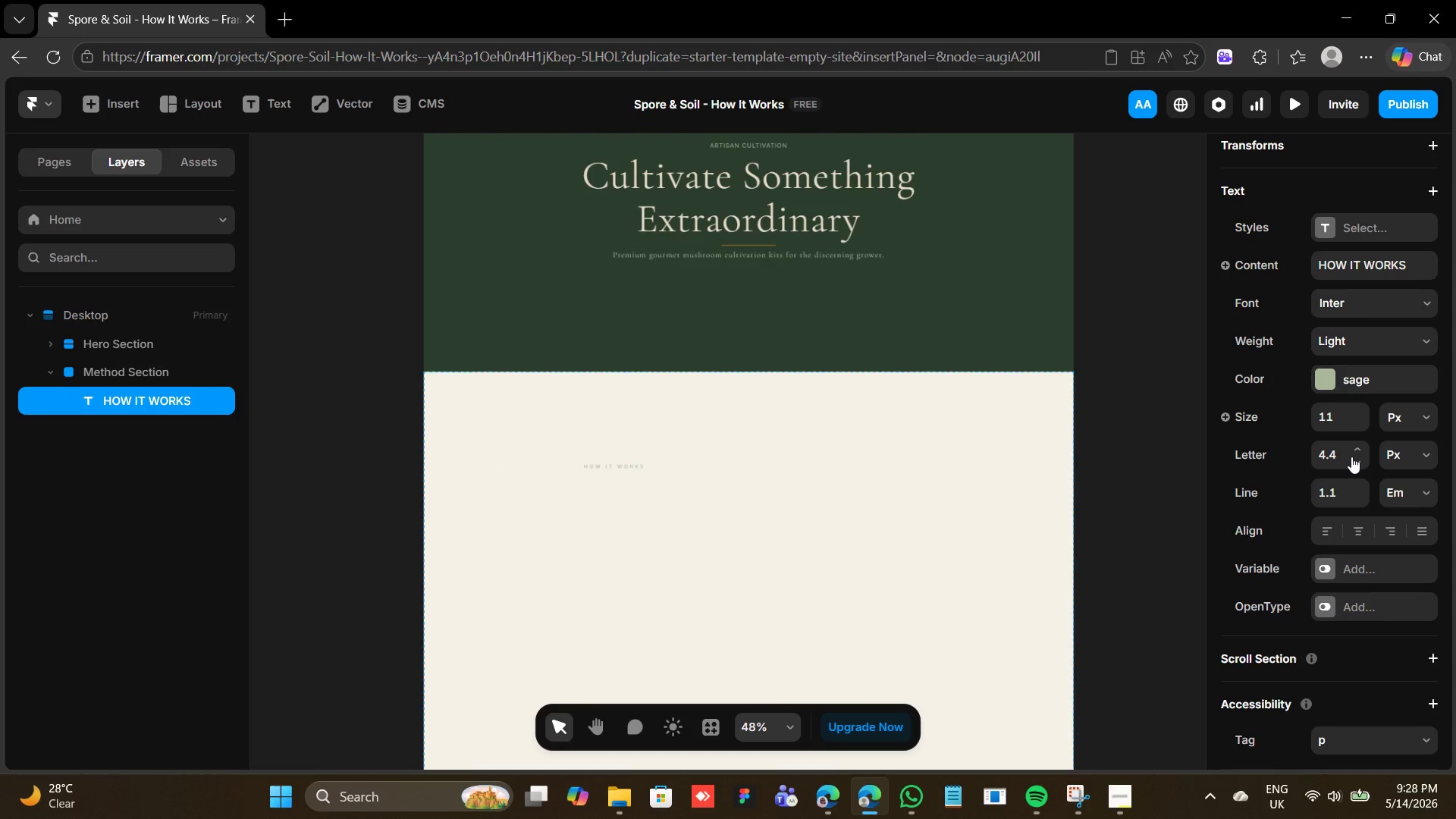 
triple_click([1351, 457])
 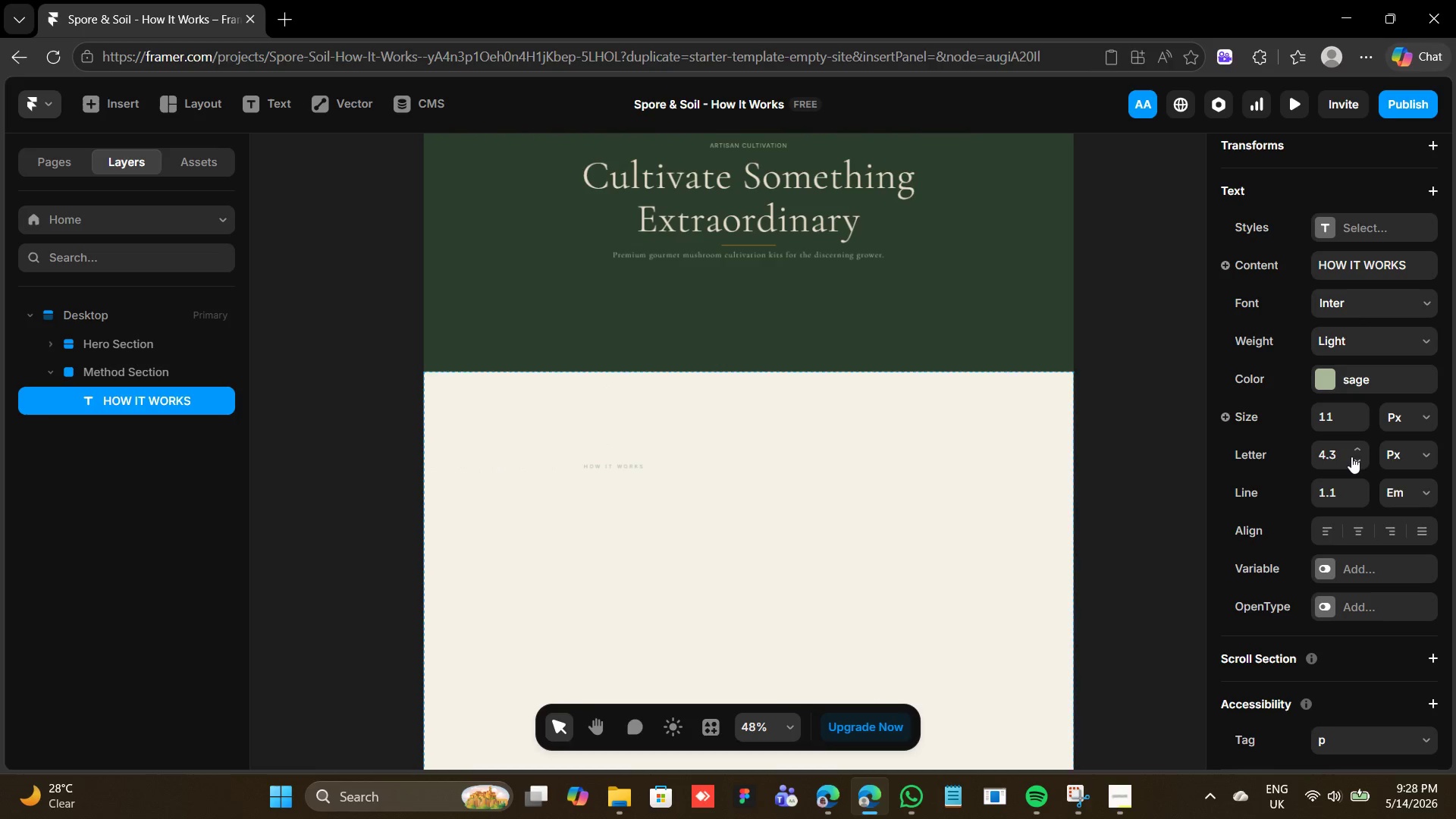 
triple_click([1351, 457])
 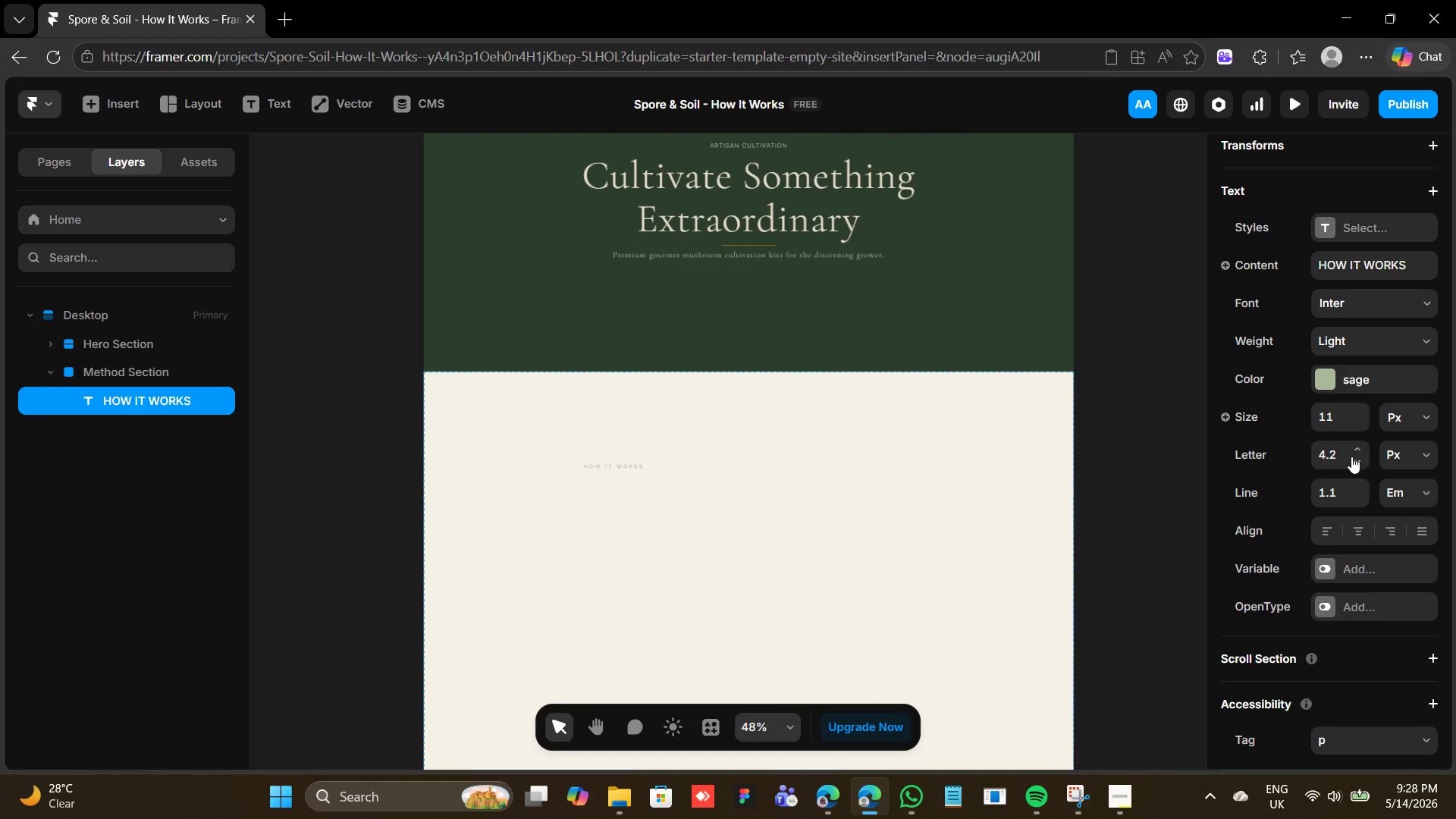 
triple_click([1351, 457])
 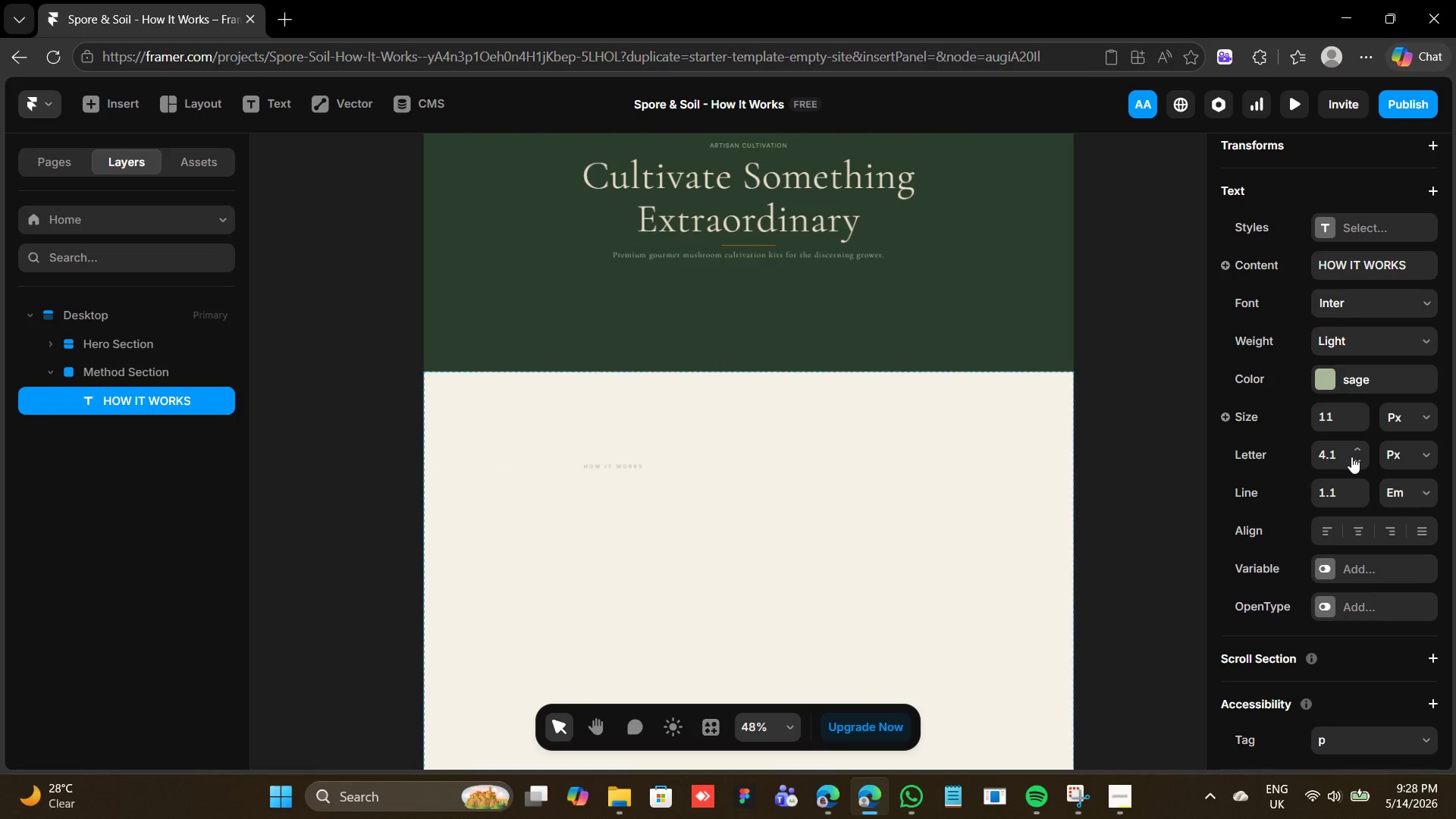 
triple_click([1351, 457])
 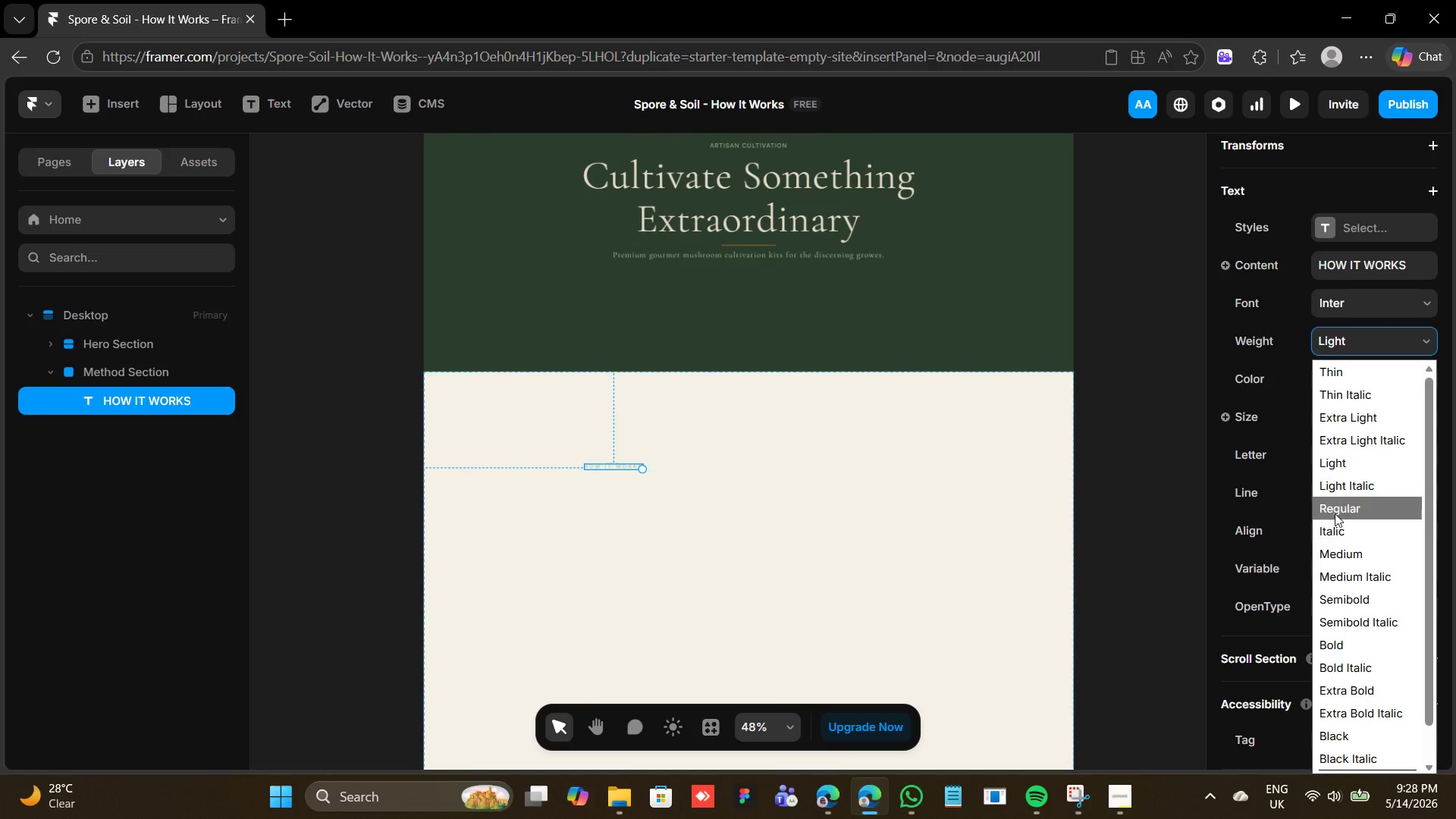 
wait(10.24)
 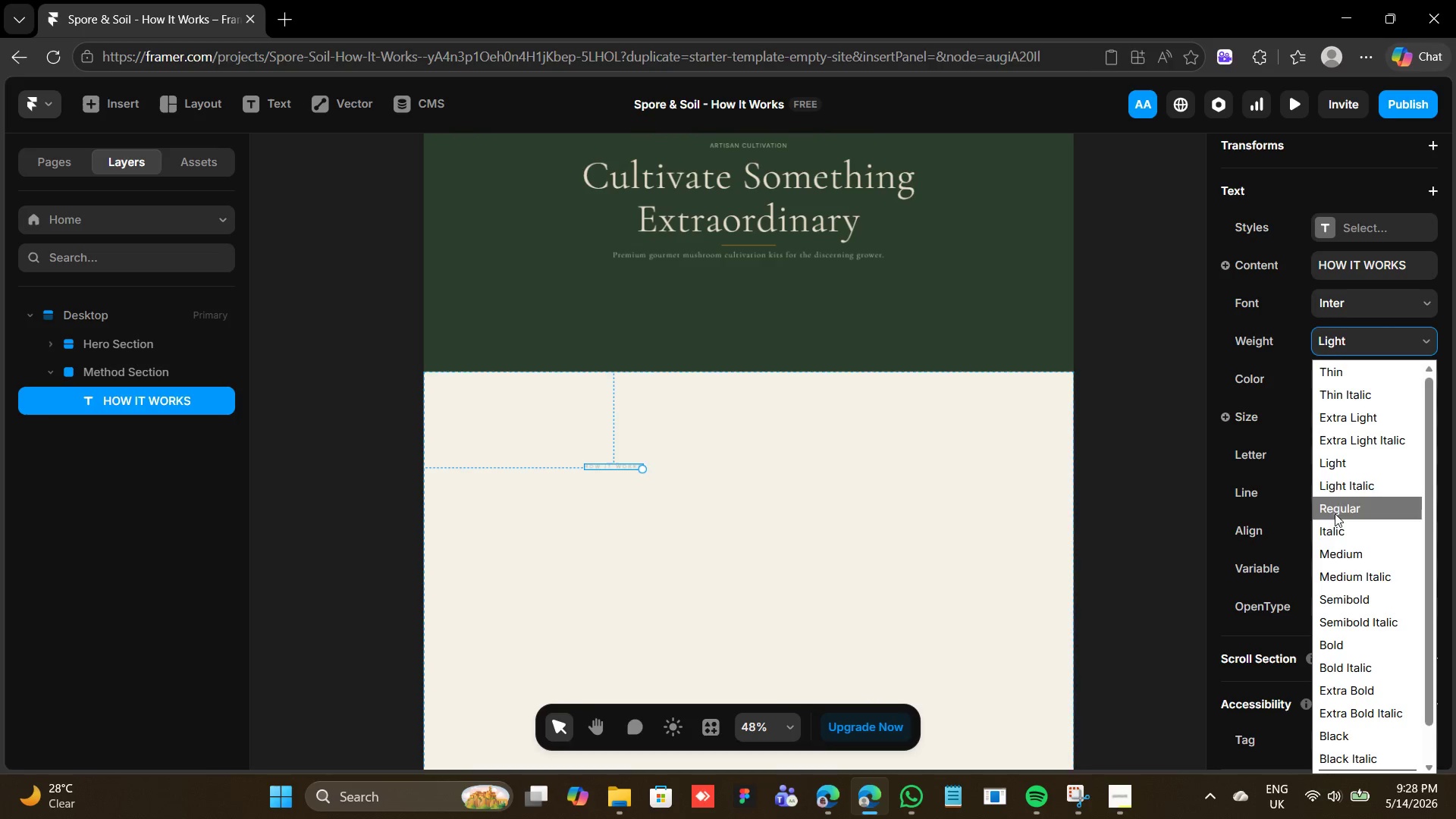 
scroll: coordinate [1258, 325], scroll_direction: up, amount: 11.0
 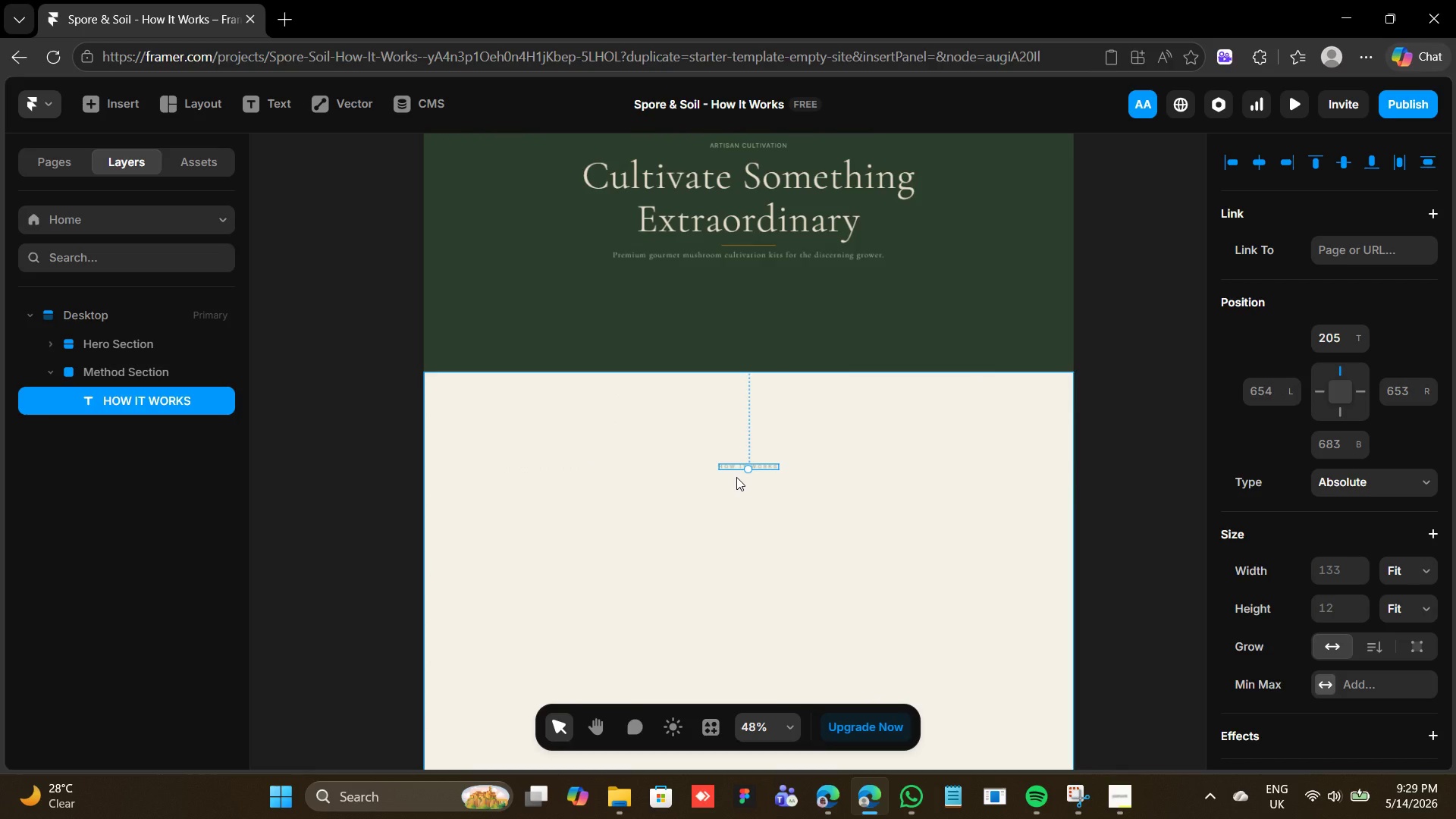 
wait(7.55)
 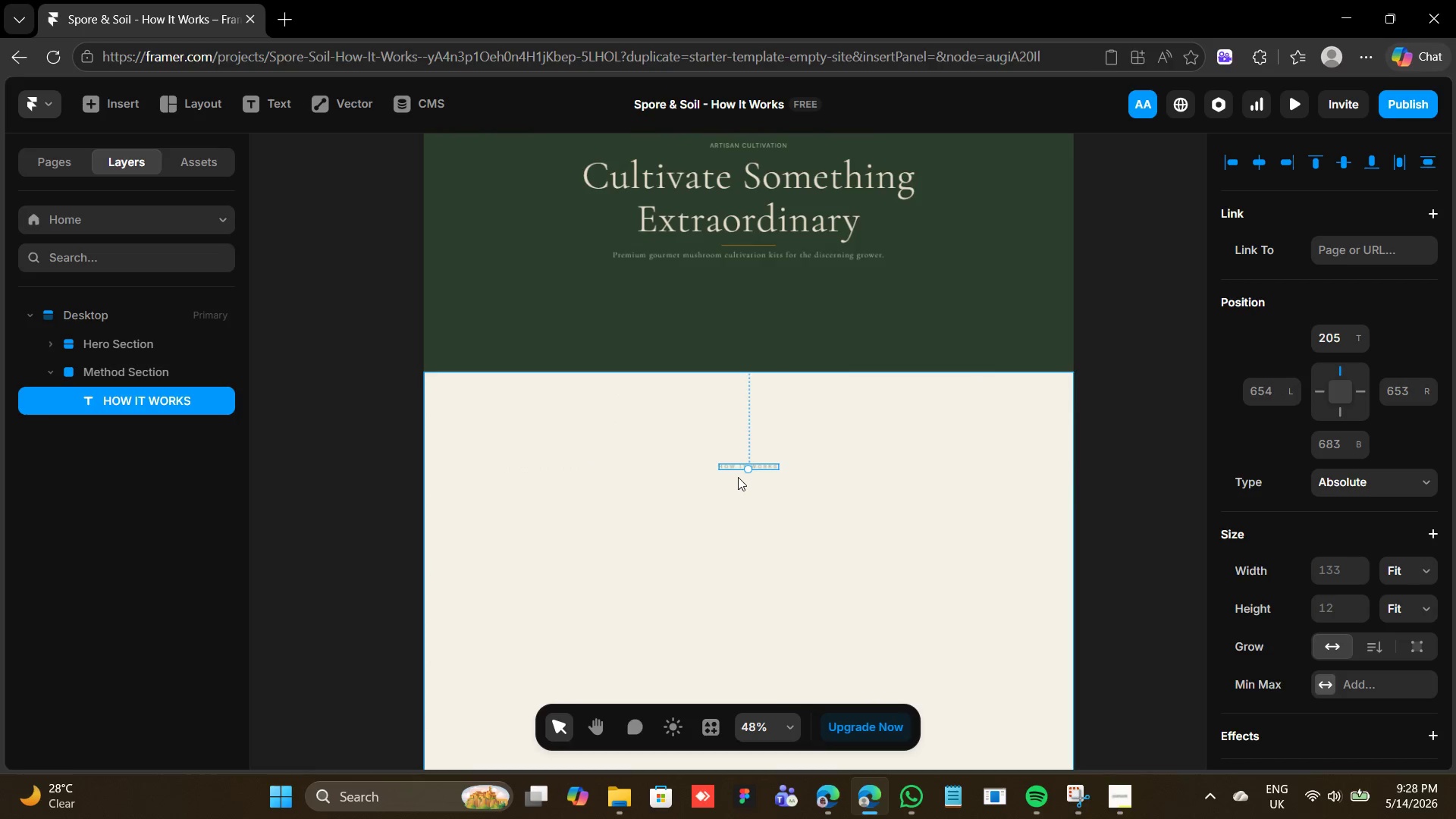 
key(T)
 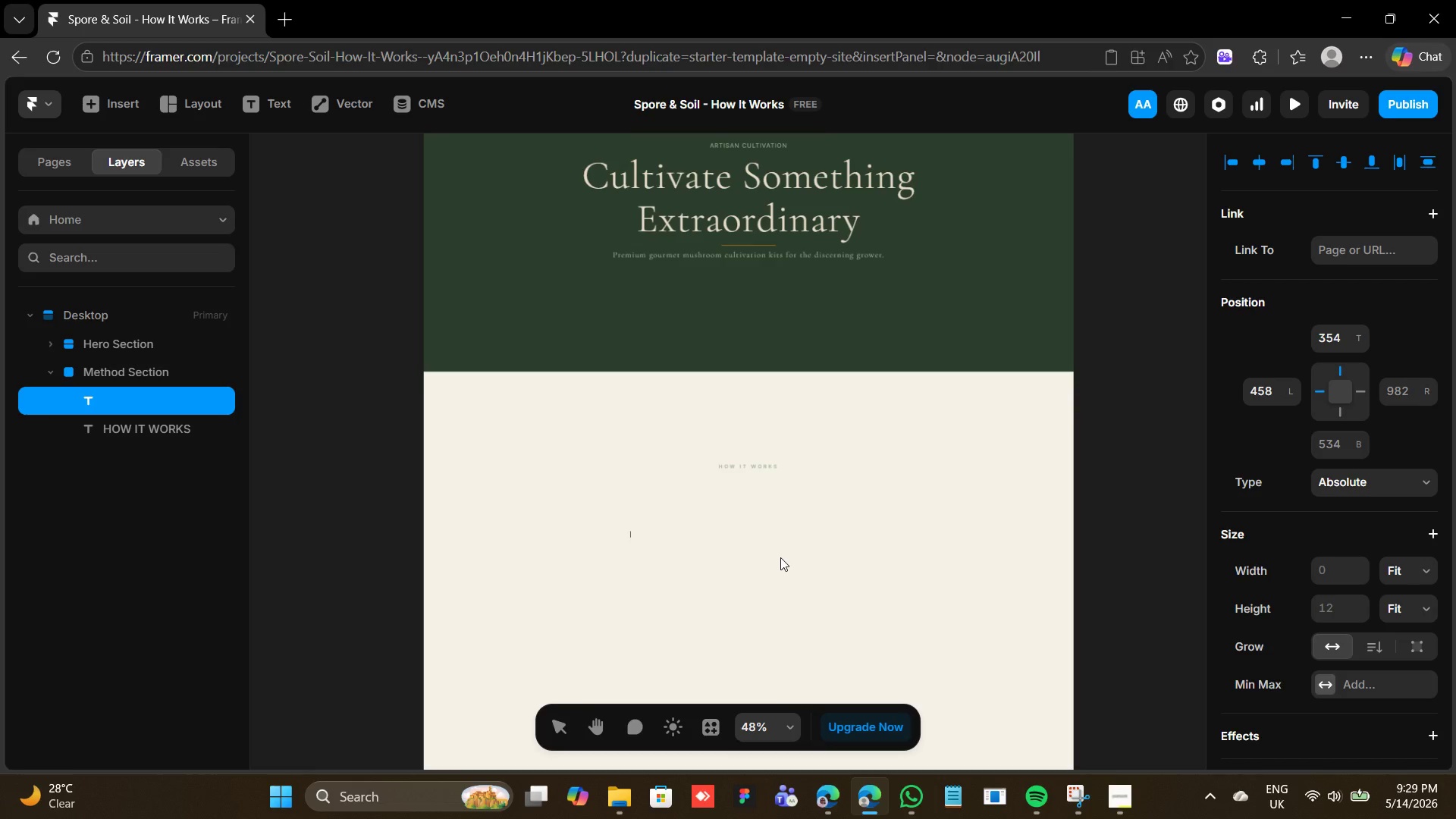 
wait(5.86)
 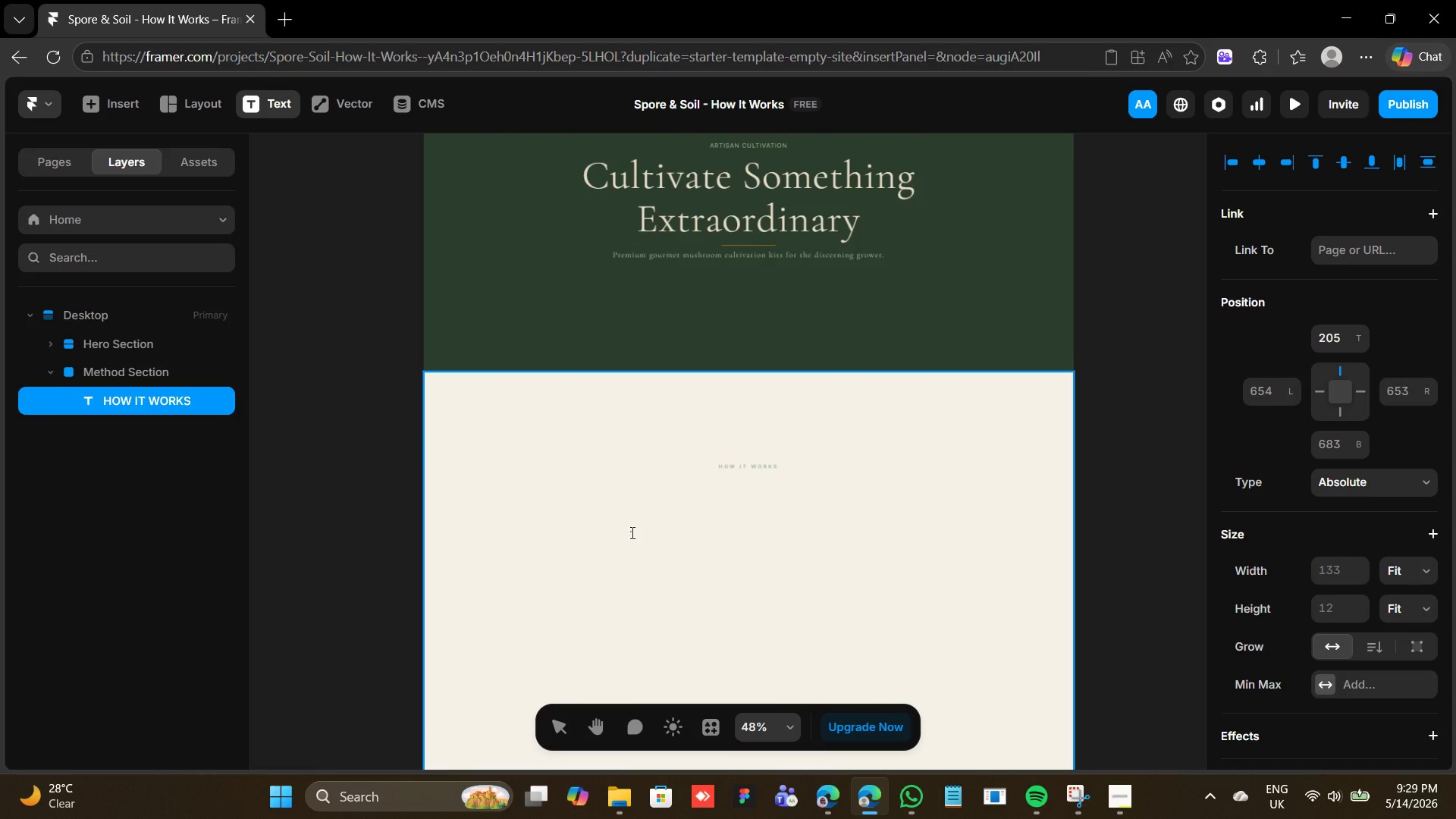 
type(Choose Your Method)
 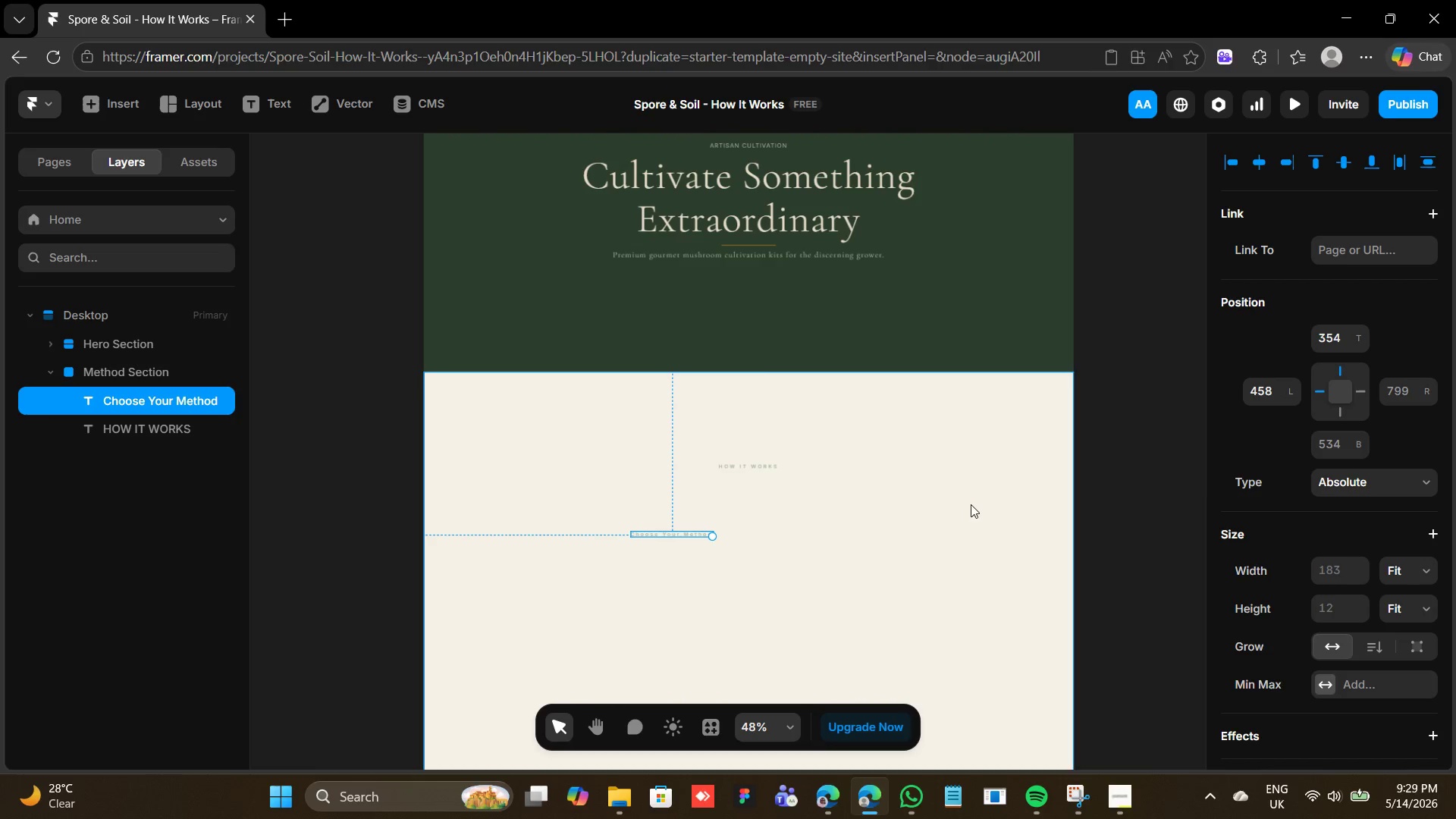 
scroll: coordinate [1049, 583], scroll_direction: down, amount: 9.0
 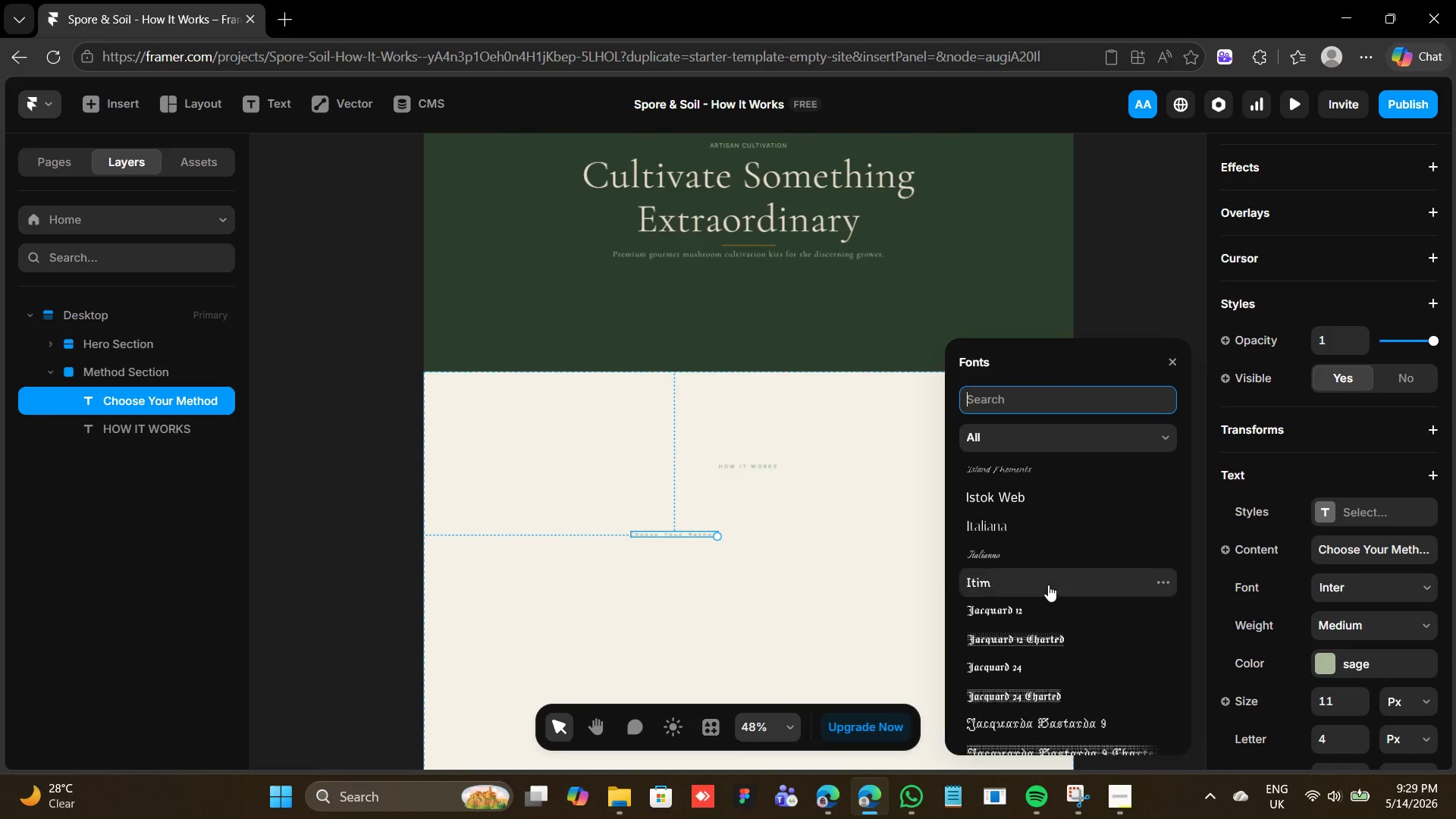 
scroll: coordinate [1045, 591], scroll_direction: up, amount: 22.0
 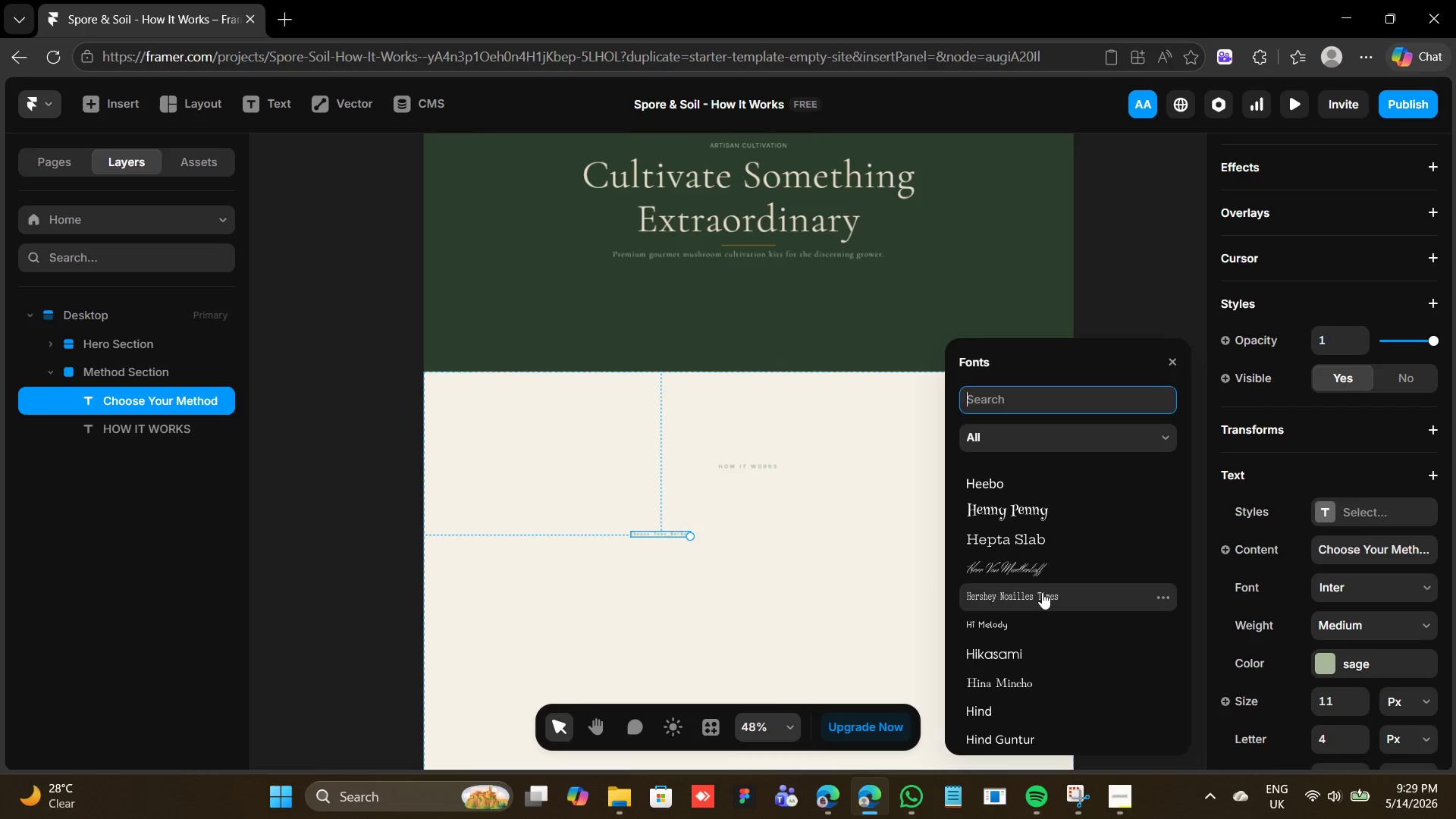 
type(corm)
 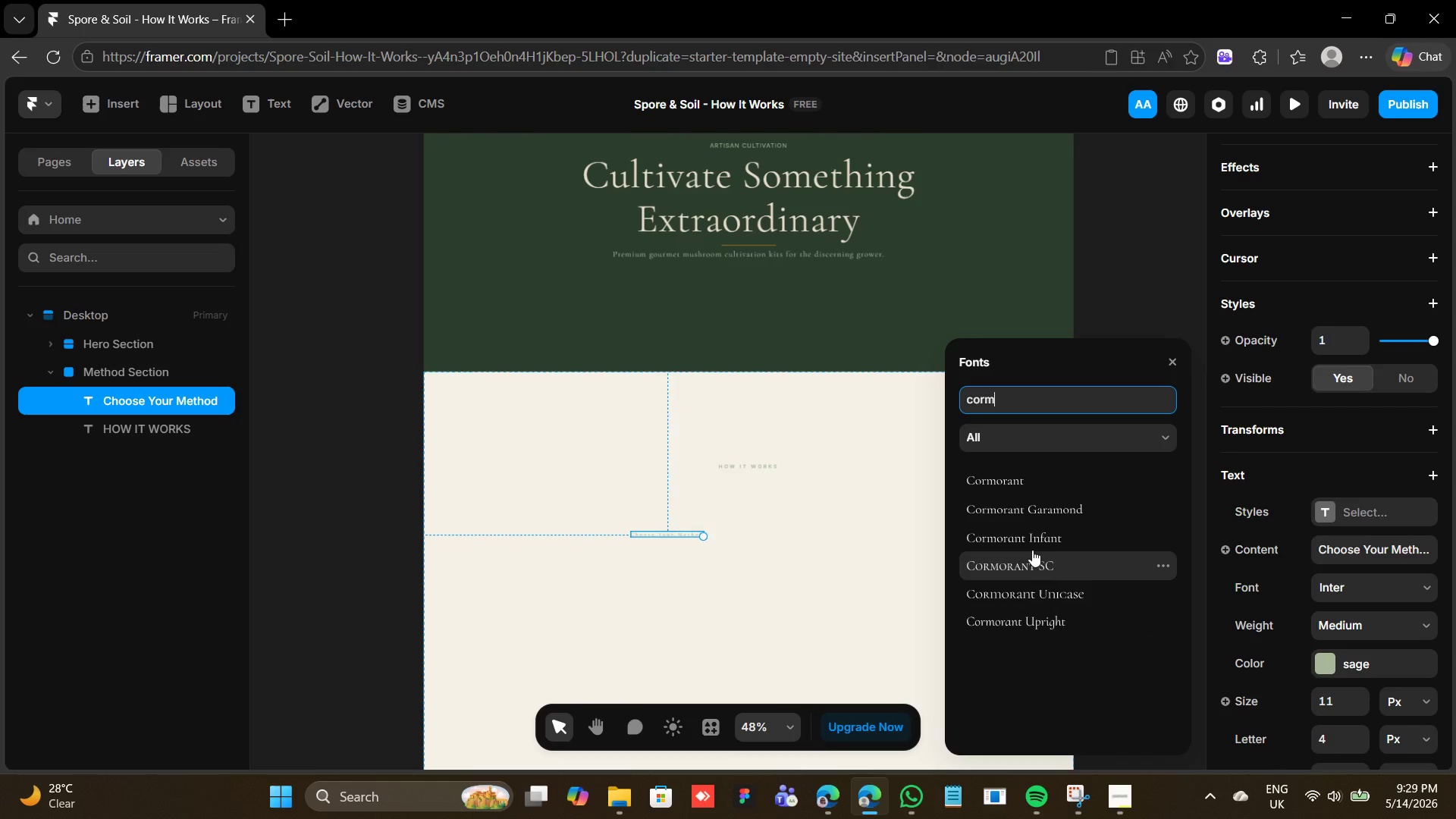 
left_click([1044, 512])
 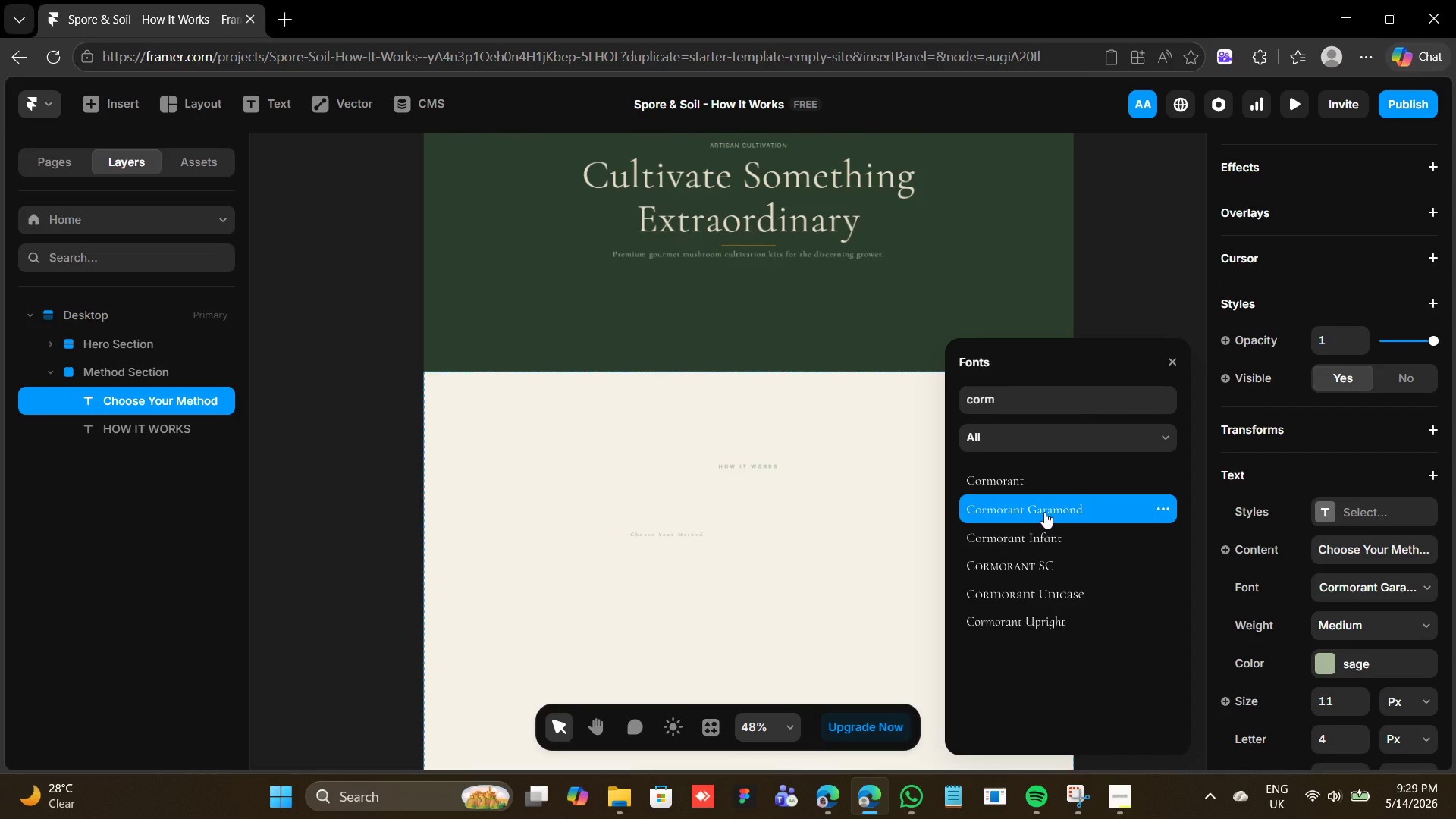 
double_click([1044, 512])
 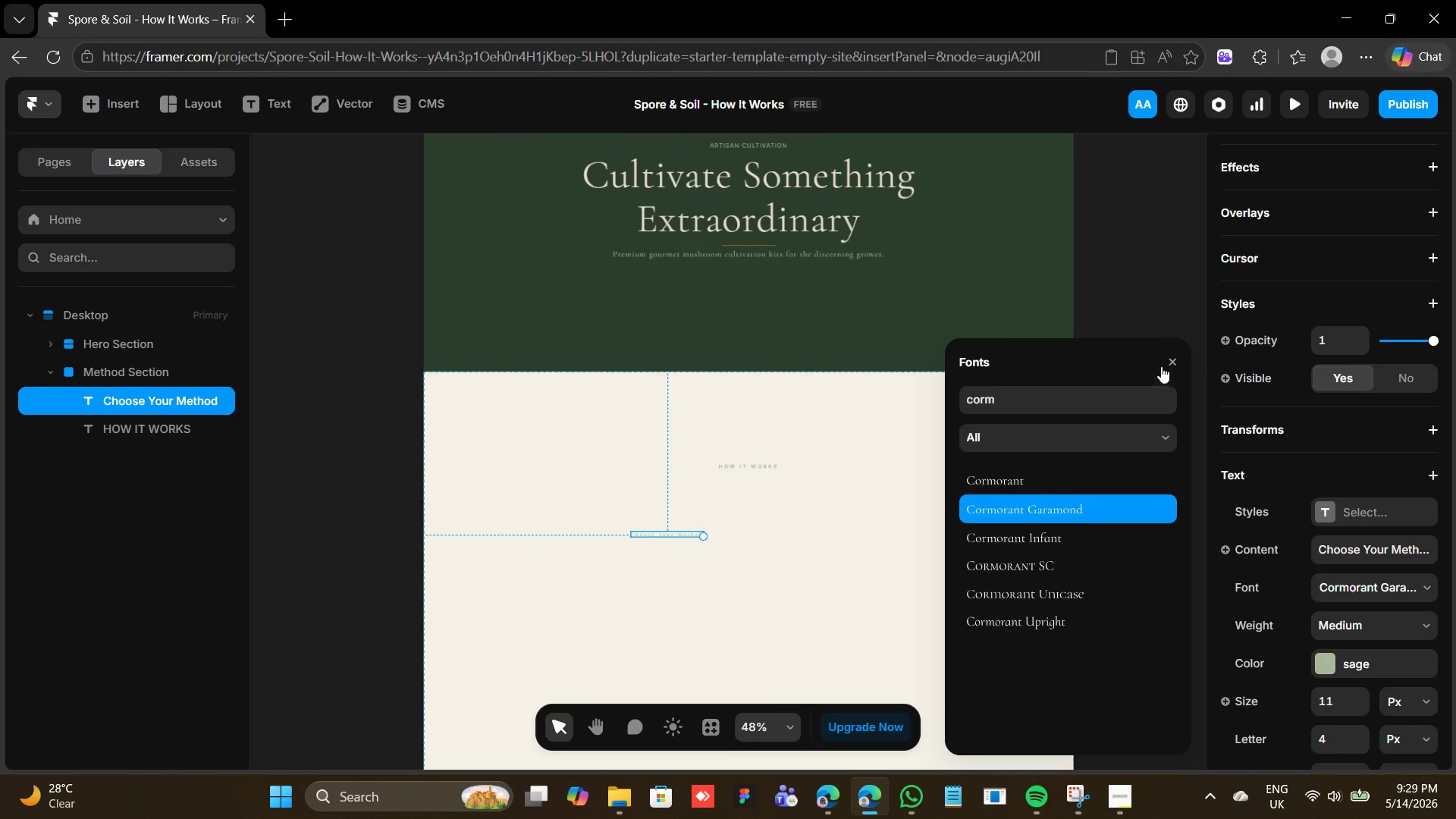 
left_click([1169, 363])
 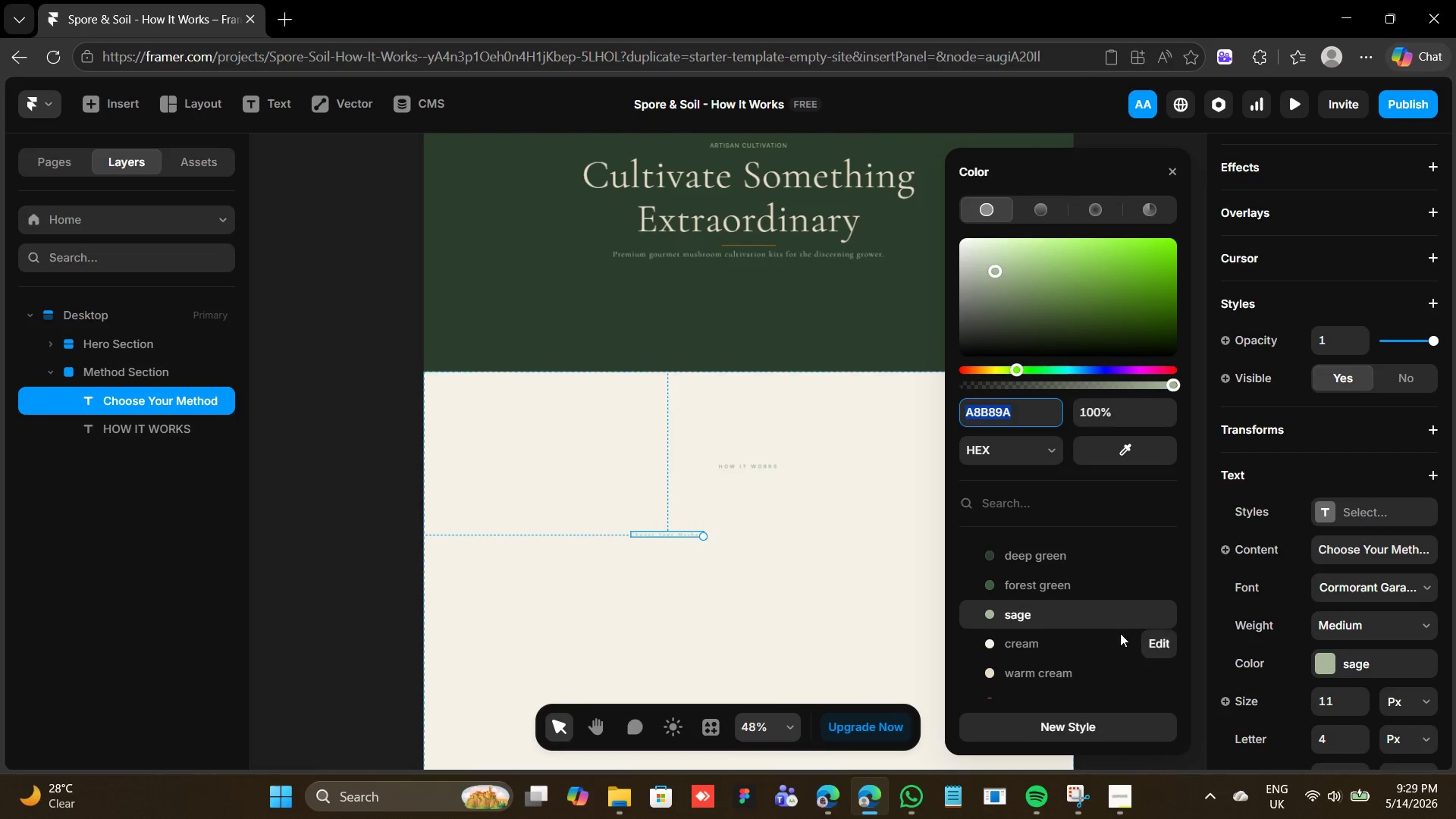 
scroll: coordinate [1032, 591], scroll_direction: down, amount: 2.0
 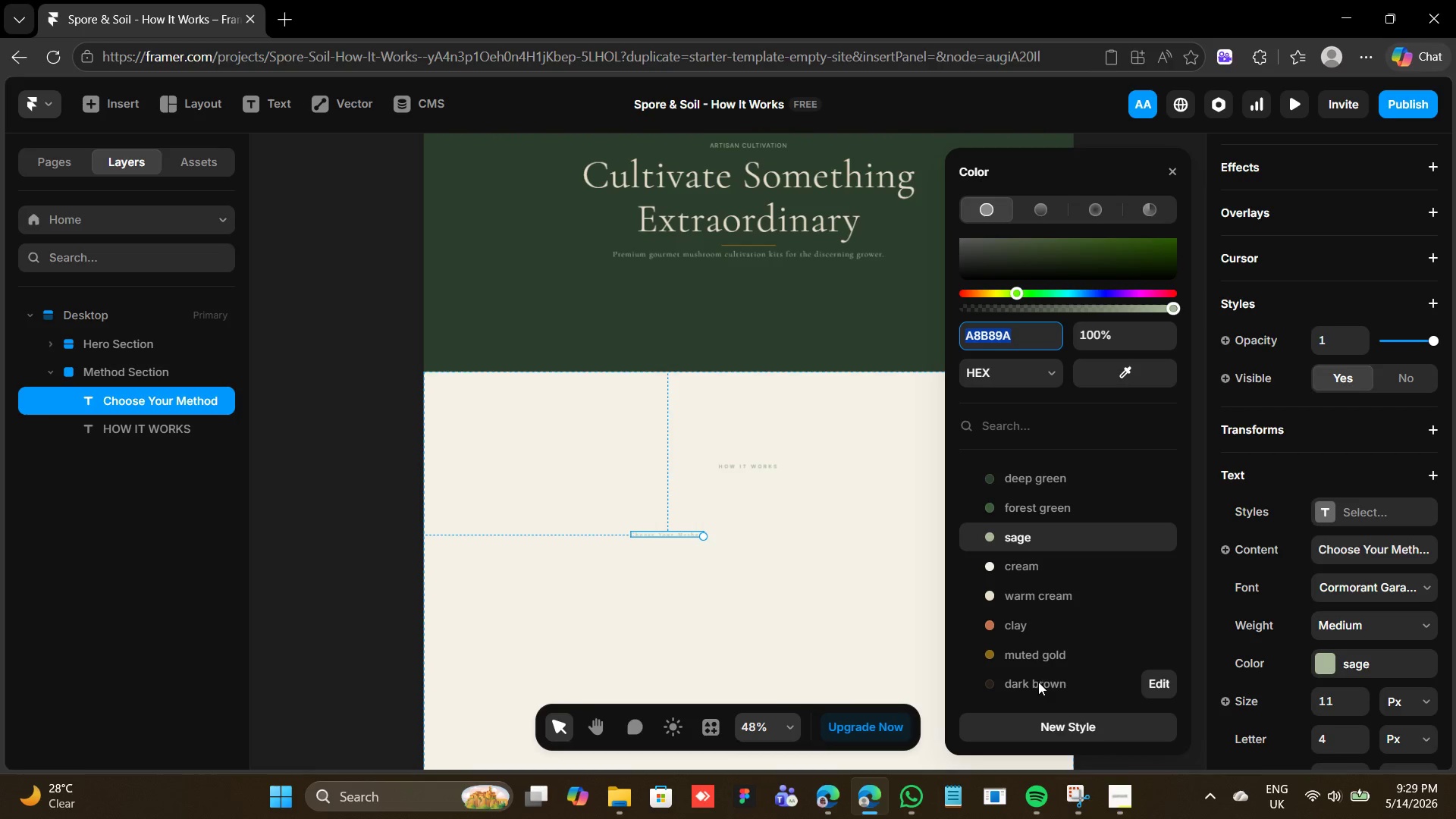 
left_click([1037, 682])
 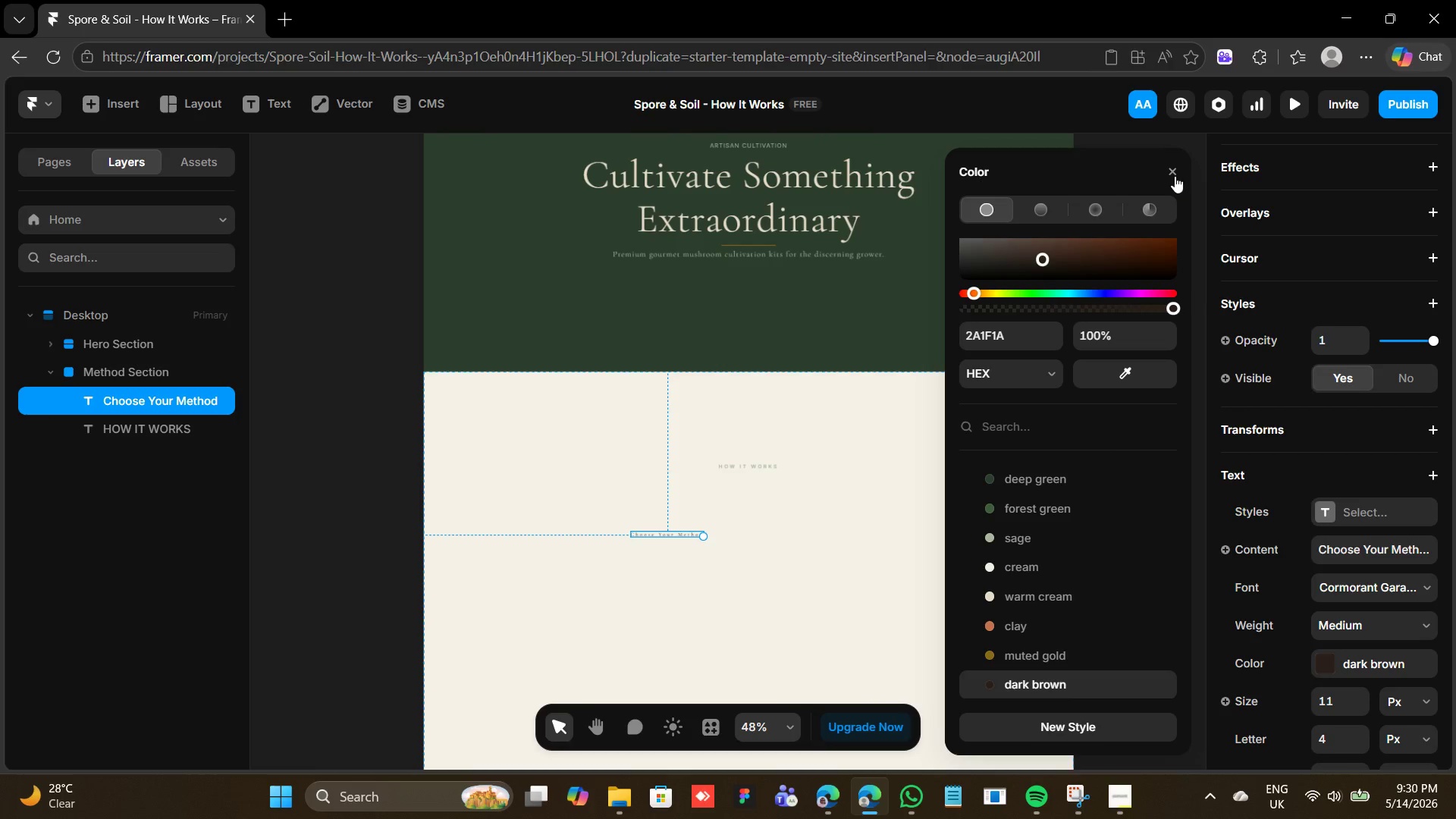 
wait(5.88)
 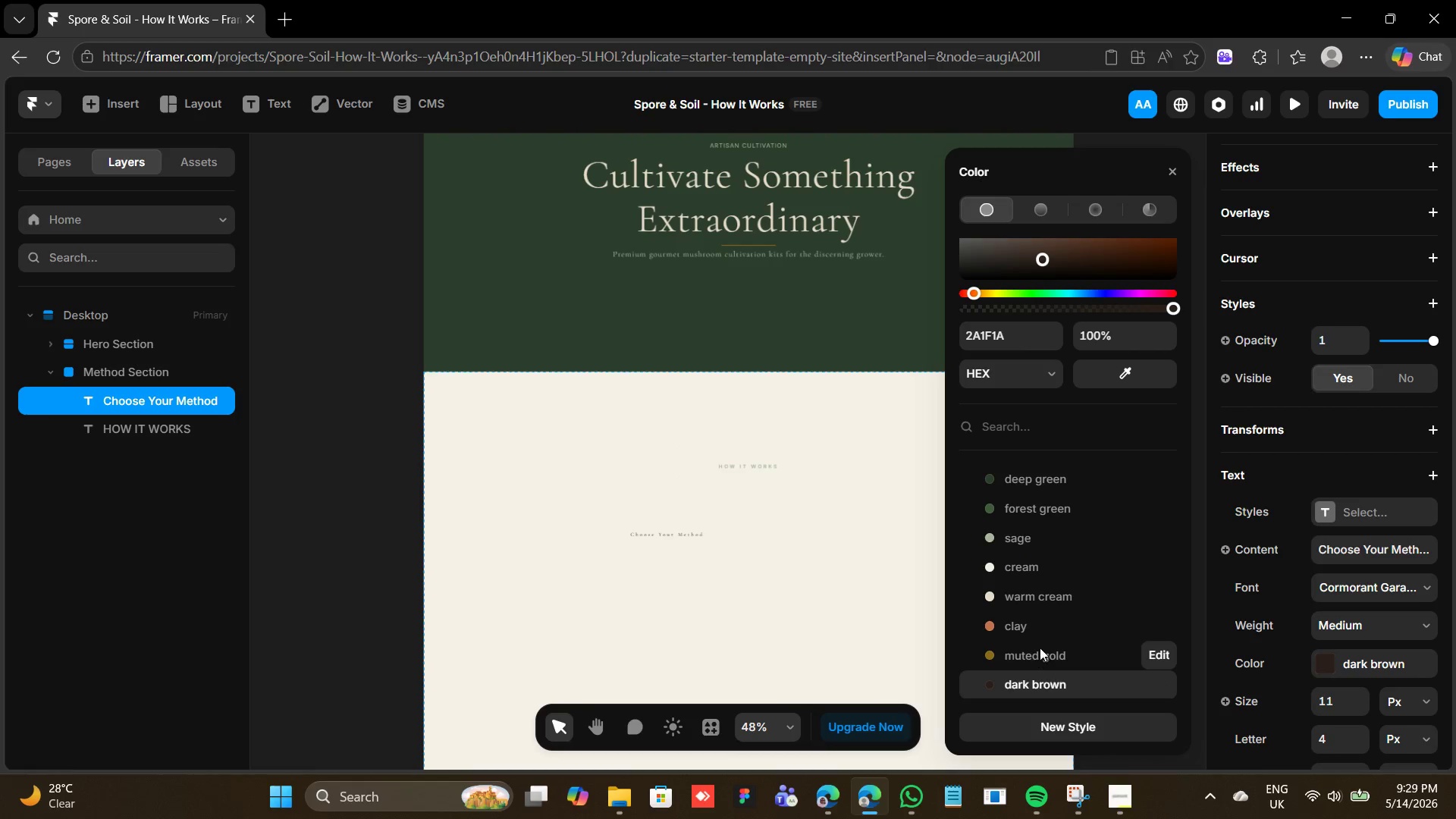 
left_click([1171, 171])
 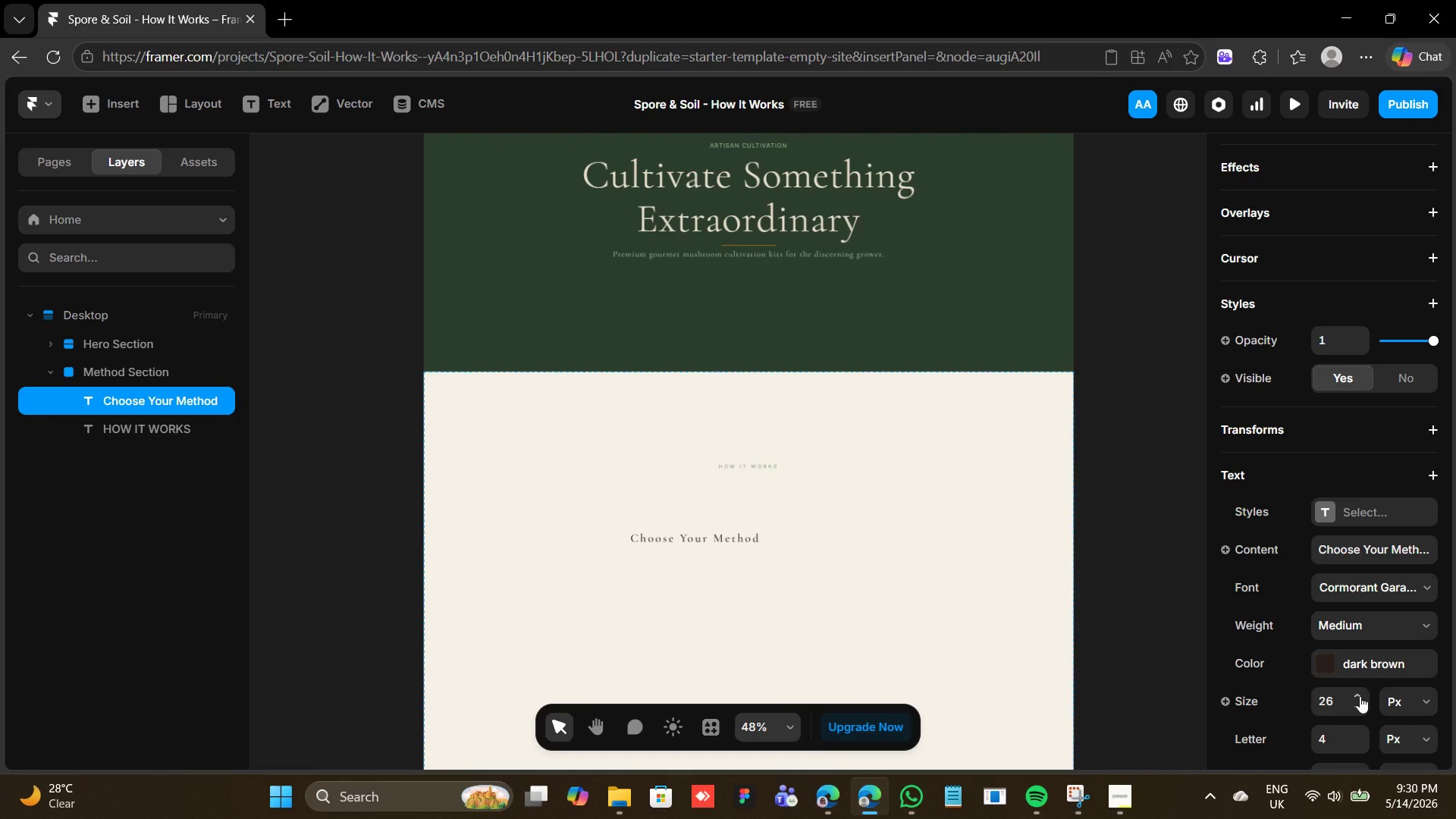 
wait(10.7)
 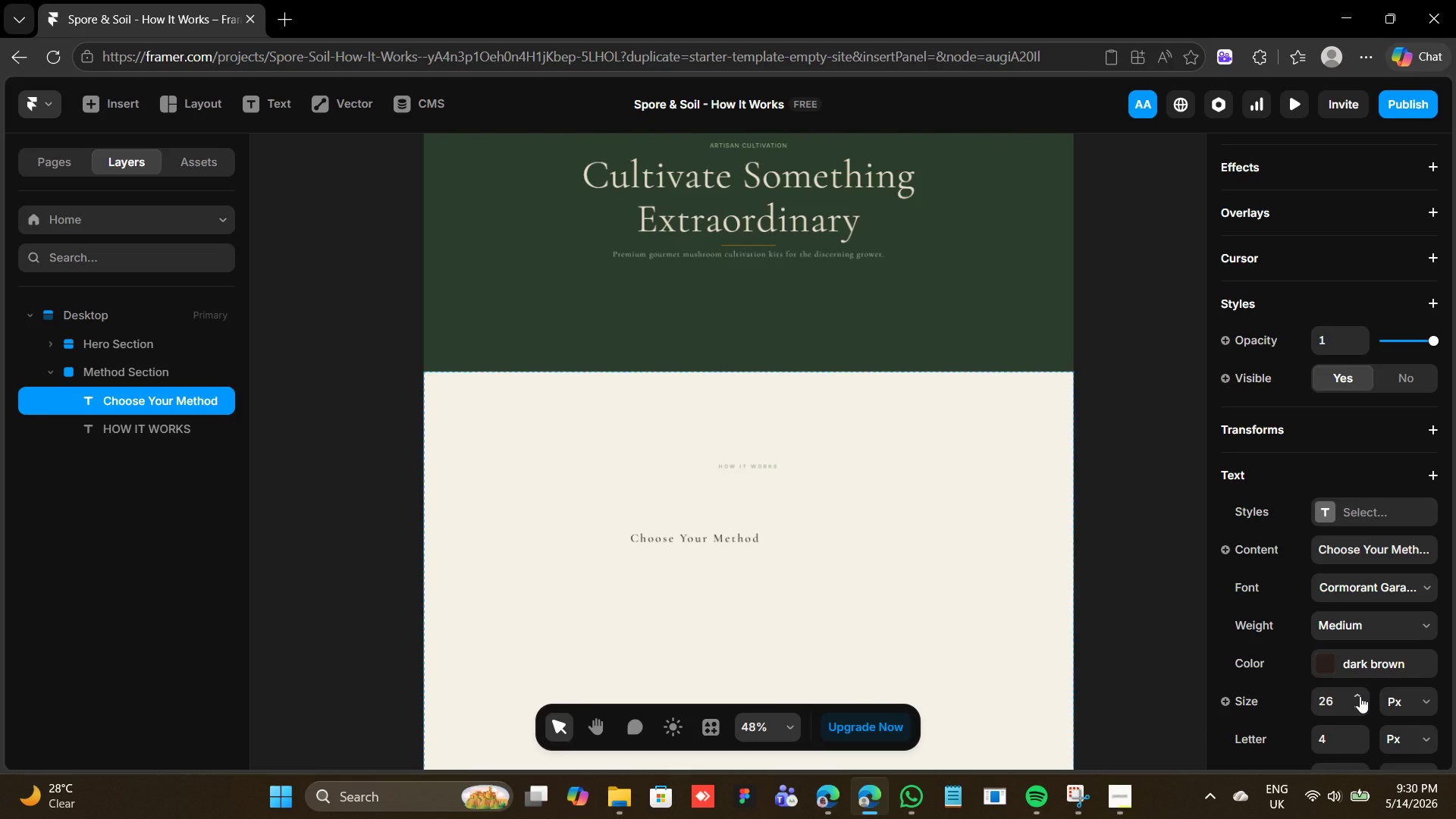 
left_click([1356, 710])
 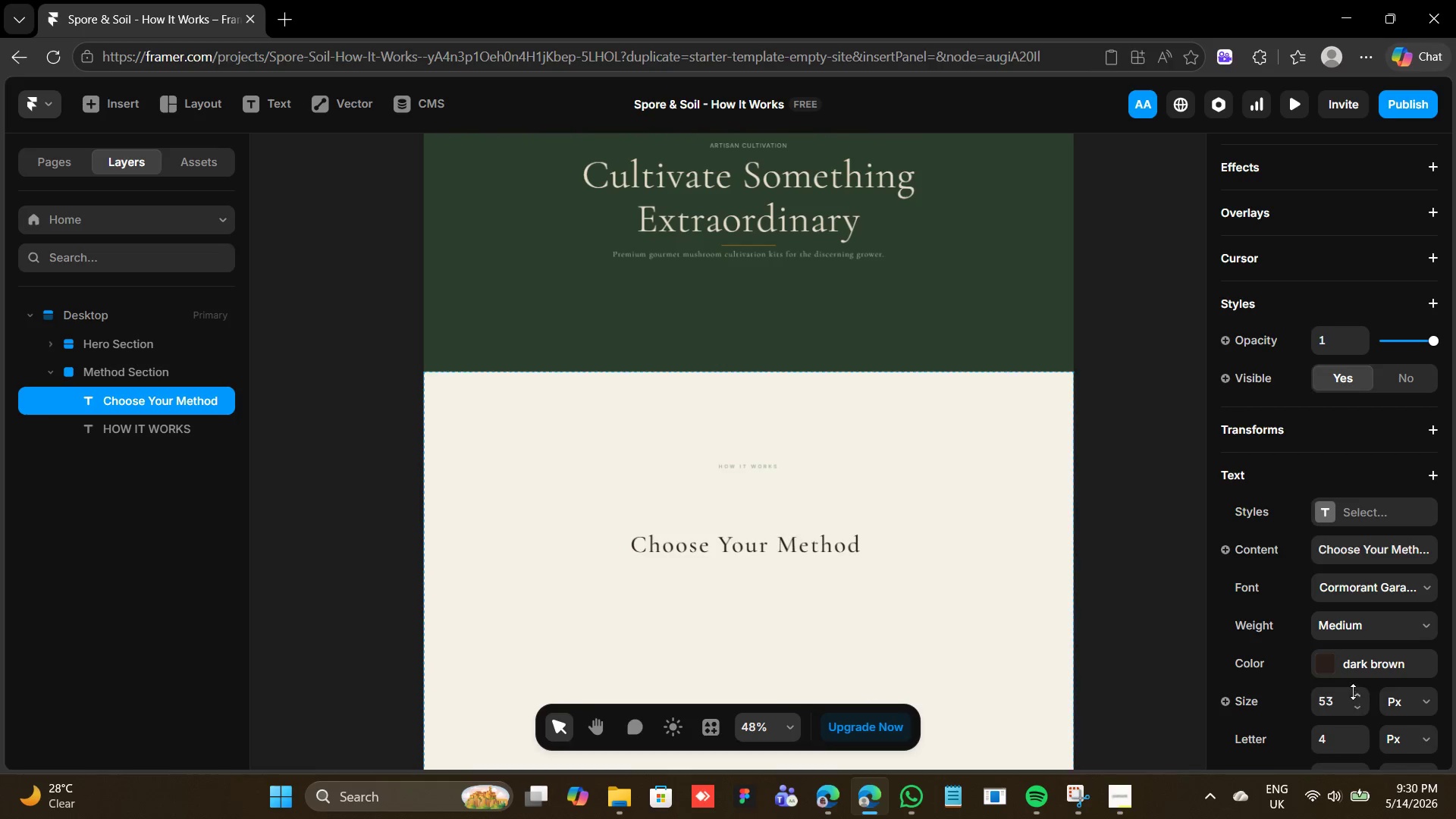 
double_click([1353, 692])
 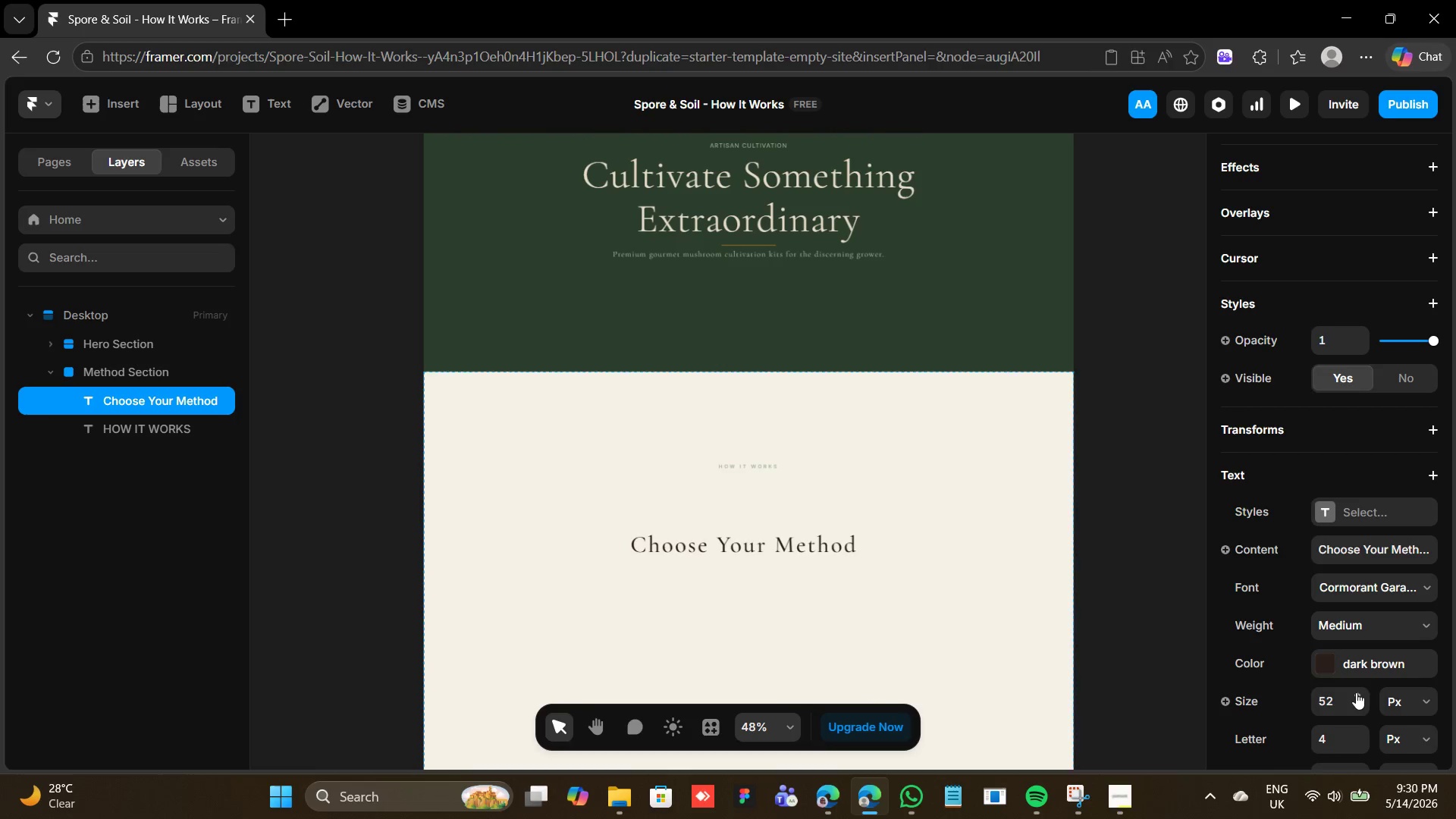 
double_click([1356, 692])
 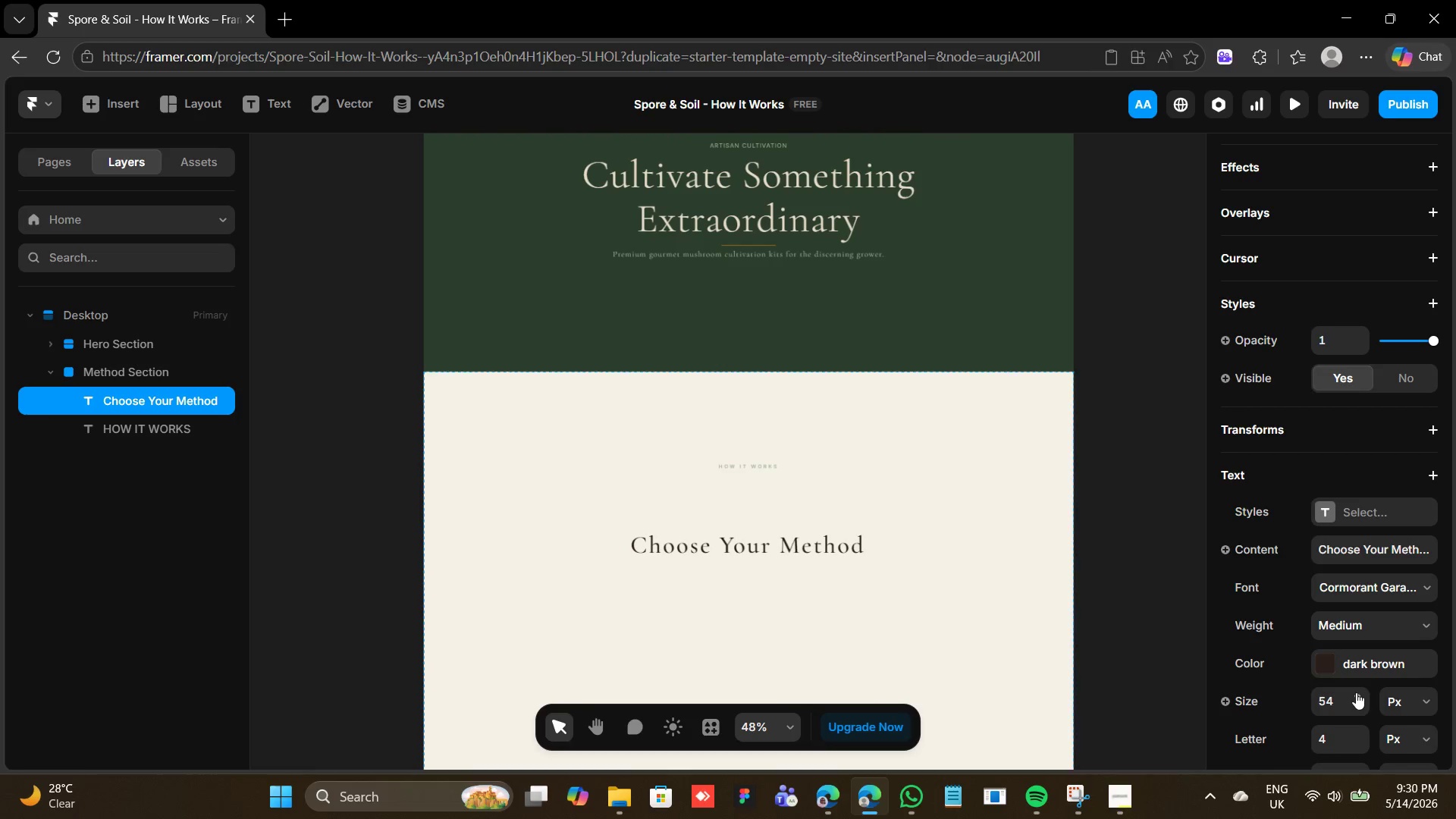 
triple_click([1356, 692])
 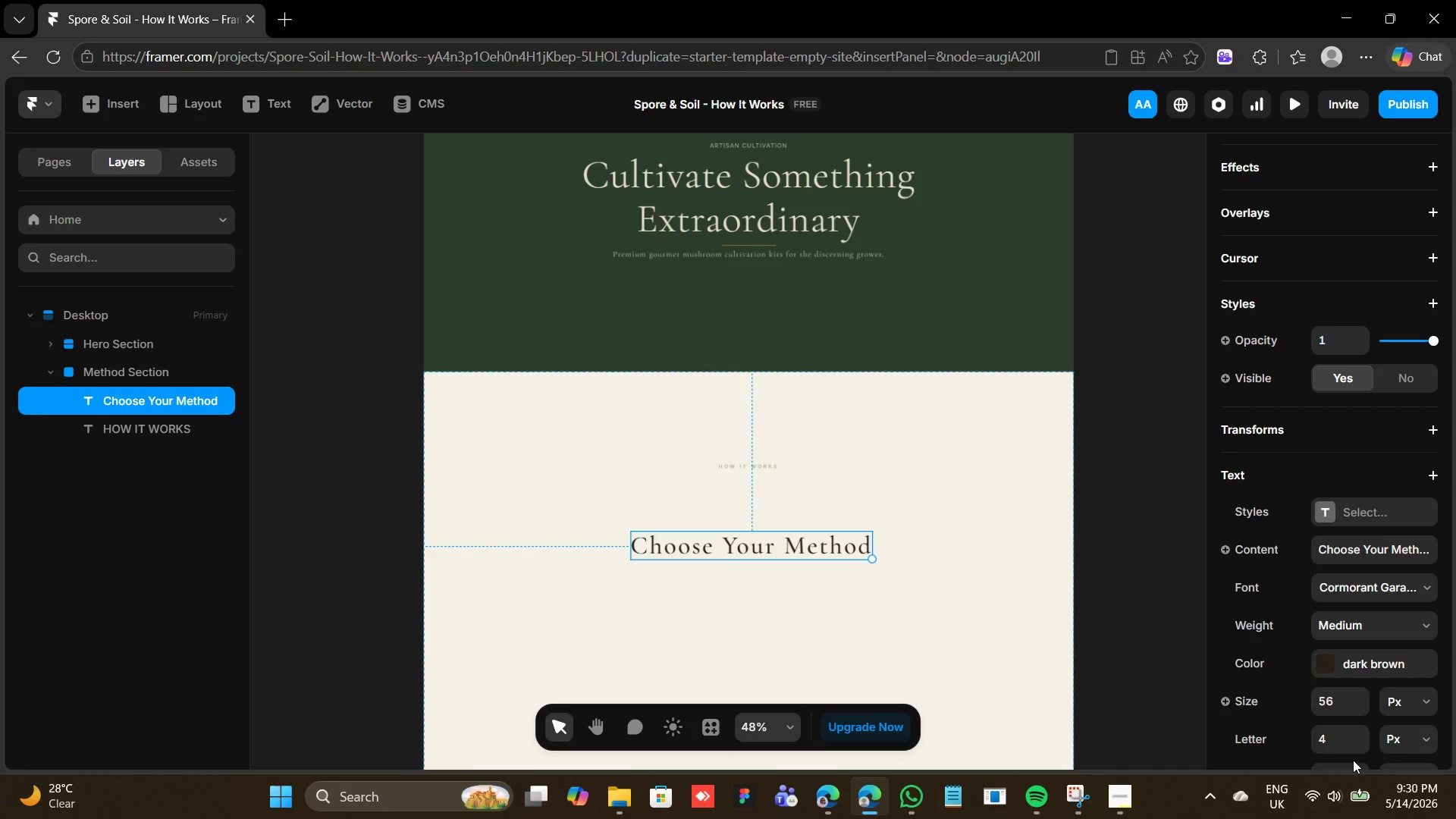 
wait(8.36)
 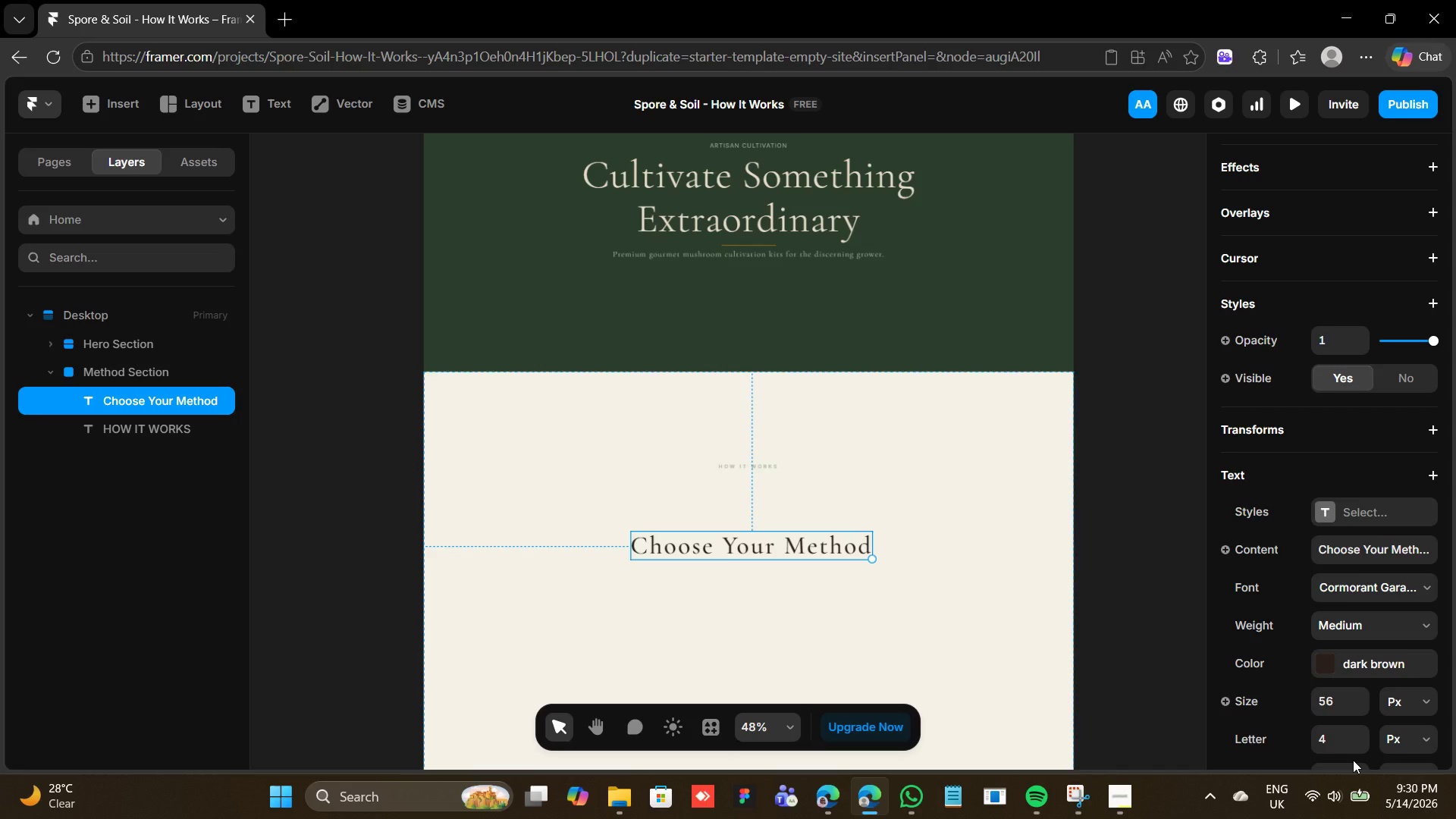 
left_click([1335, 344])
 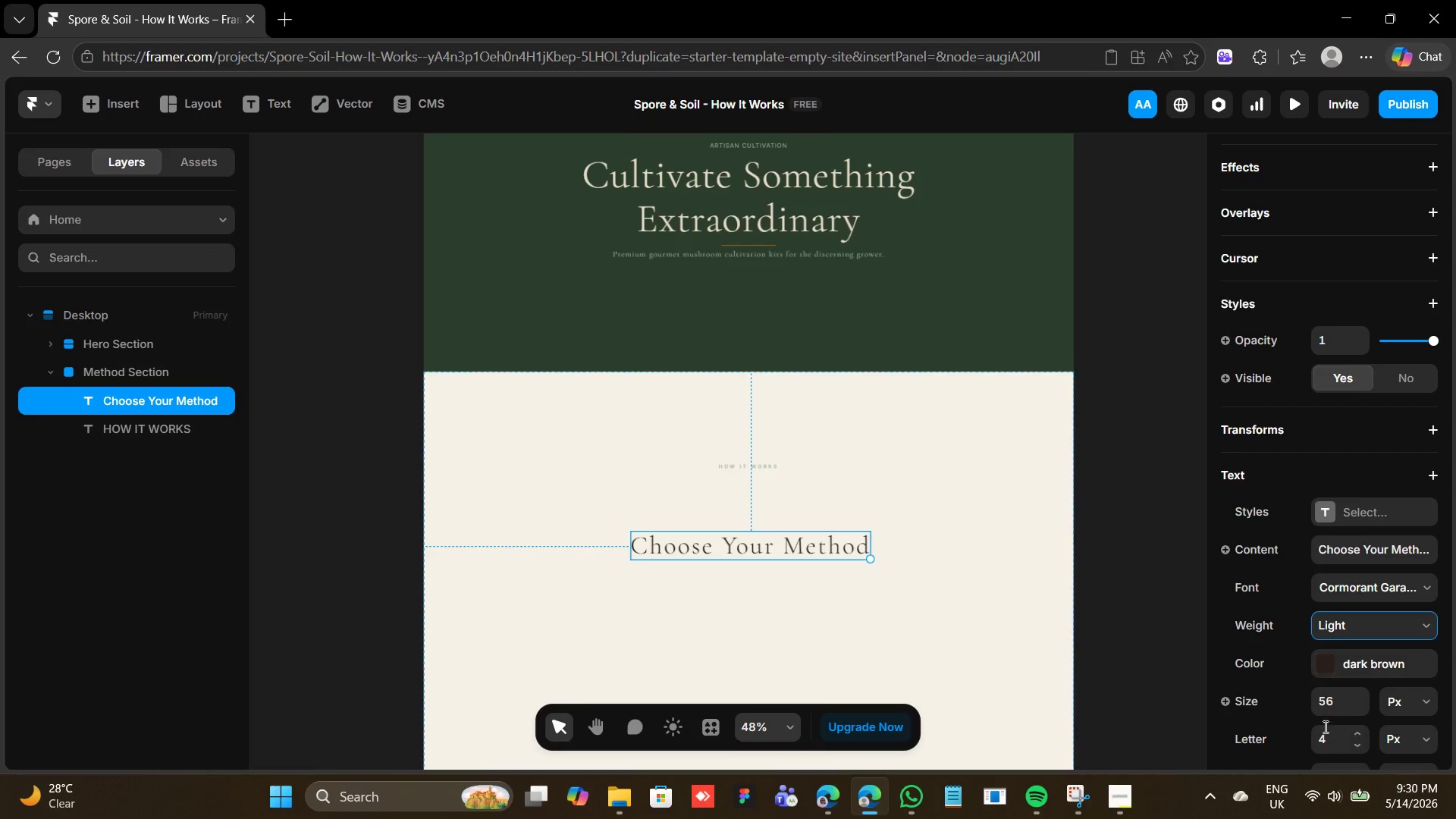 
wait(6.64)
 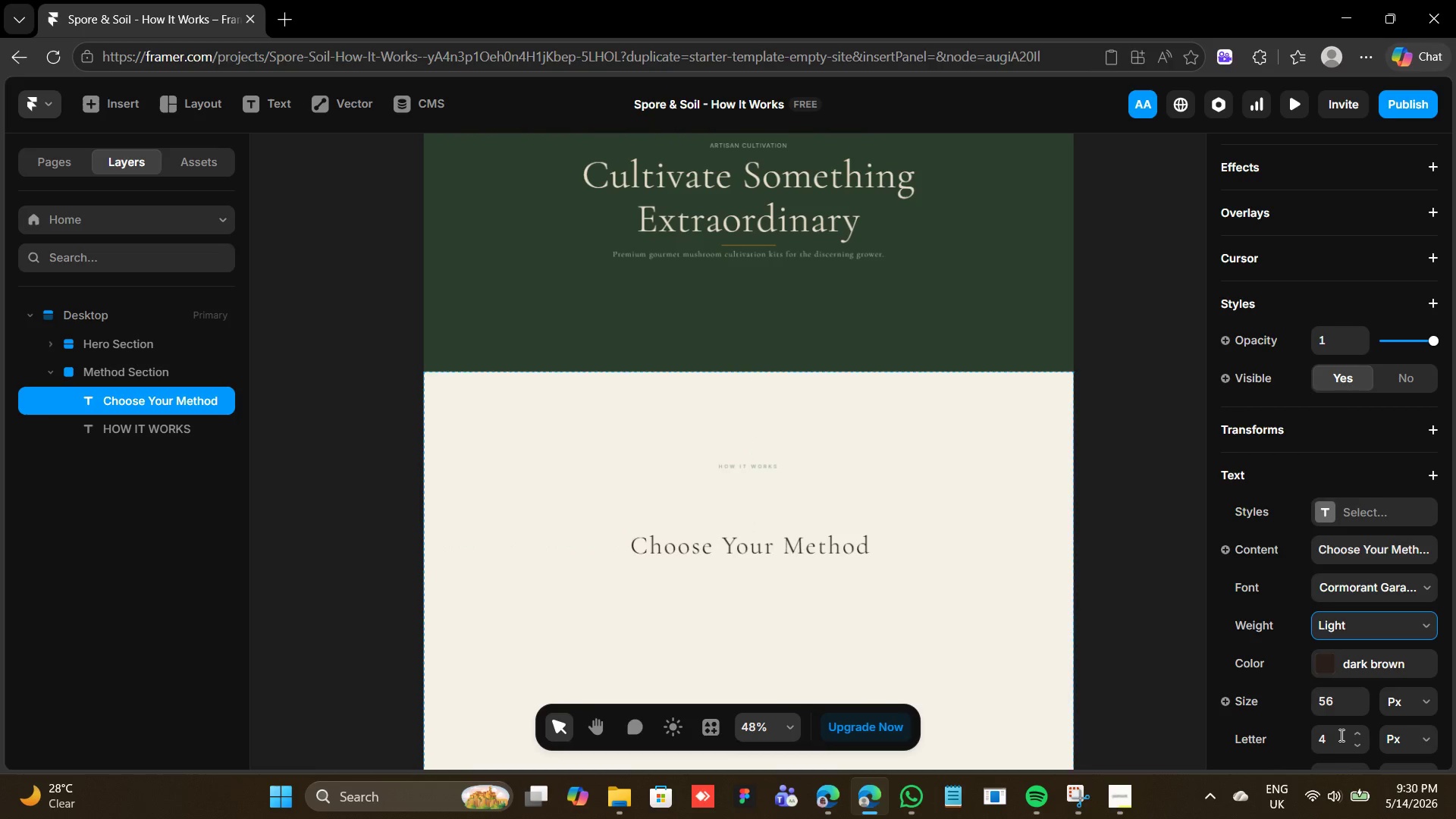 
scroll: coordinate [1327, 674], scroll_direction: down, amount: 1.0
 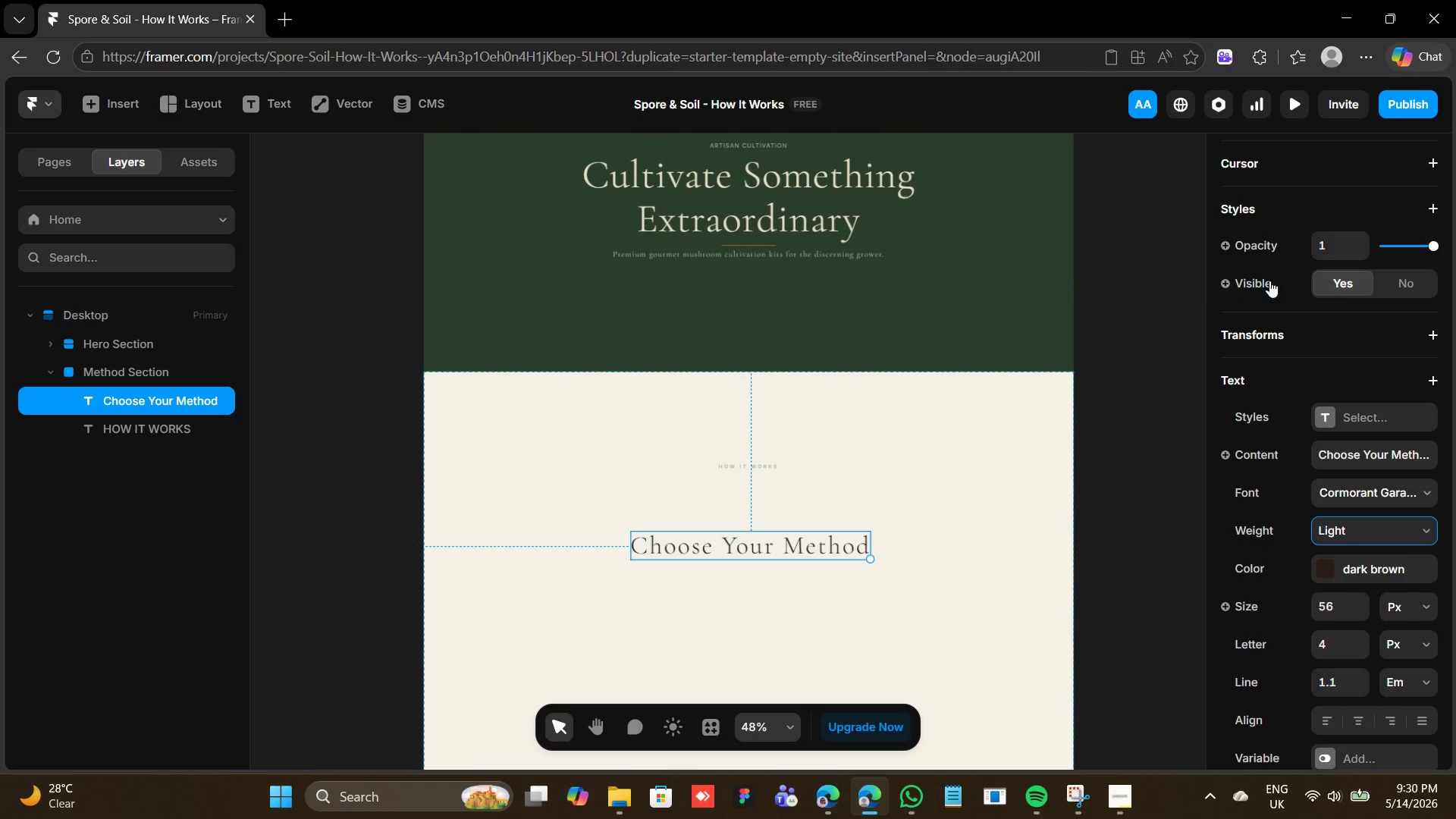 
scroll: coordinate [1319, 217], scroll_direction: up, amount: 11.0
 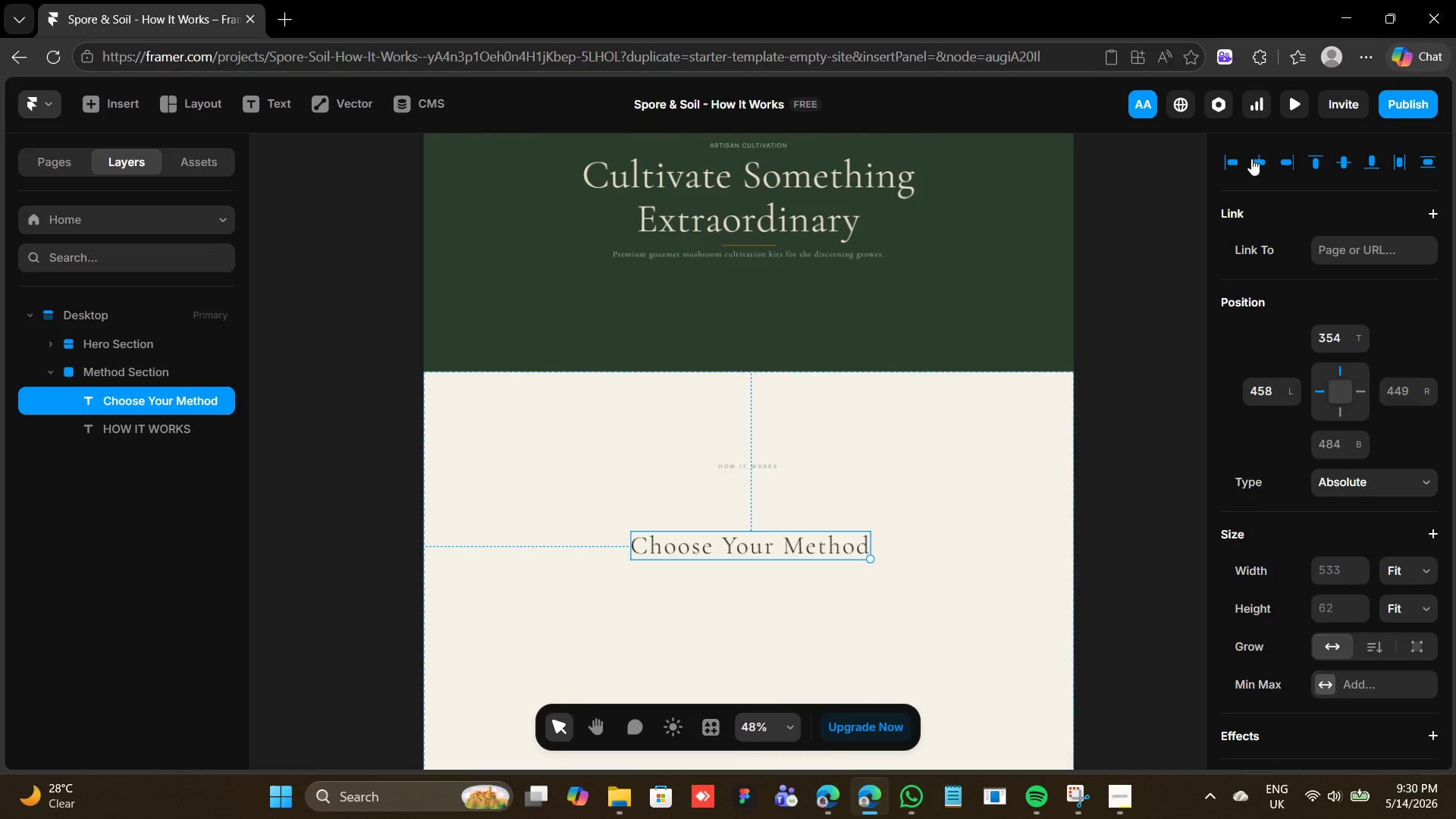 
left_click([1252, 158])
 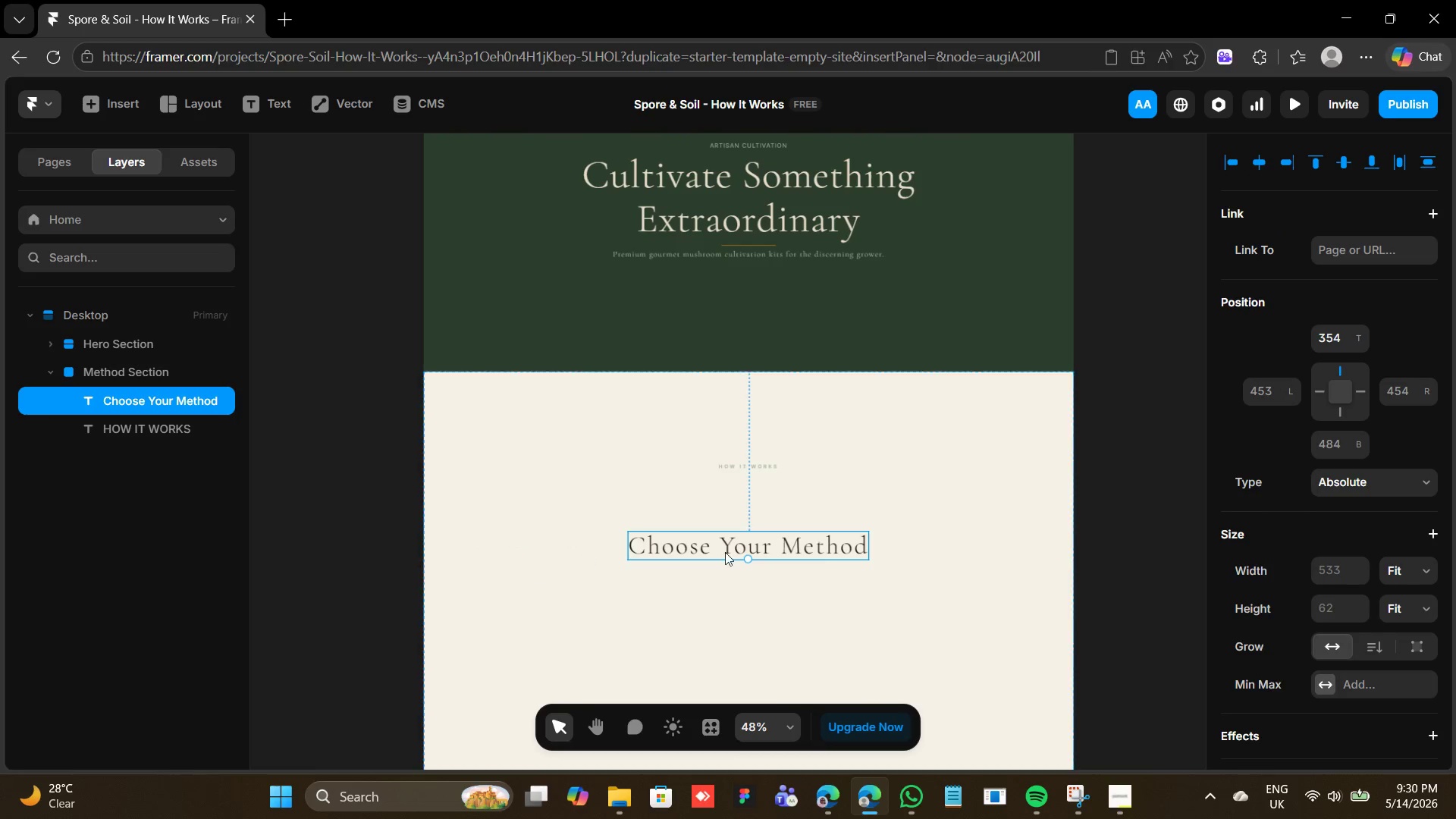 
left_click_drag(start_coordinate=[761, 538], to_coordinate=[764, 496])
 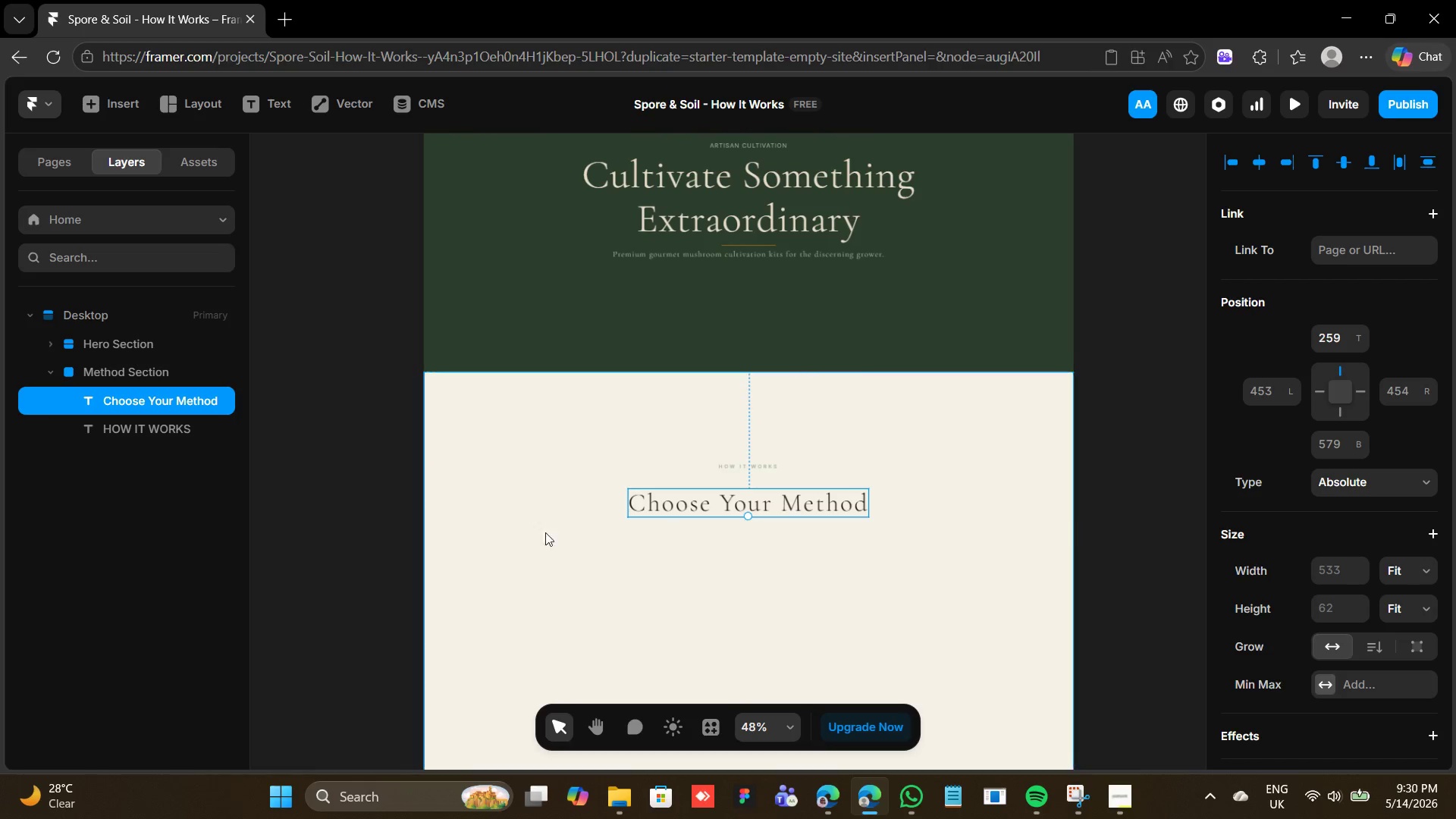 
wait(6.55)
 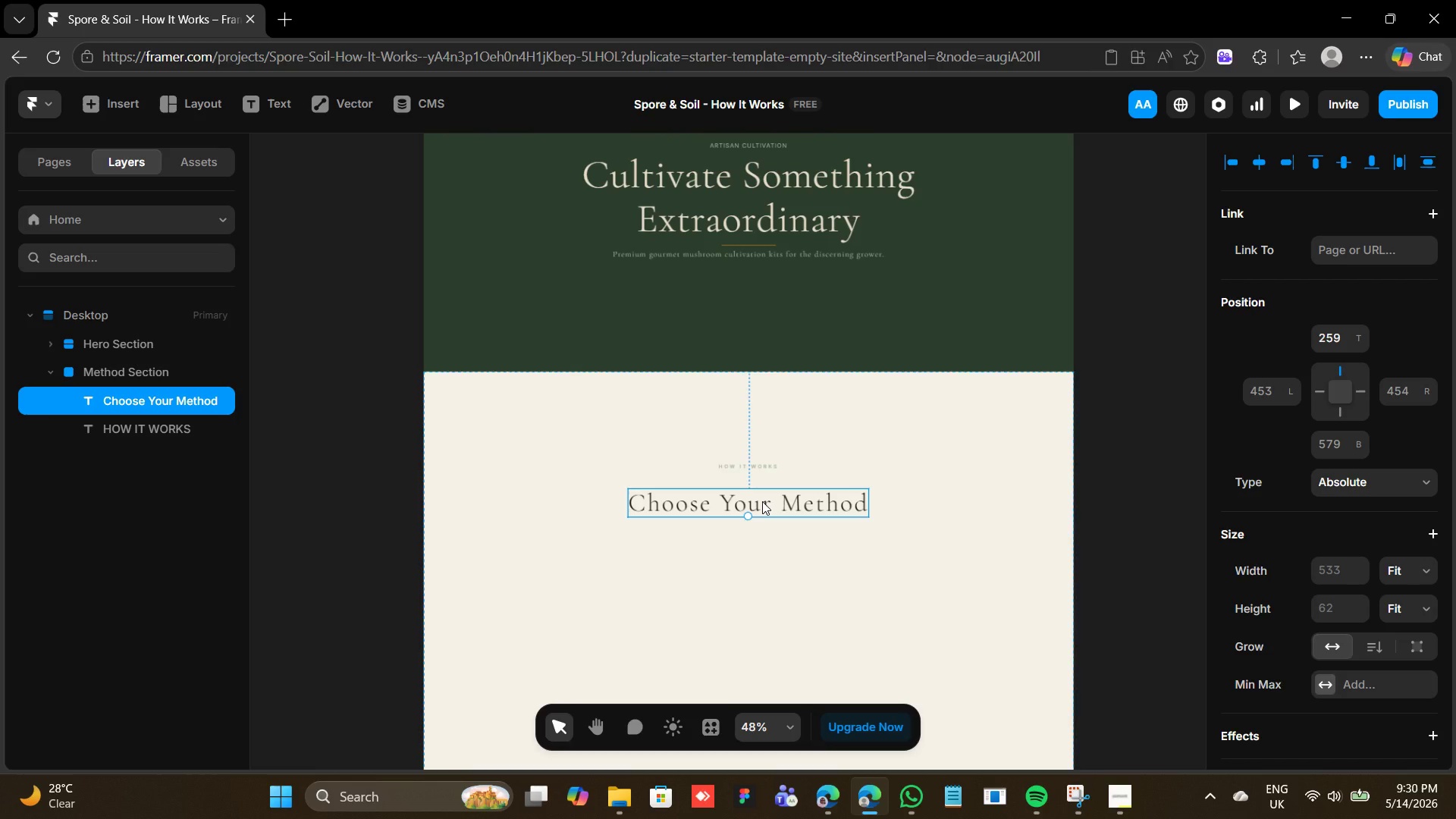 
key(F)
 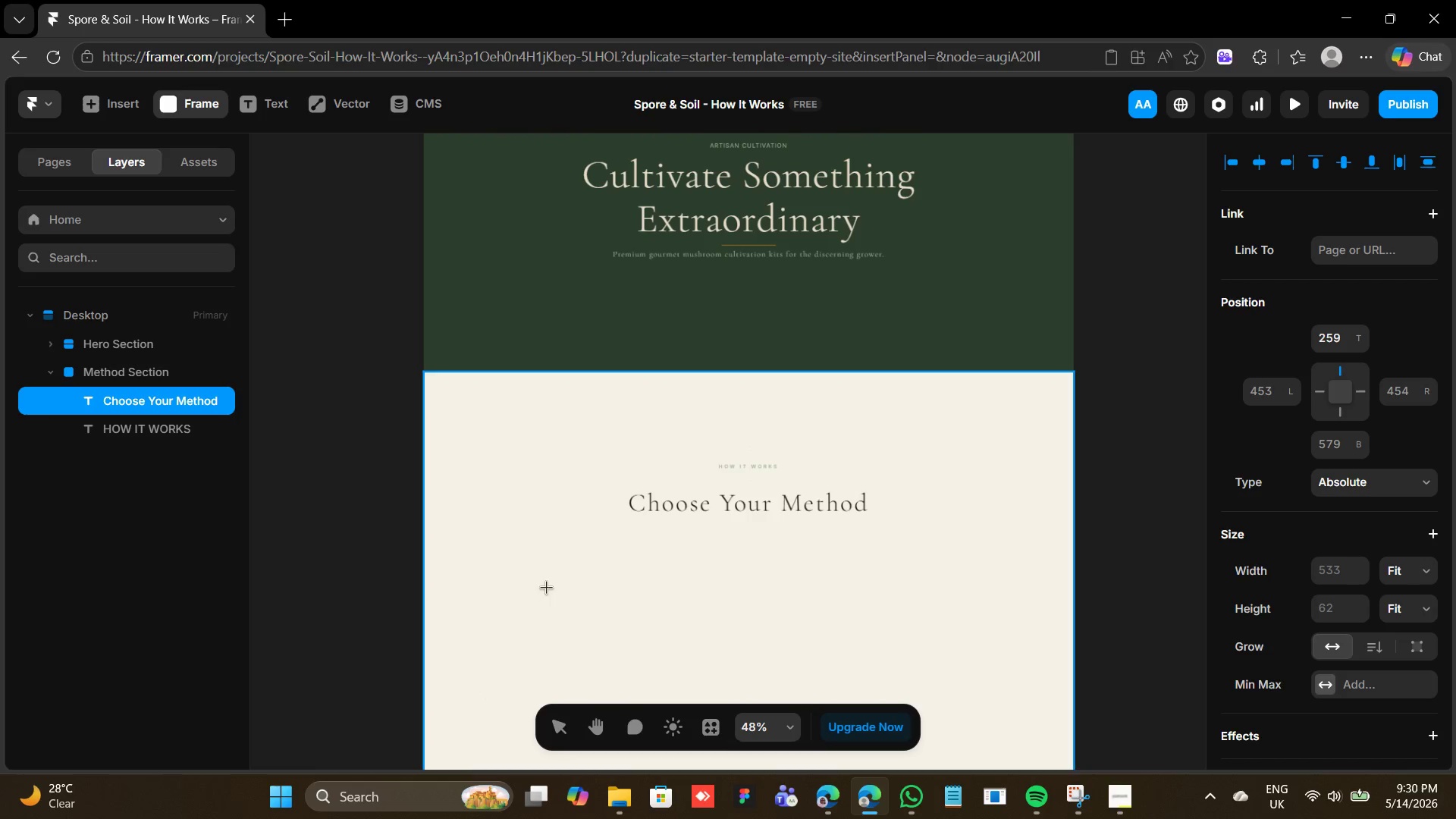 
left_click_drag(start_coordinate=[575, 544], to_coordinate=[937, 592])
 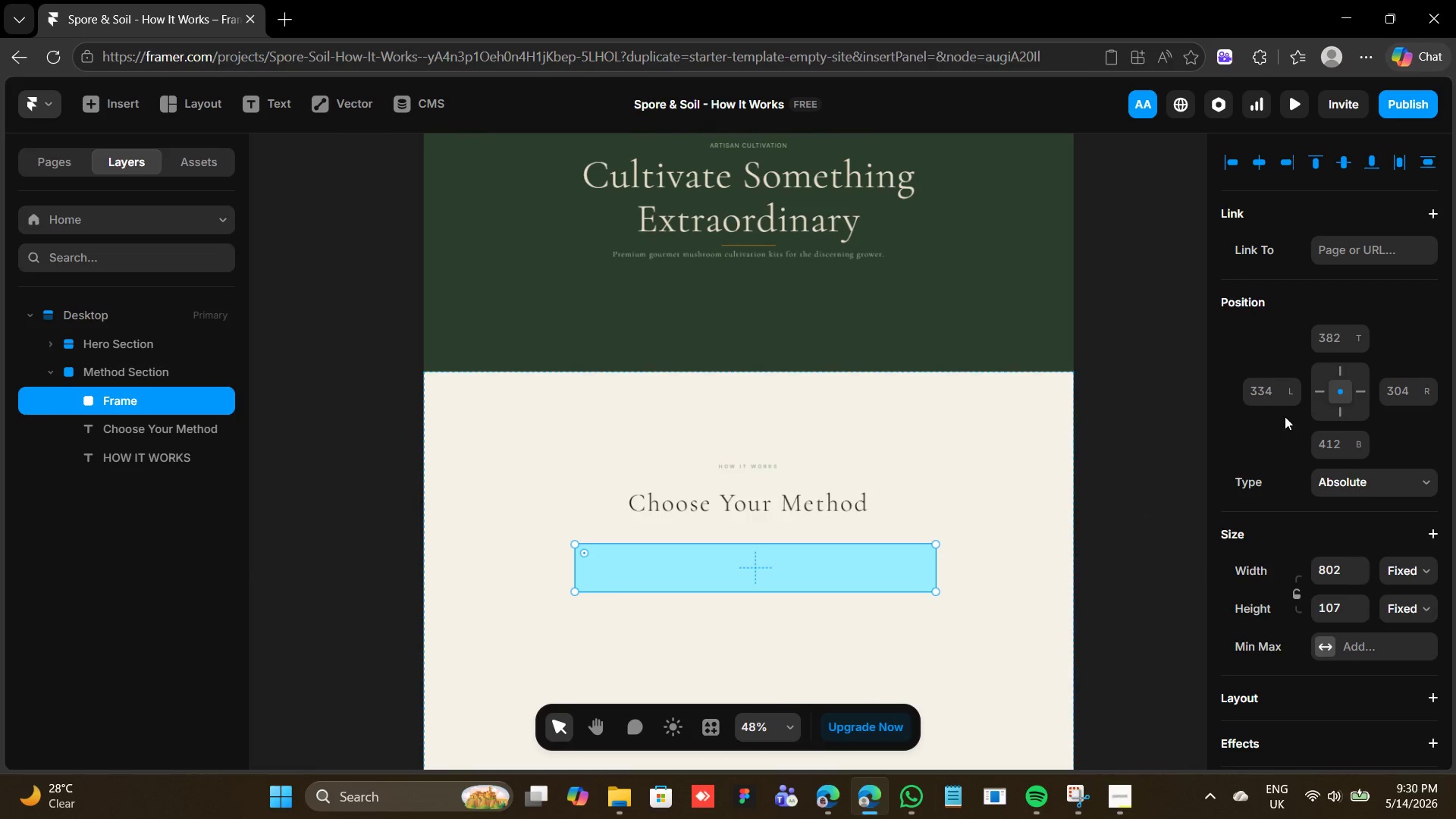 
scroll: coordinate [1290, 407], scroll_direction: up, amount: 3.0
 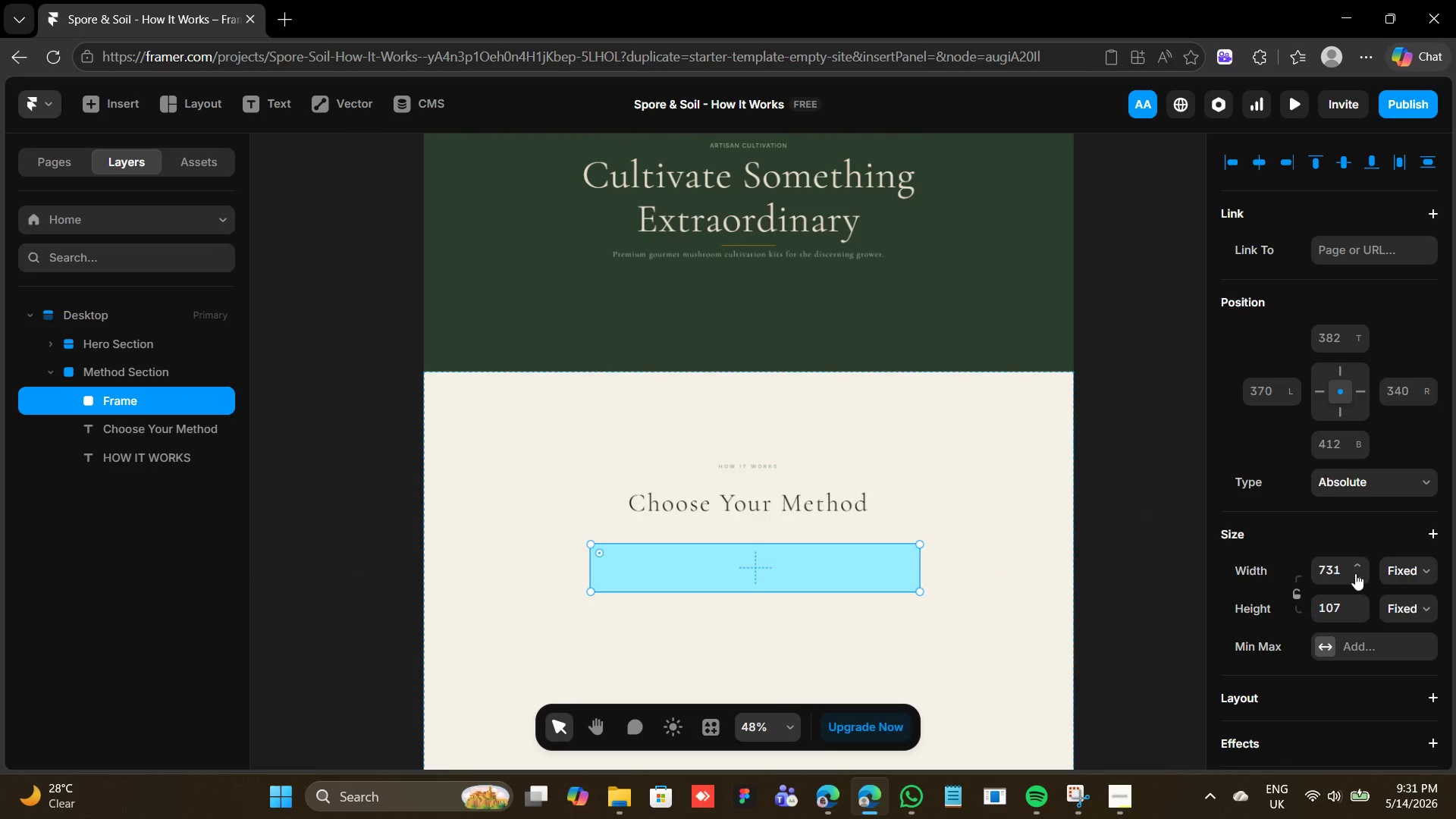 
wait(10.32)
 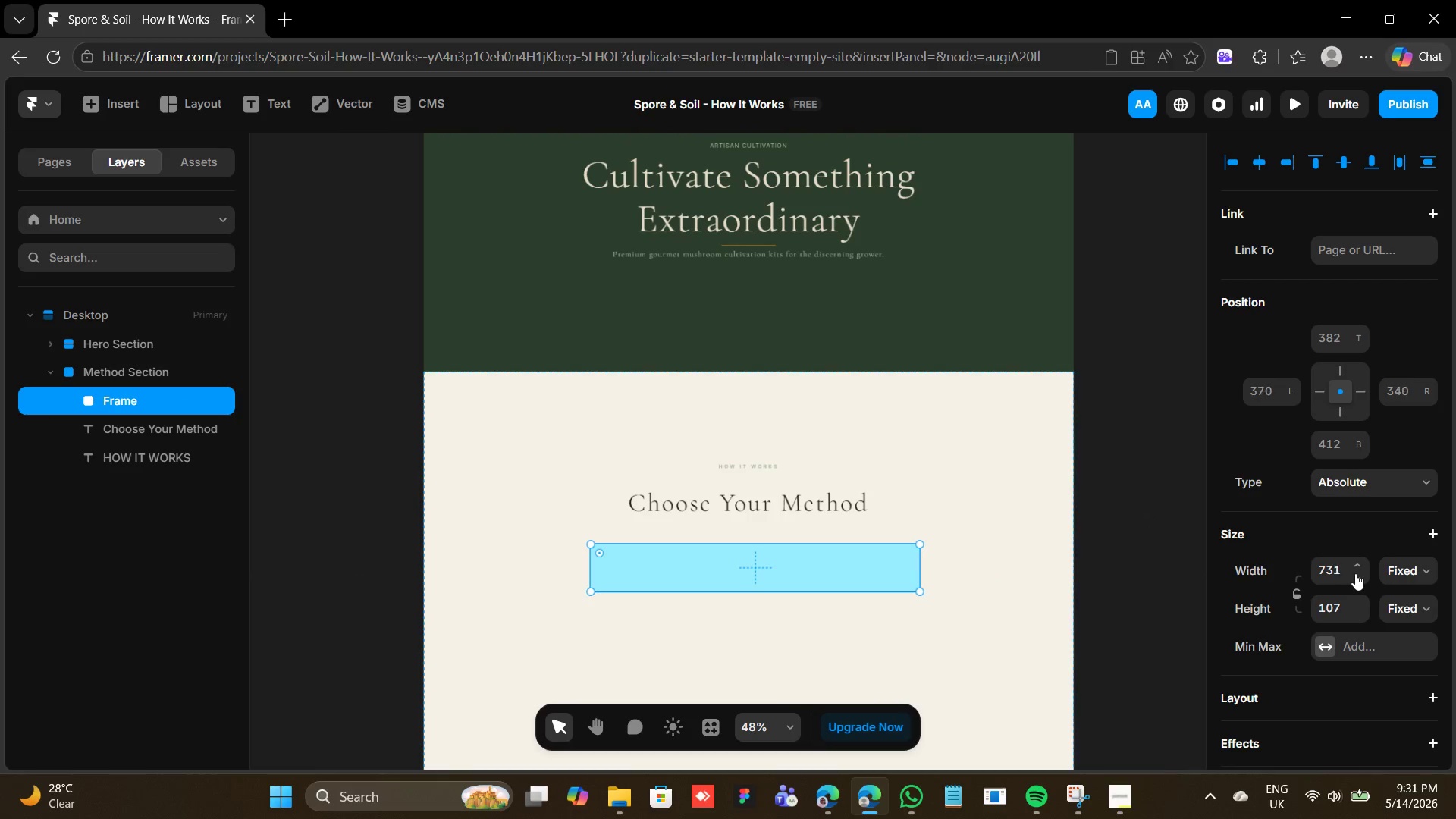 
left_click([1356, 574])
 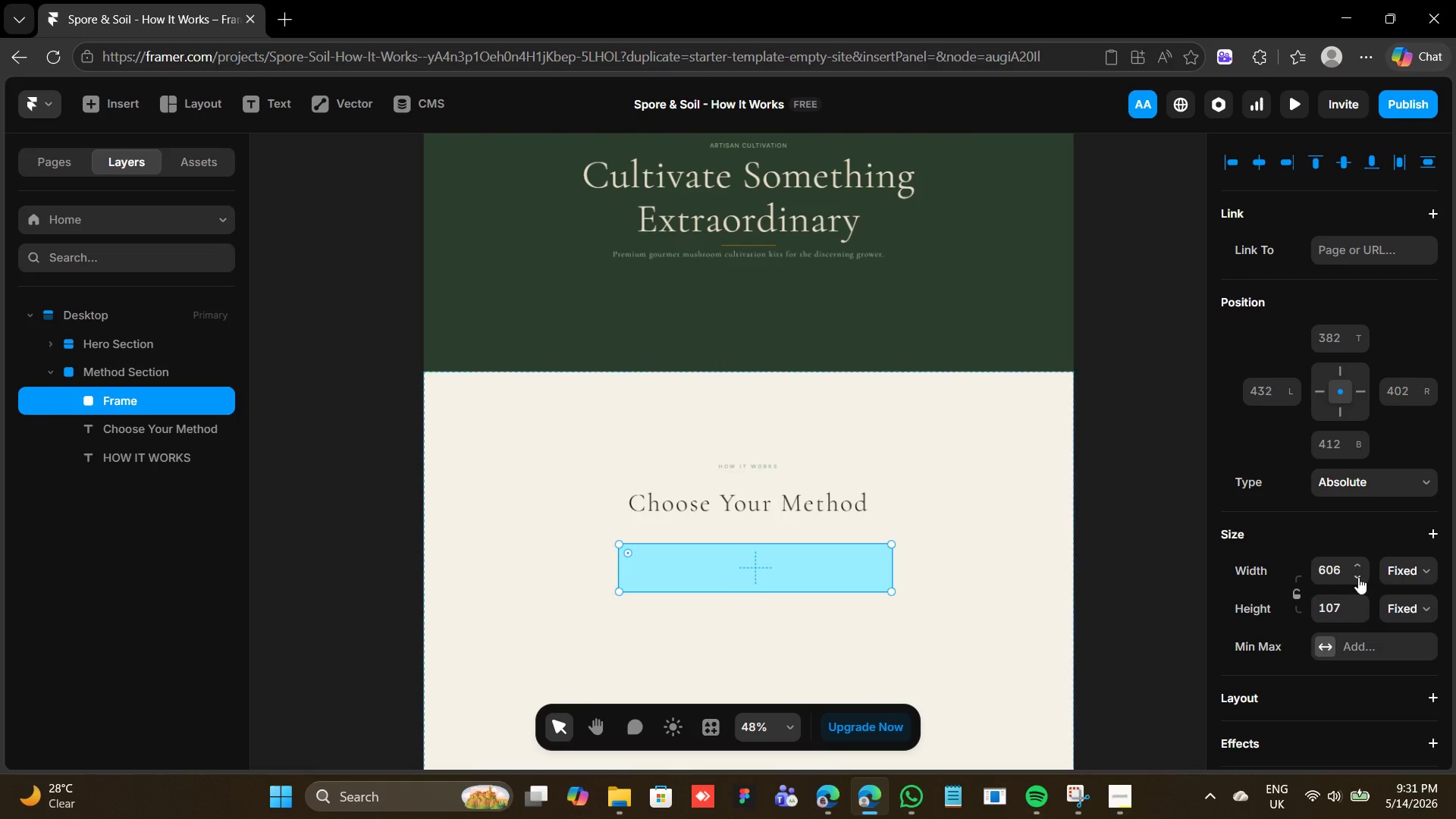 
left_click([1358, 577])
 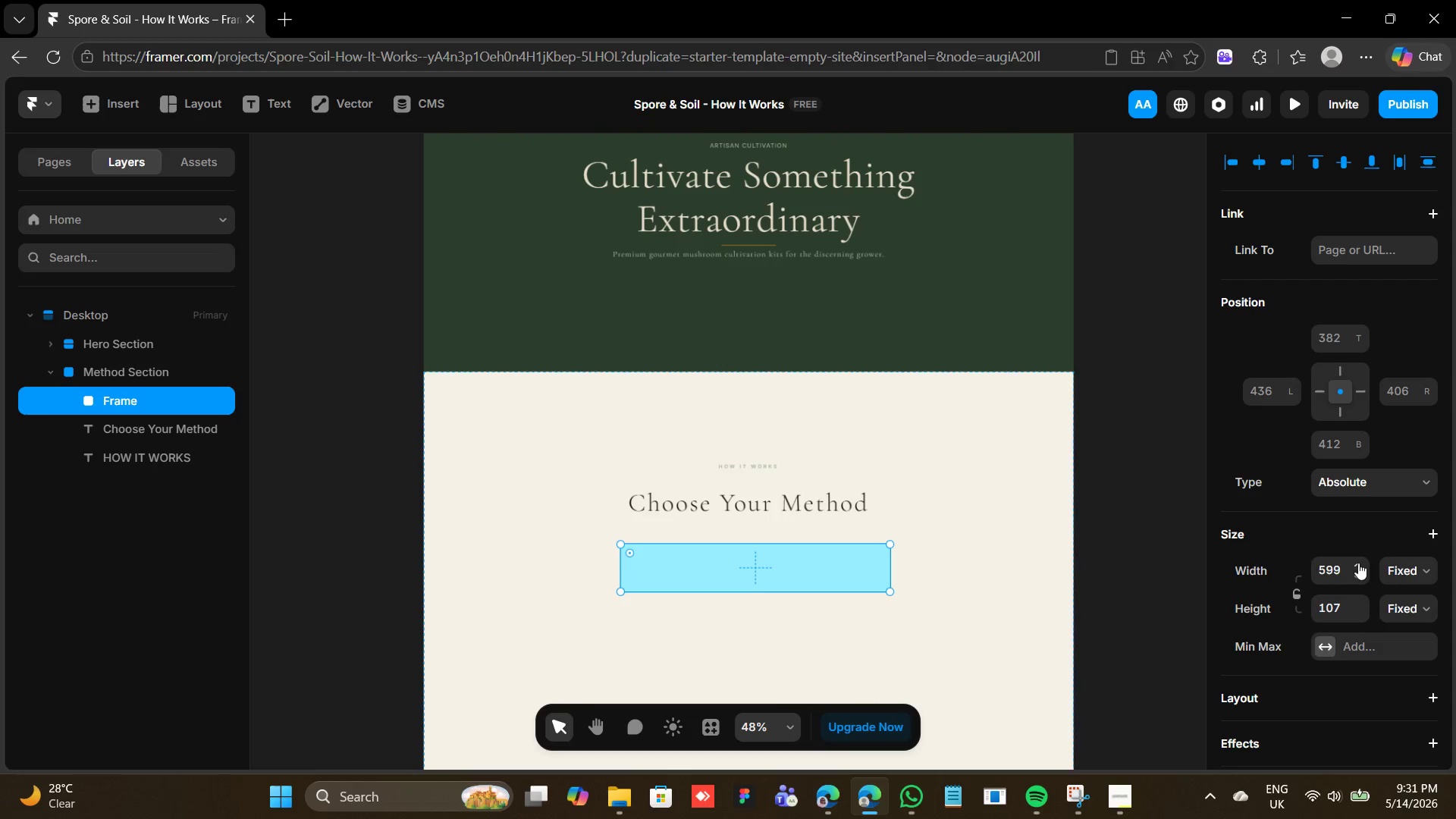 
left_click([1358, 560])
 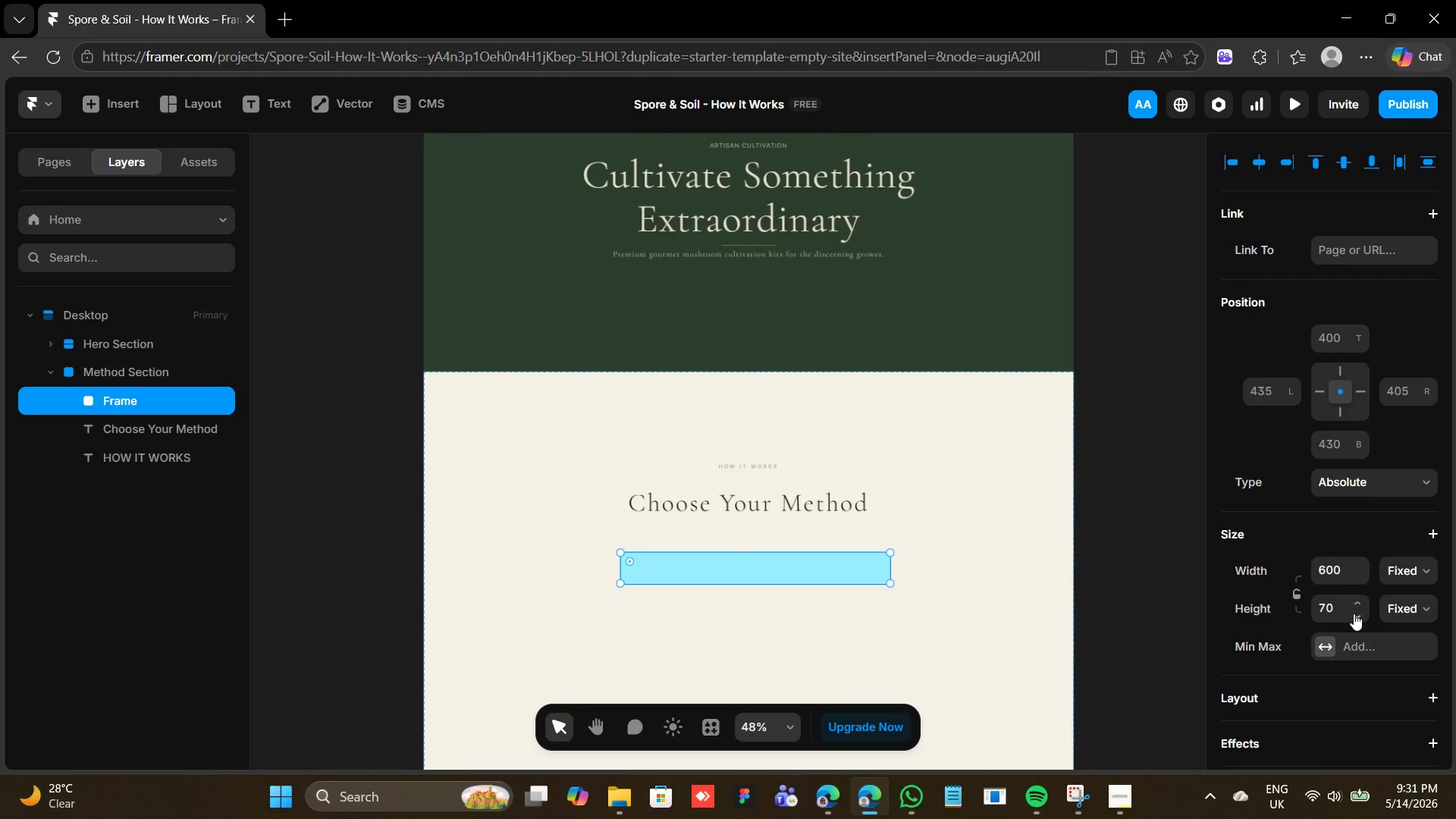 
wait(5.34)
 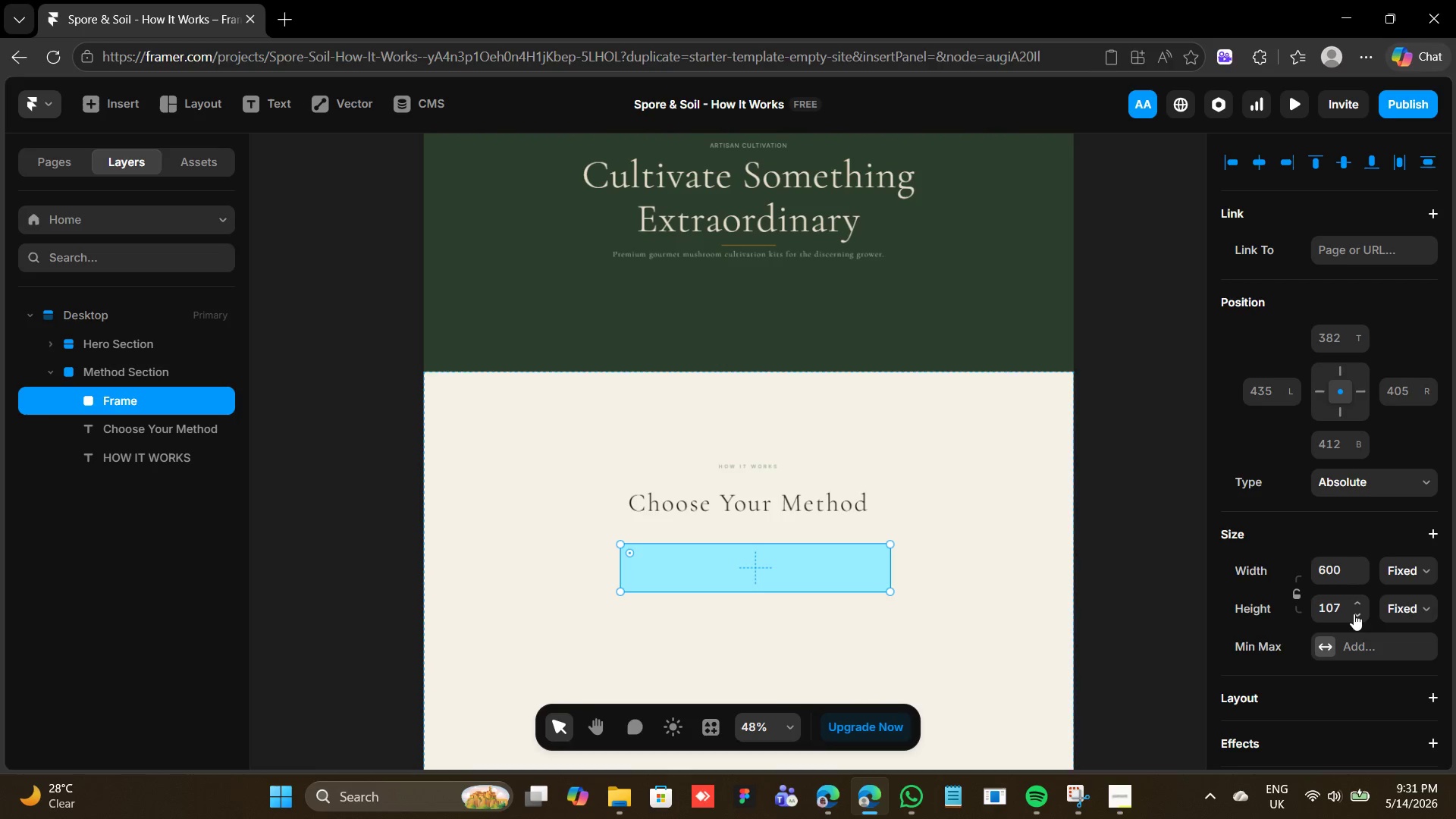 
left_click([1354, 613])
 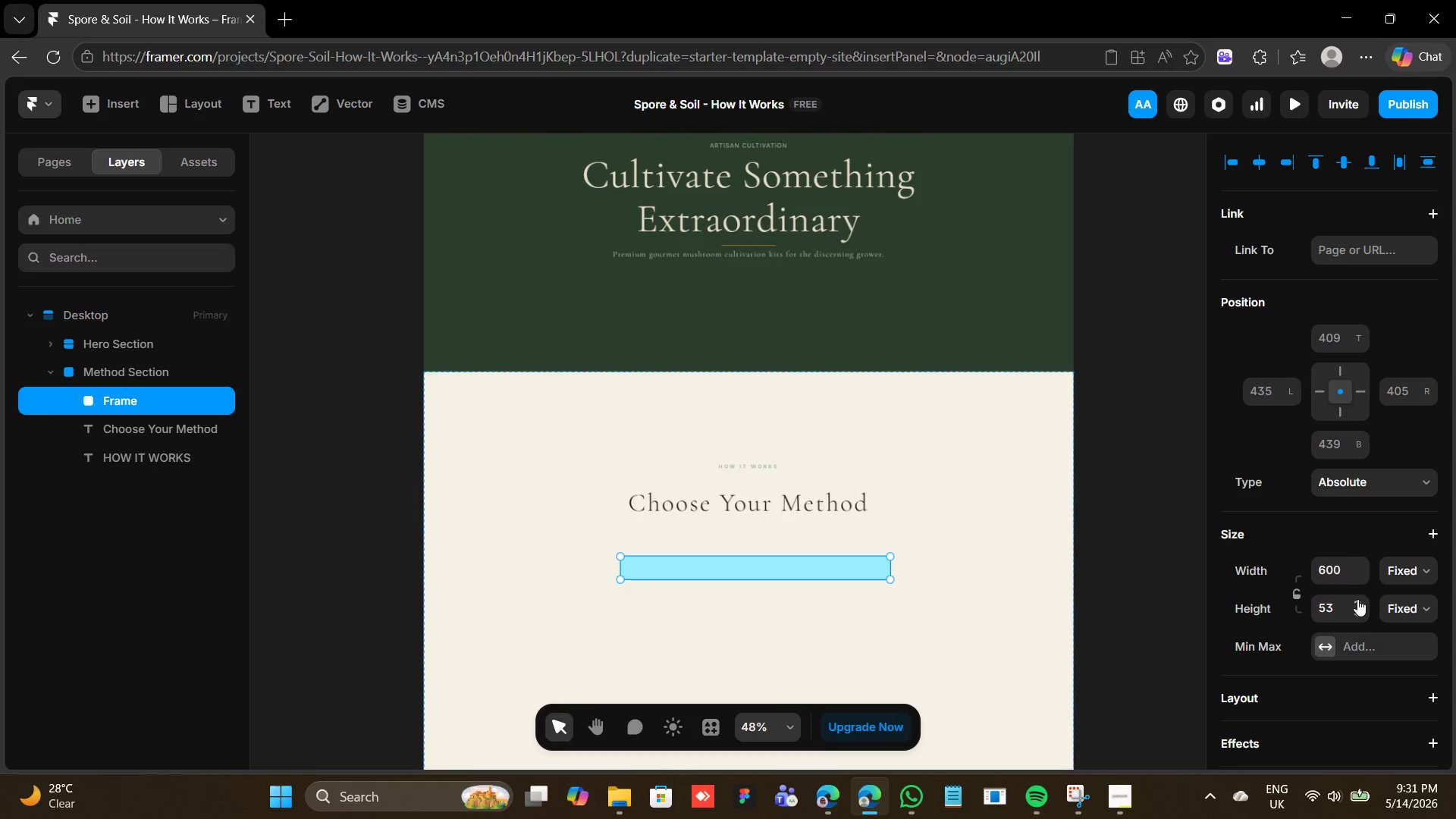 
double_click([1357, 599])
 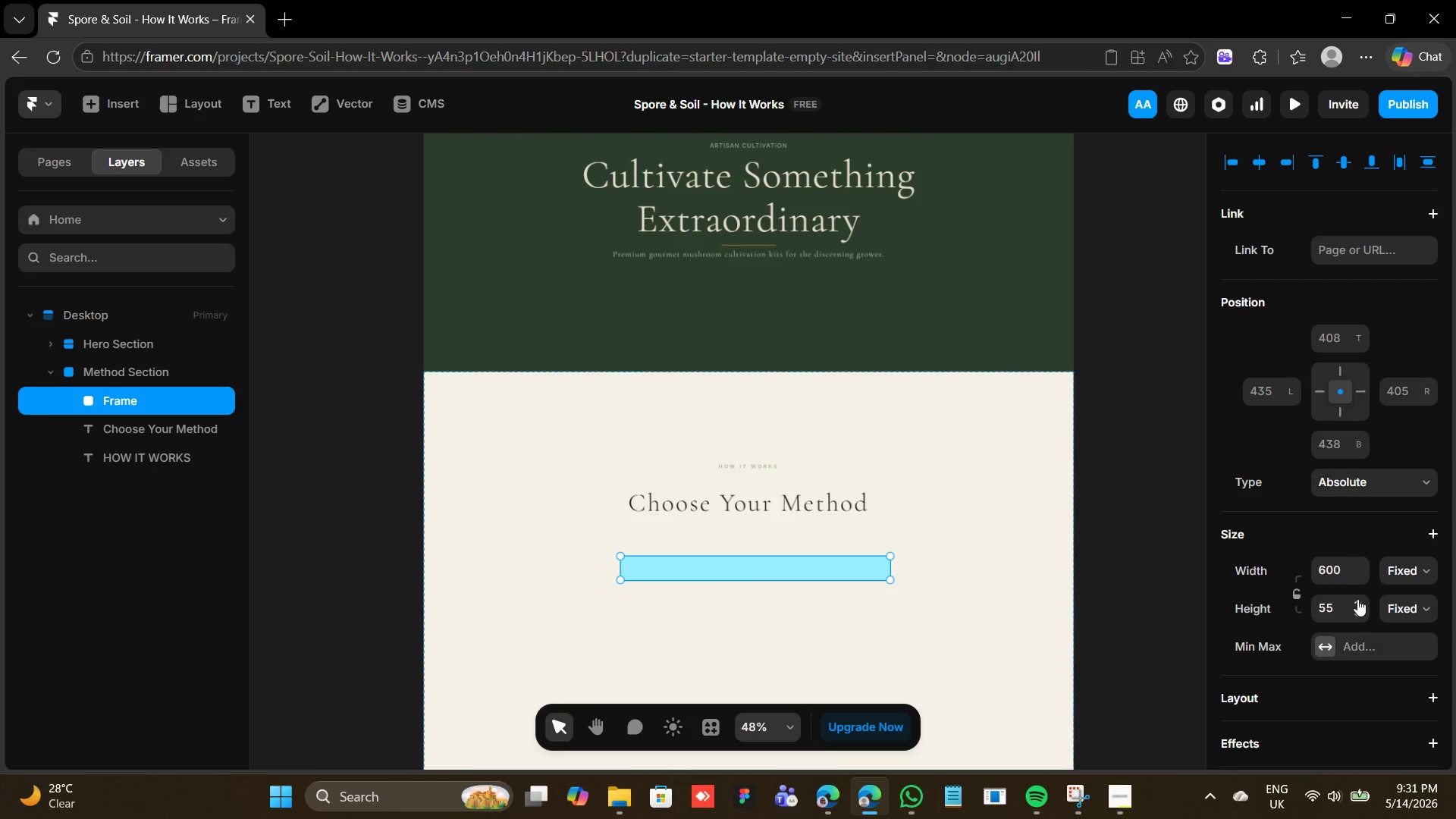 
triple_click([1357, 599])
 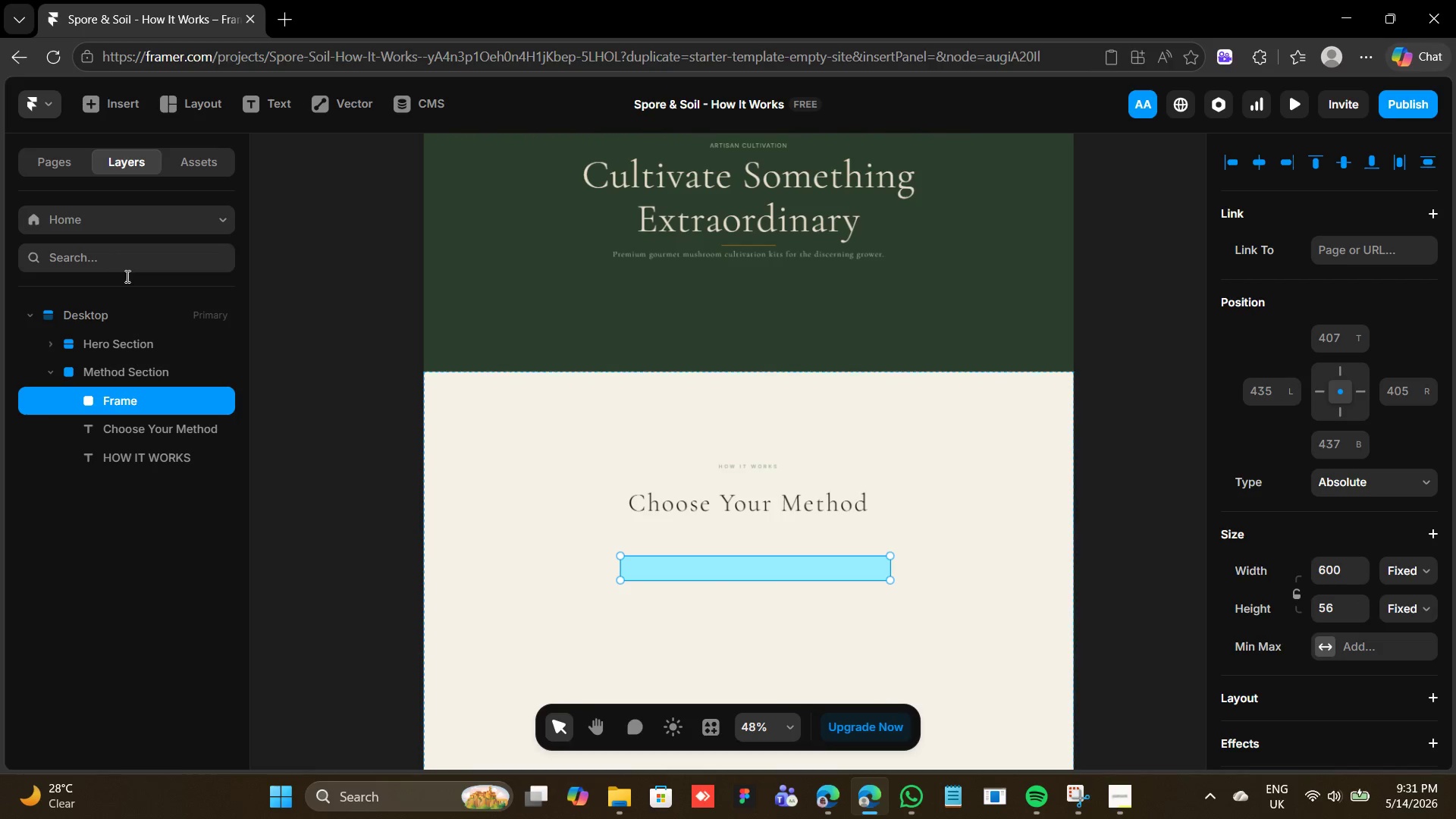 
double_click([92, 407])
 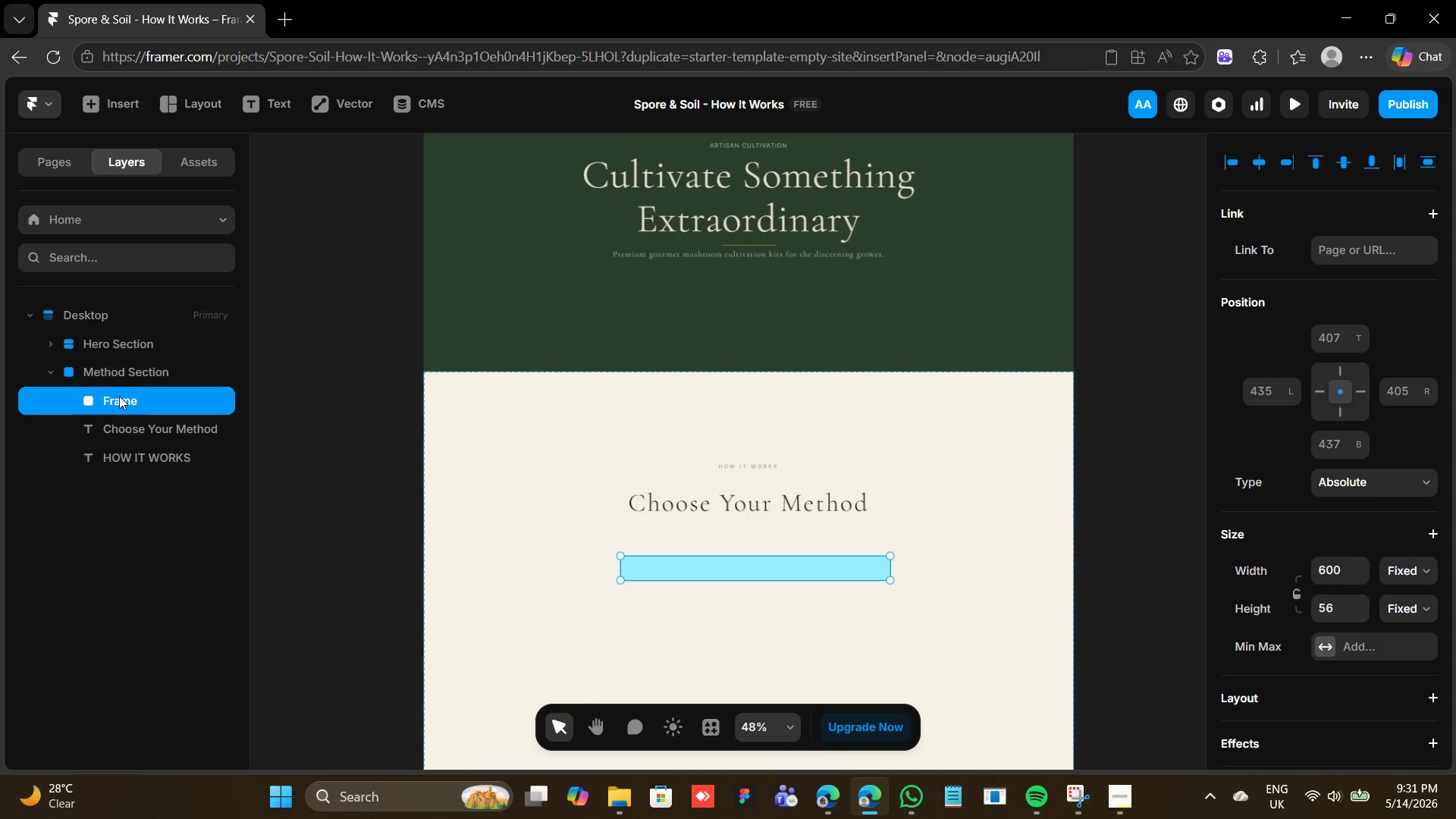 
double_click([119, 396])
 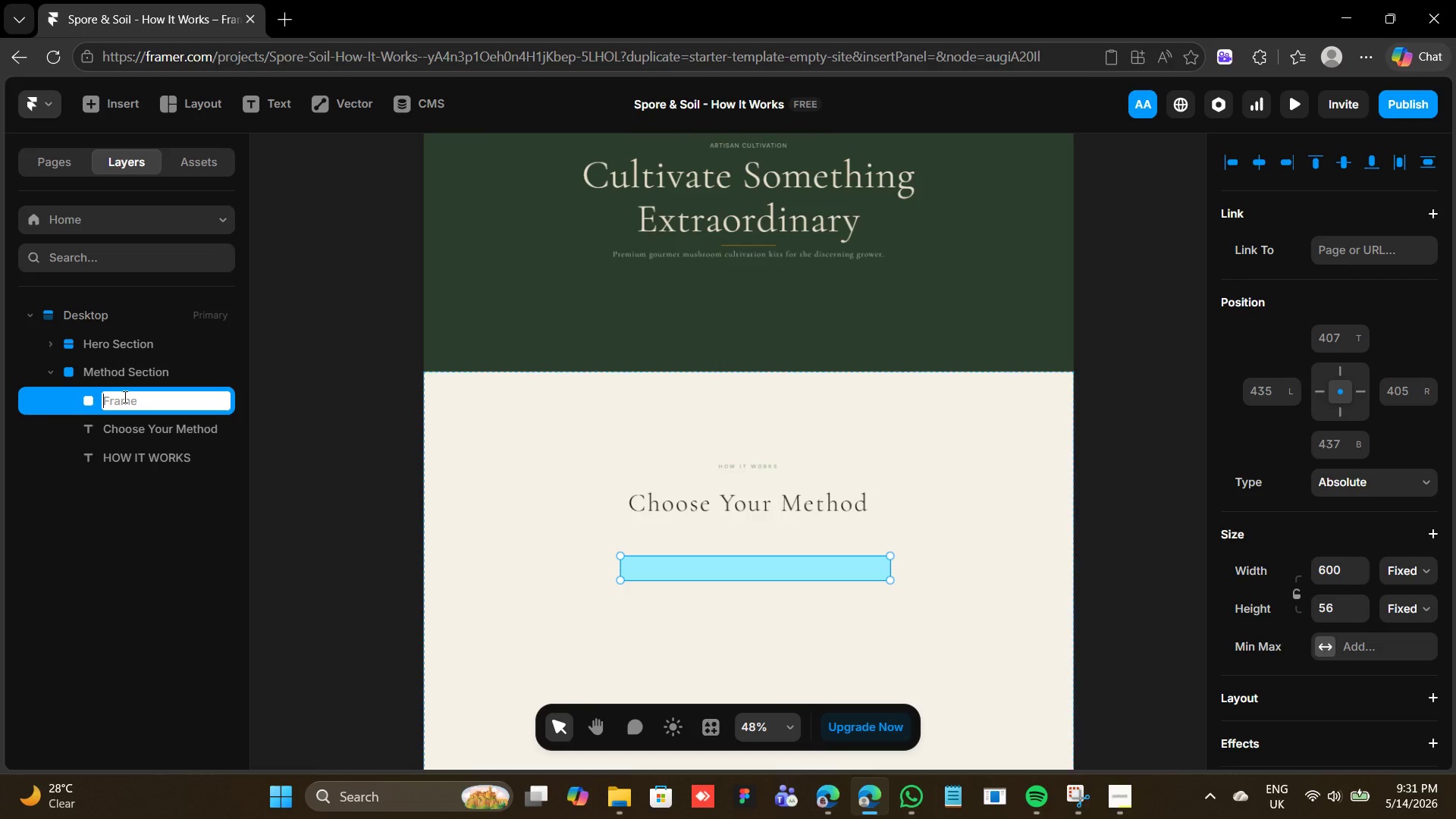 
type(Tab Bar)
 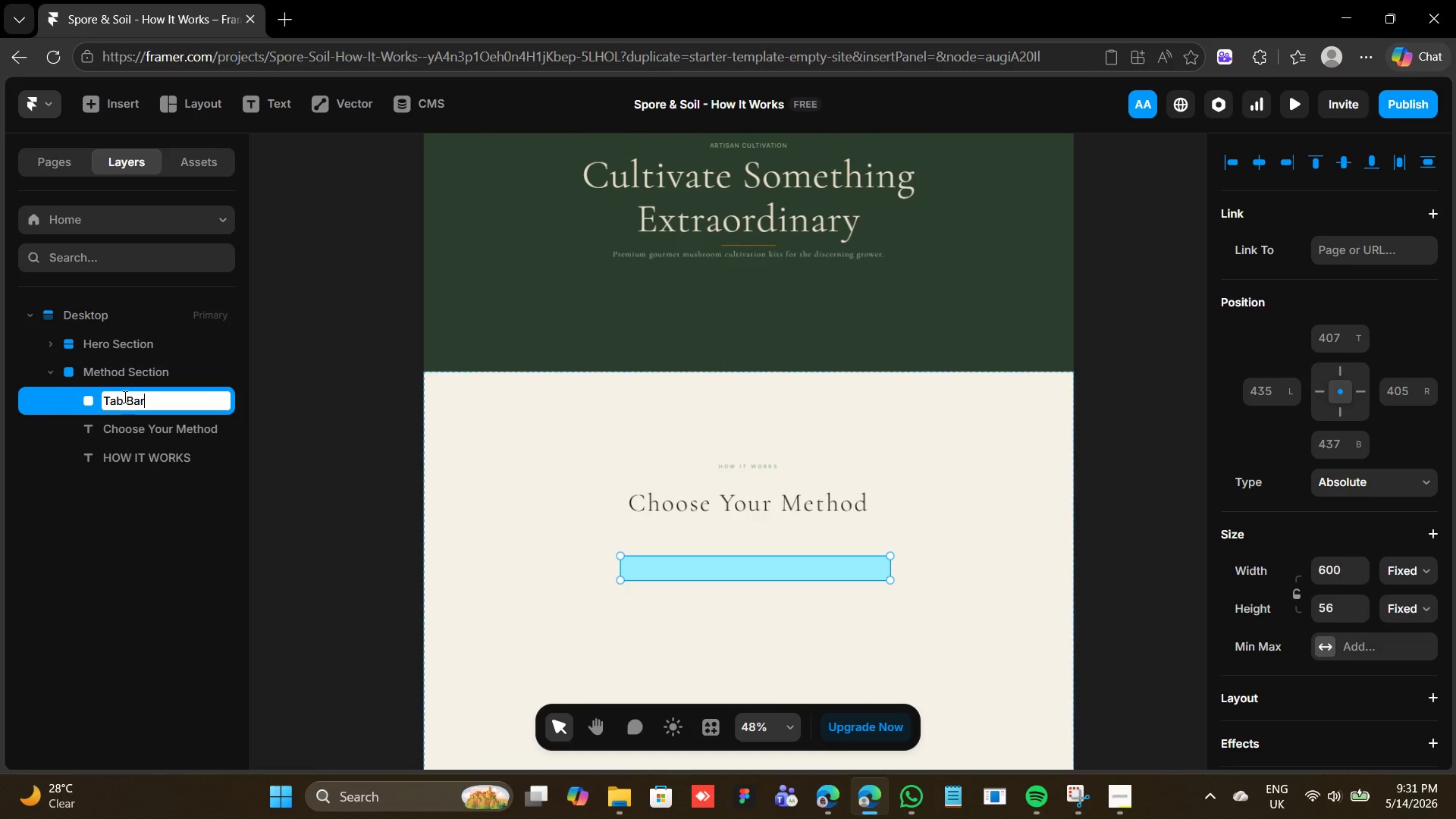 
key(Enter)
 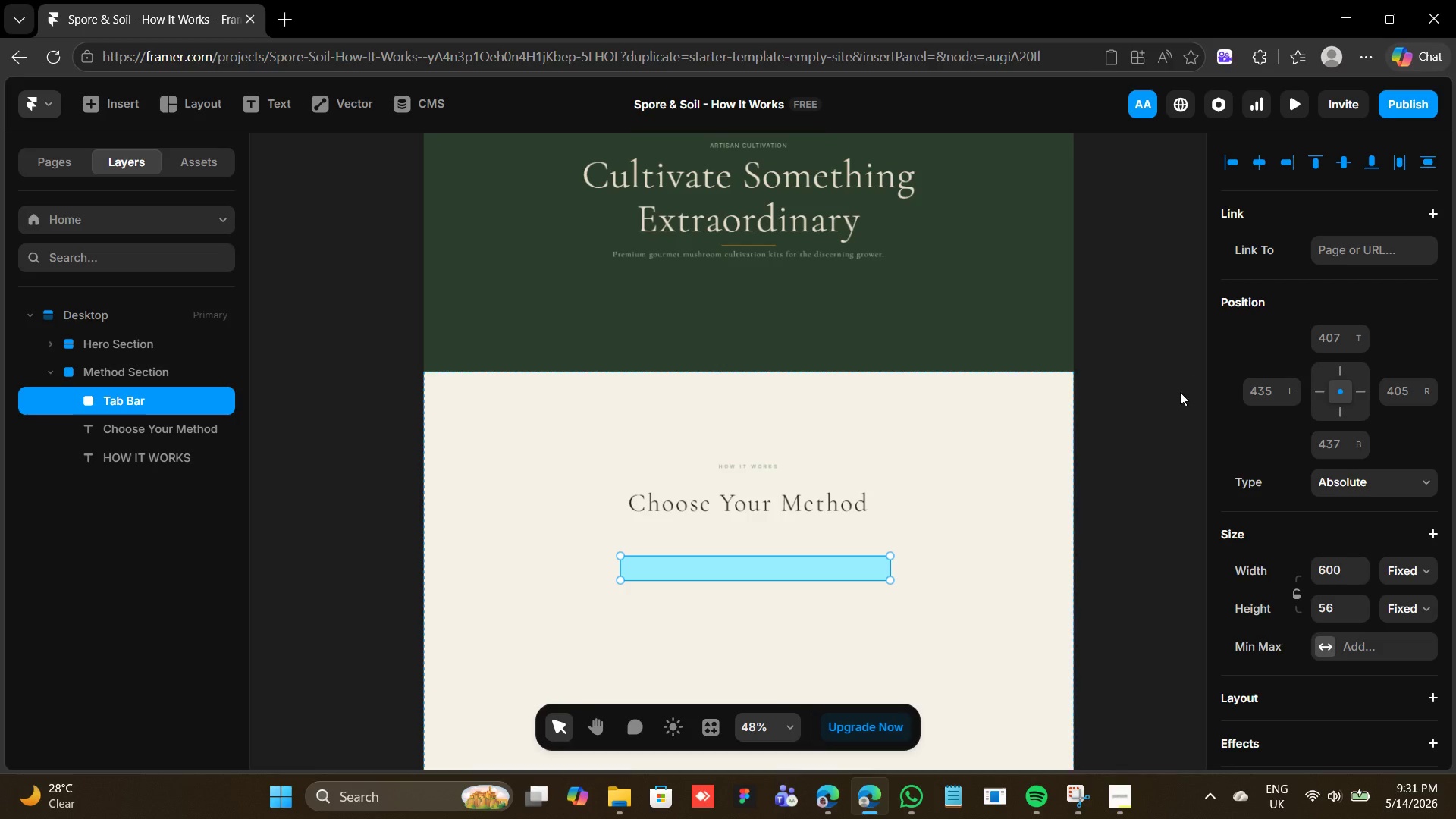 
scroll: coordinate [1455, 648], scroll_direction: down, amount: 5.0
 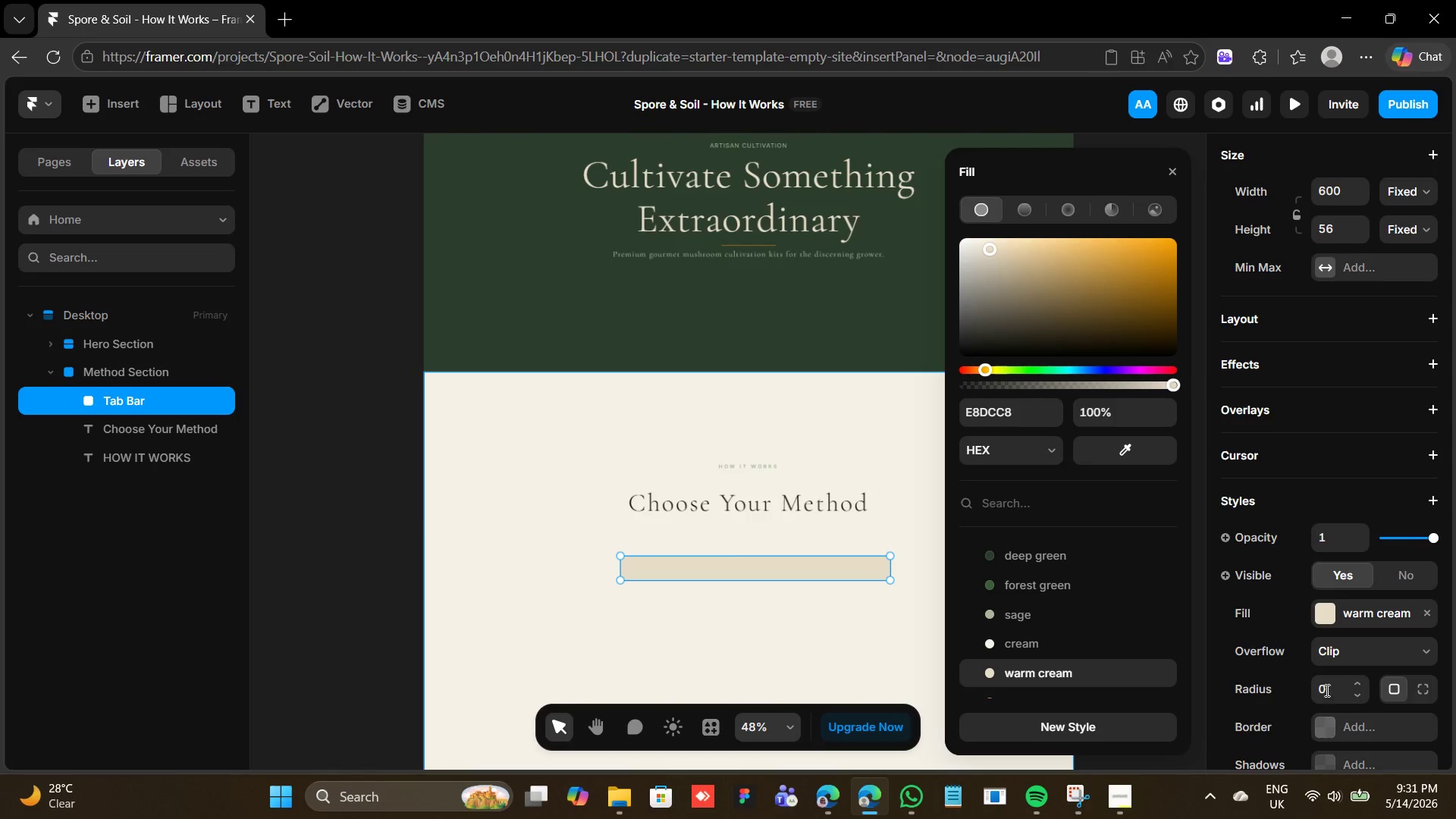 
wait(13.43)
 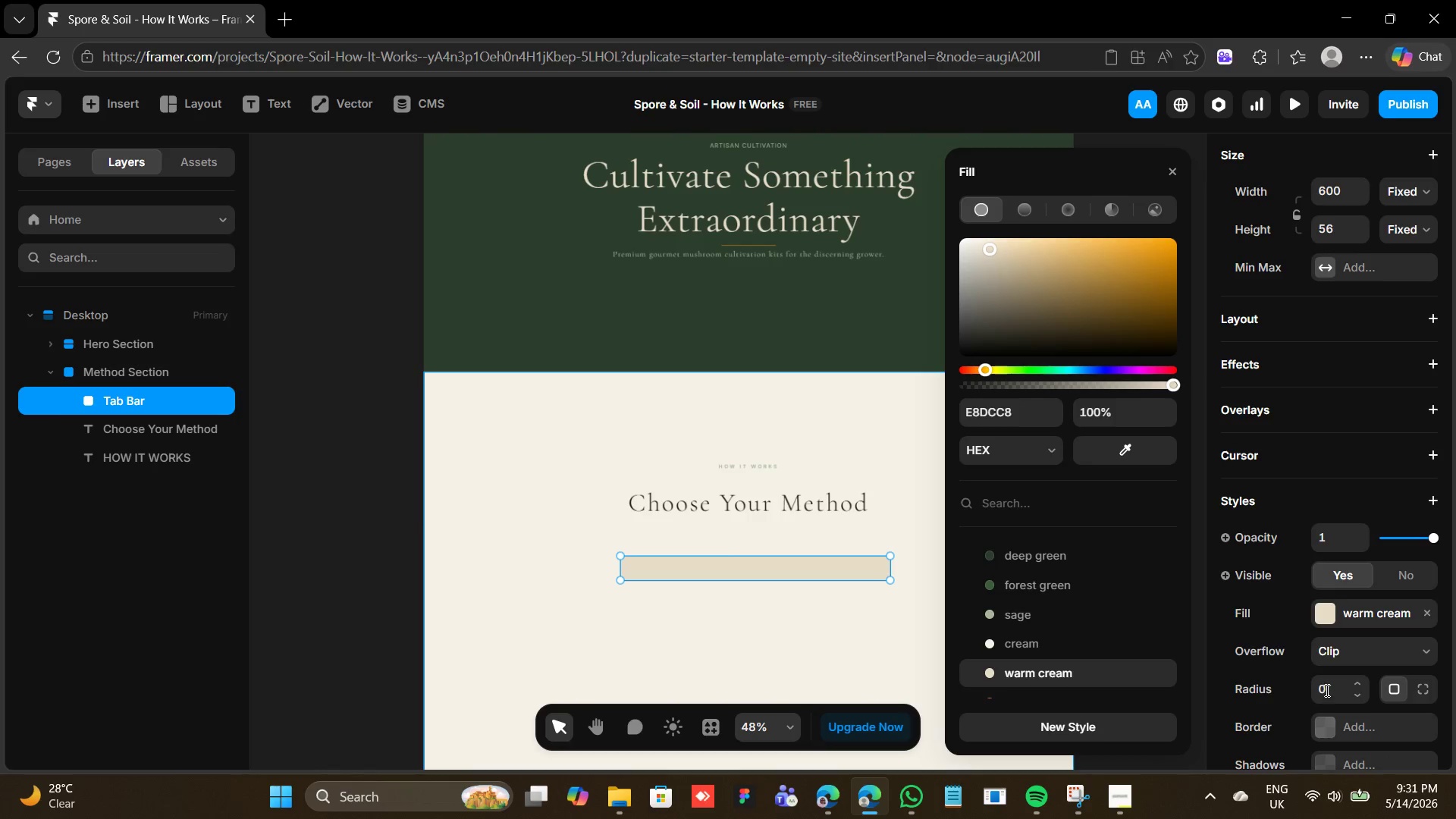 
left_click([1357, 695])
 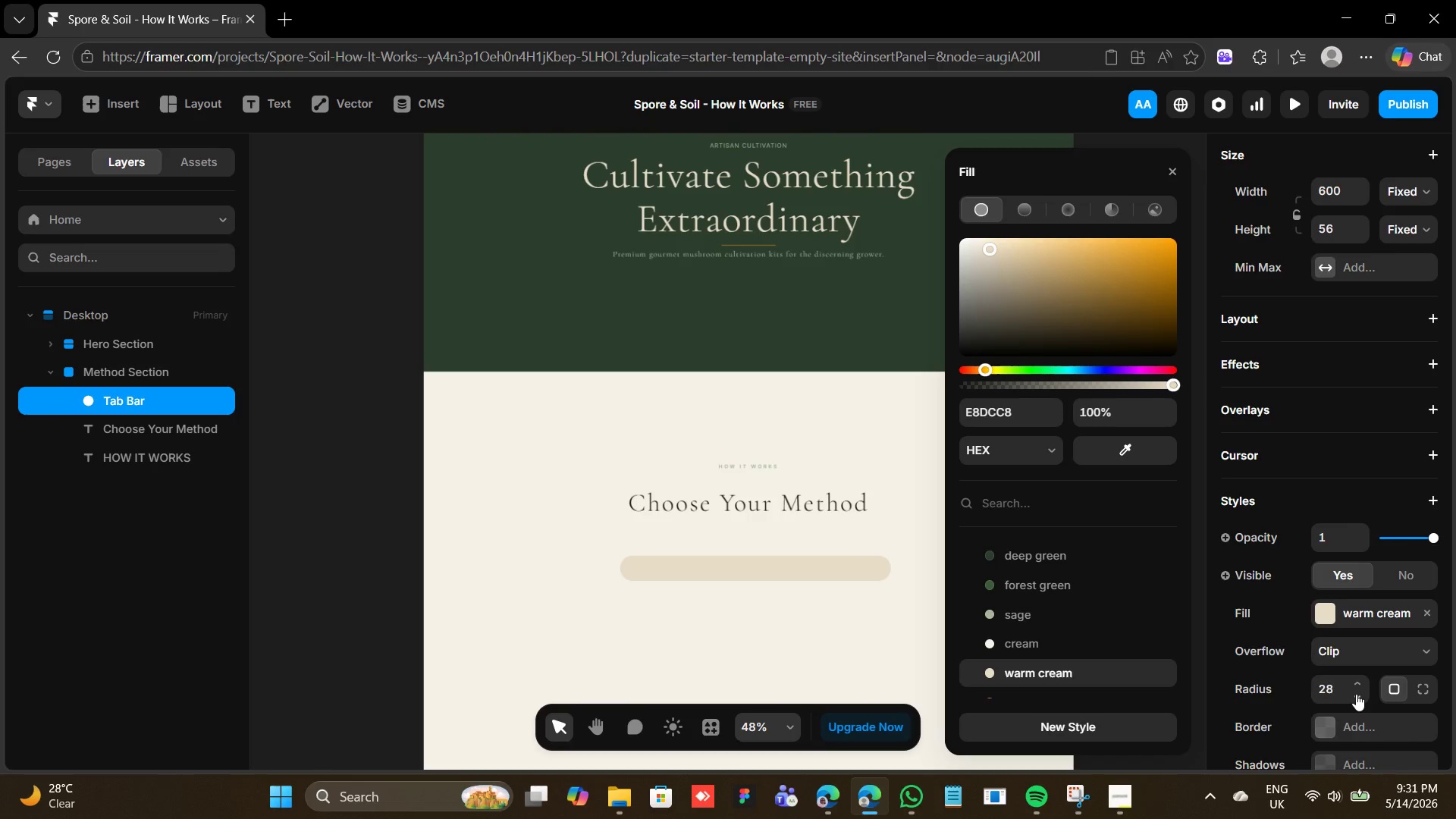 
left_click([1356, 694])
 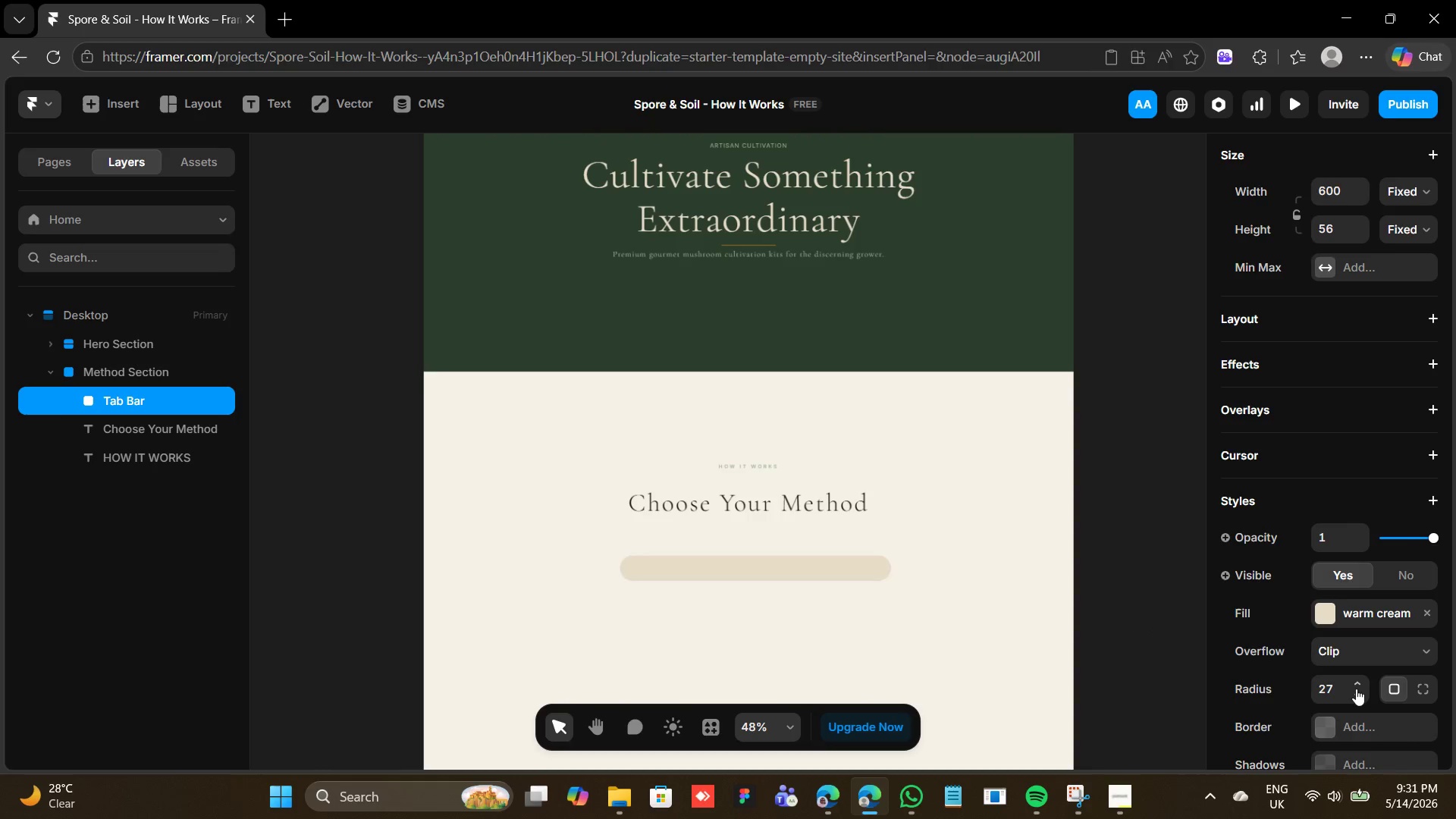 
left_click([1355, 676])
 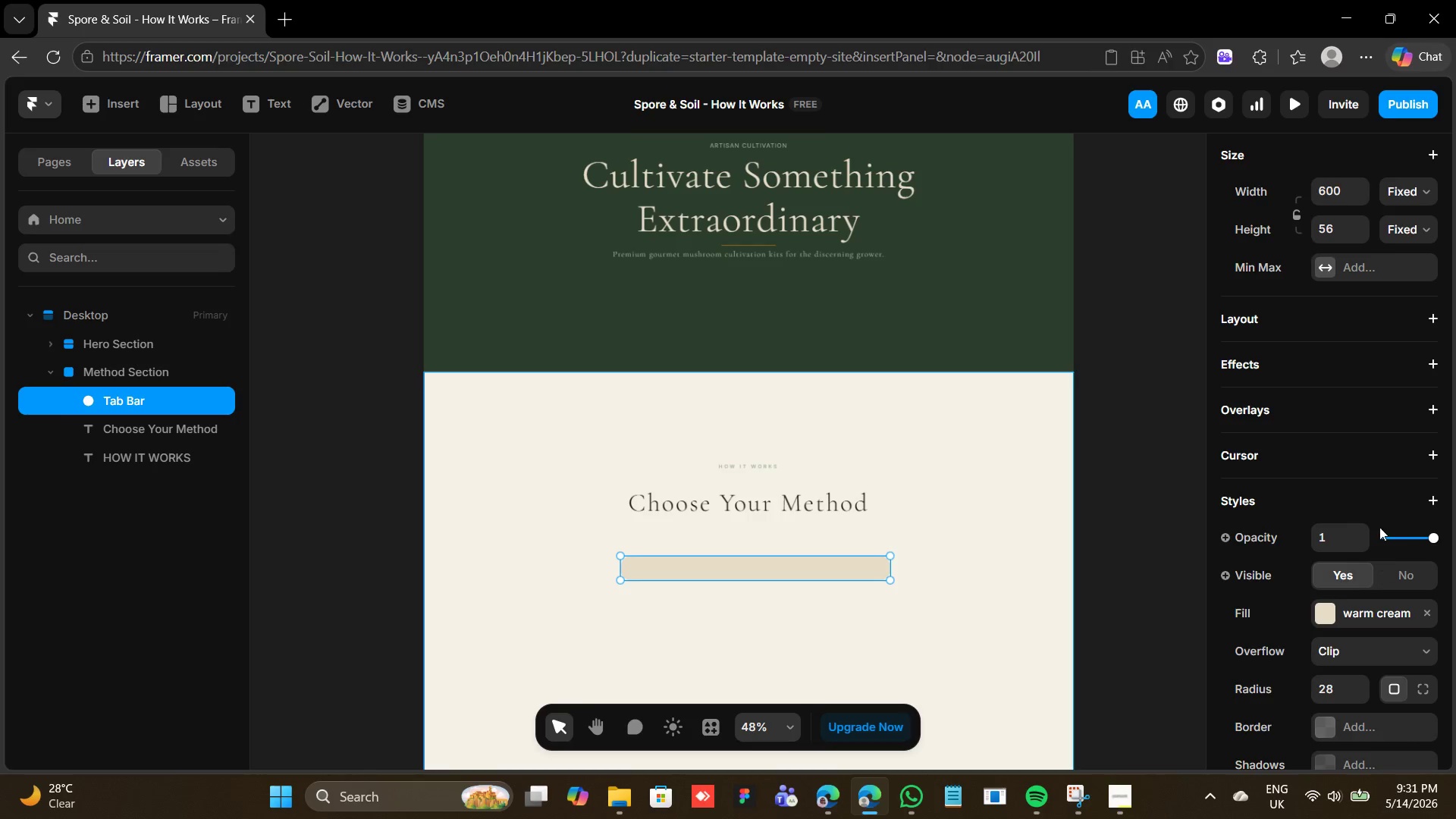 
scroll: coordinate [1420, 339], scroll_direction: up, amount: 5.0
 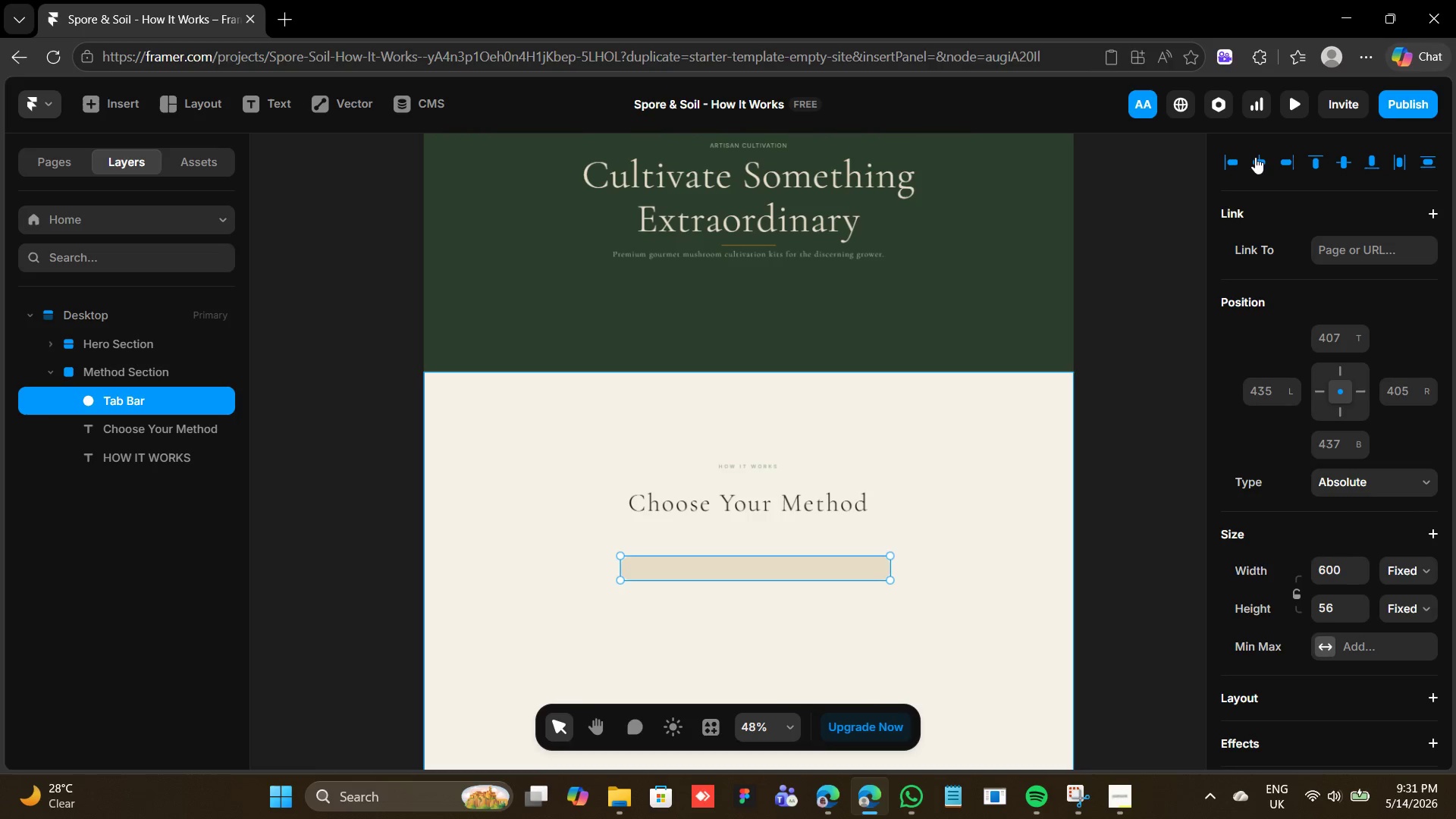 
left_click([1260, 150])
 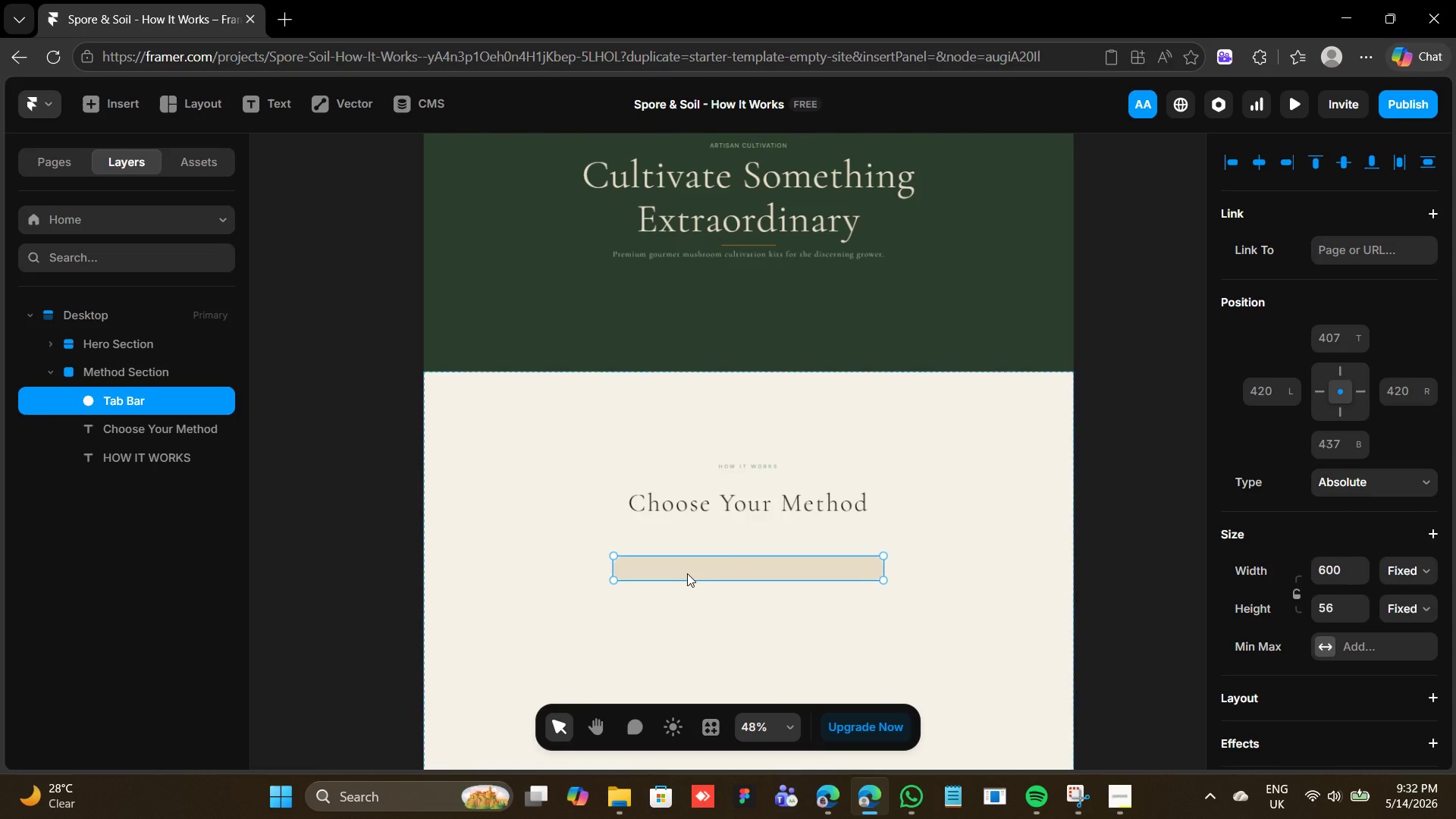 
wait(10.7)
 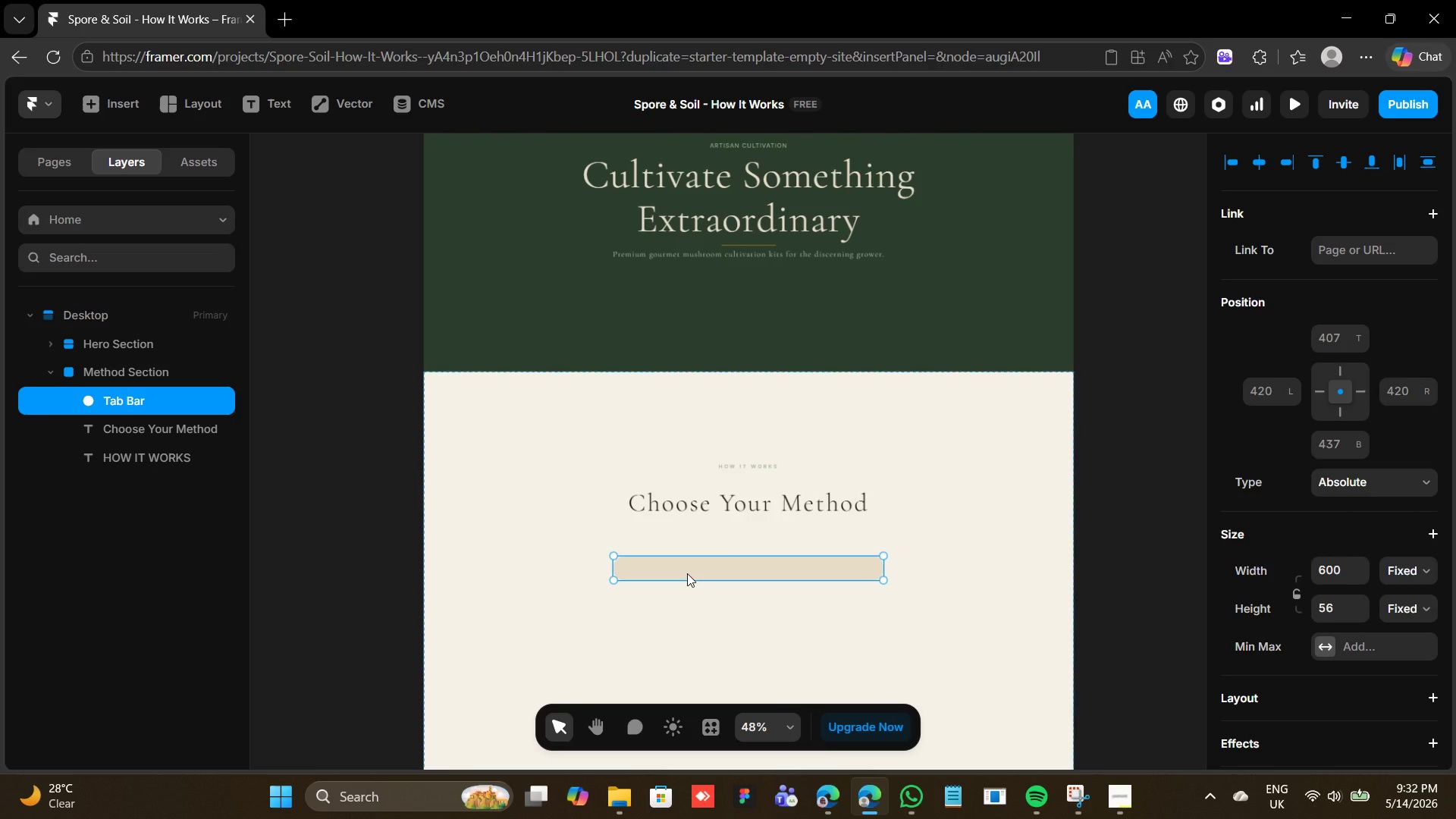 
key(F)
 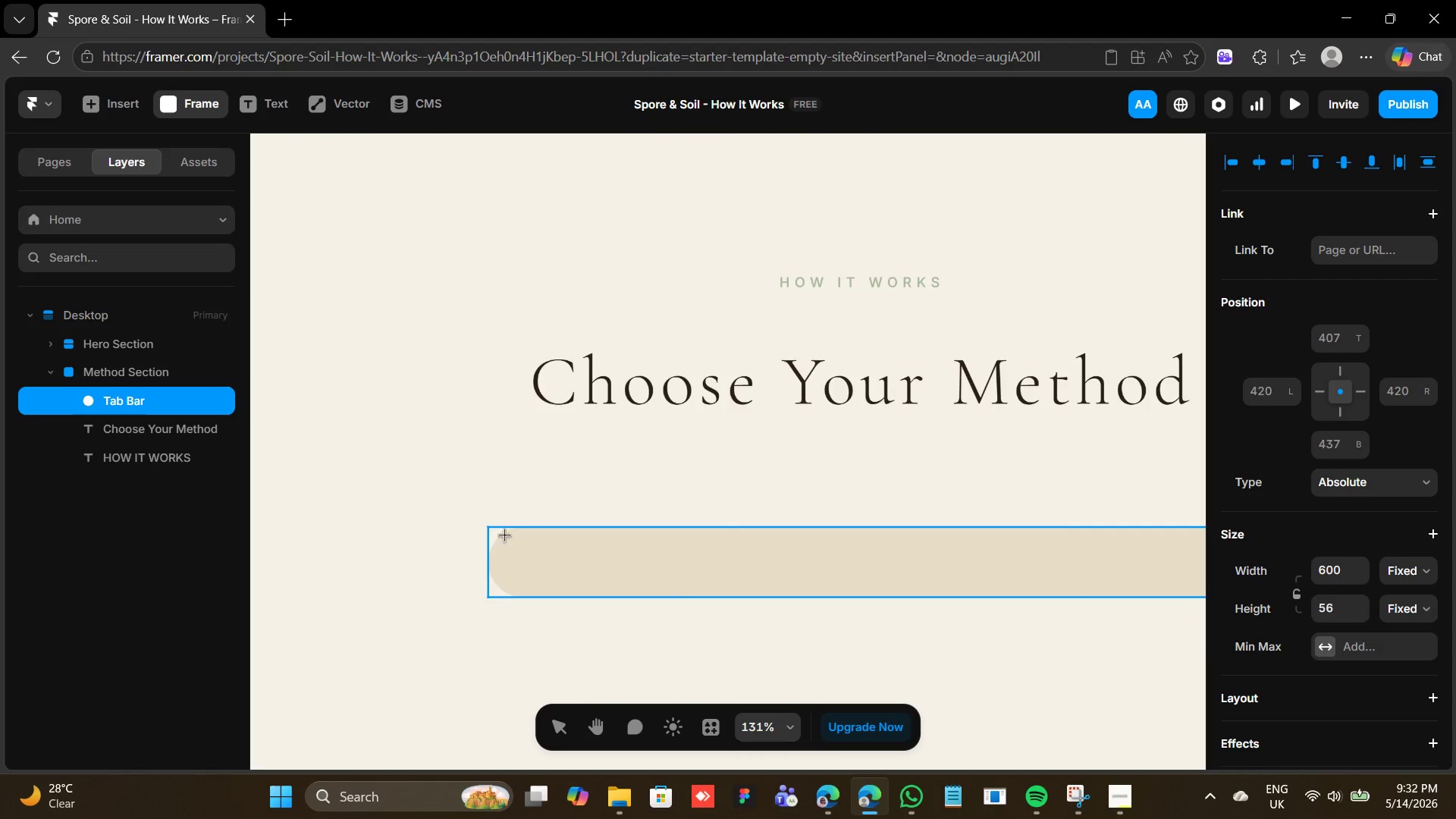 
wait(5.22)
 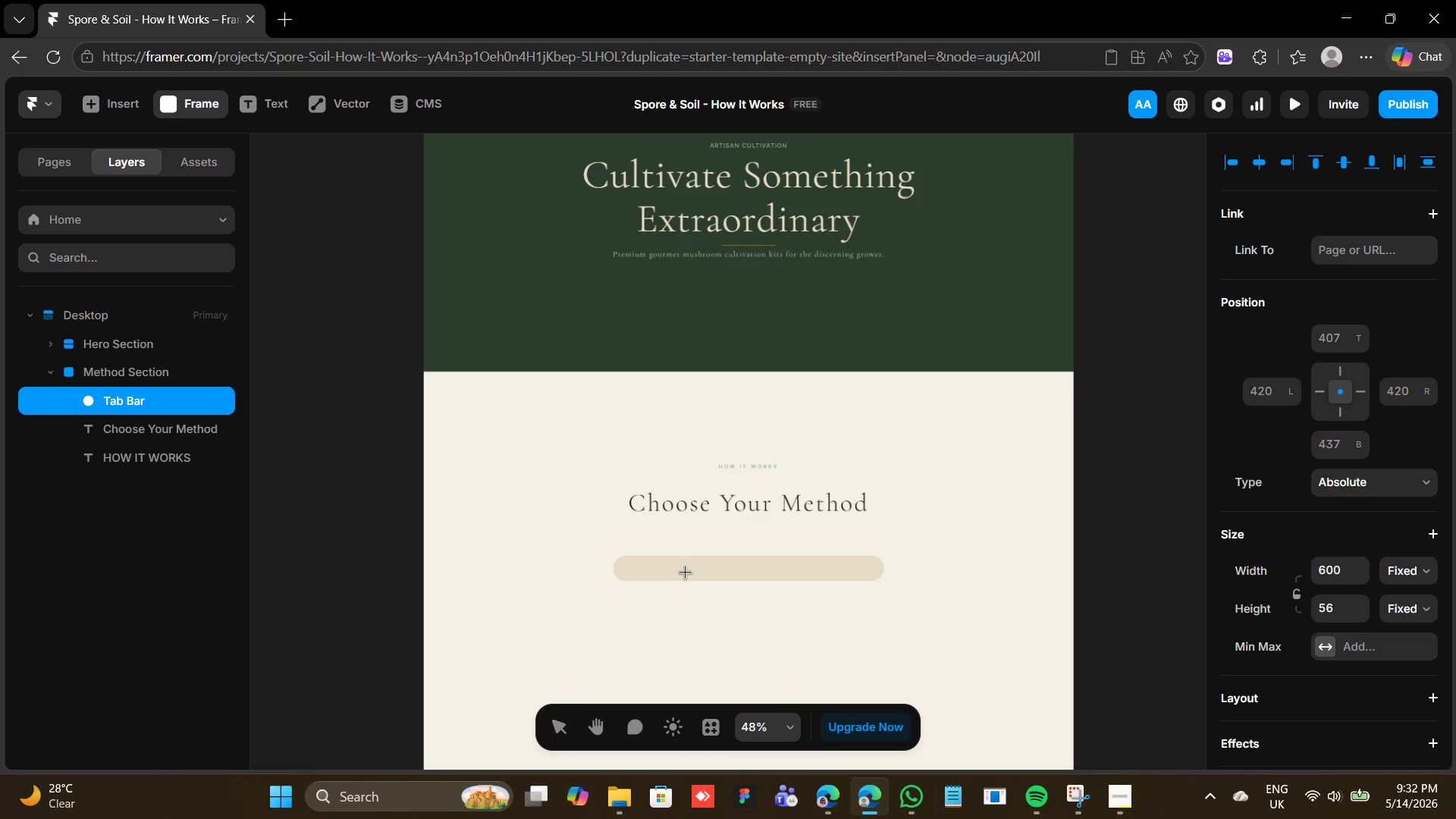 
left_click_drag(start_coordinate=[487, 527], to_coordinate=[797, 596])
 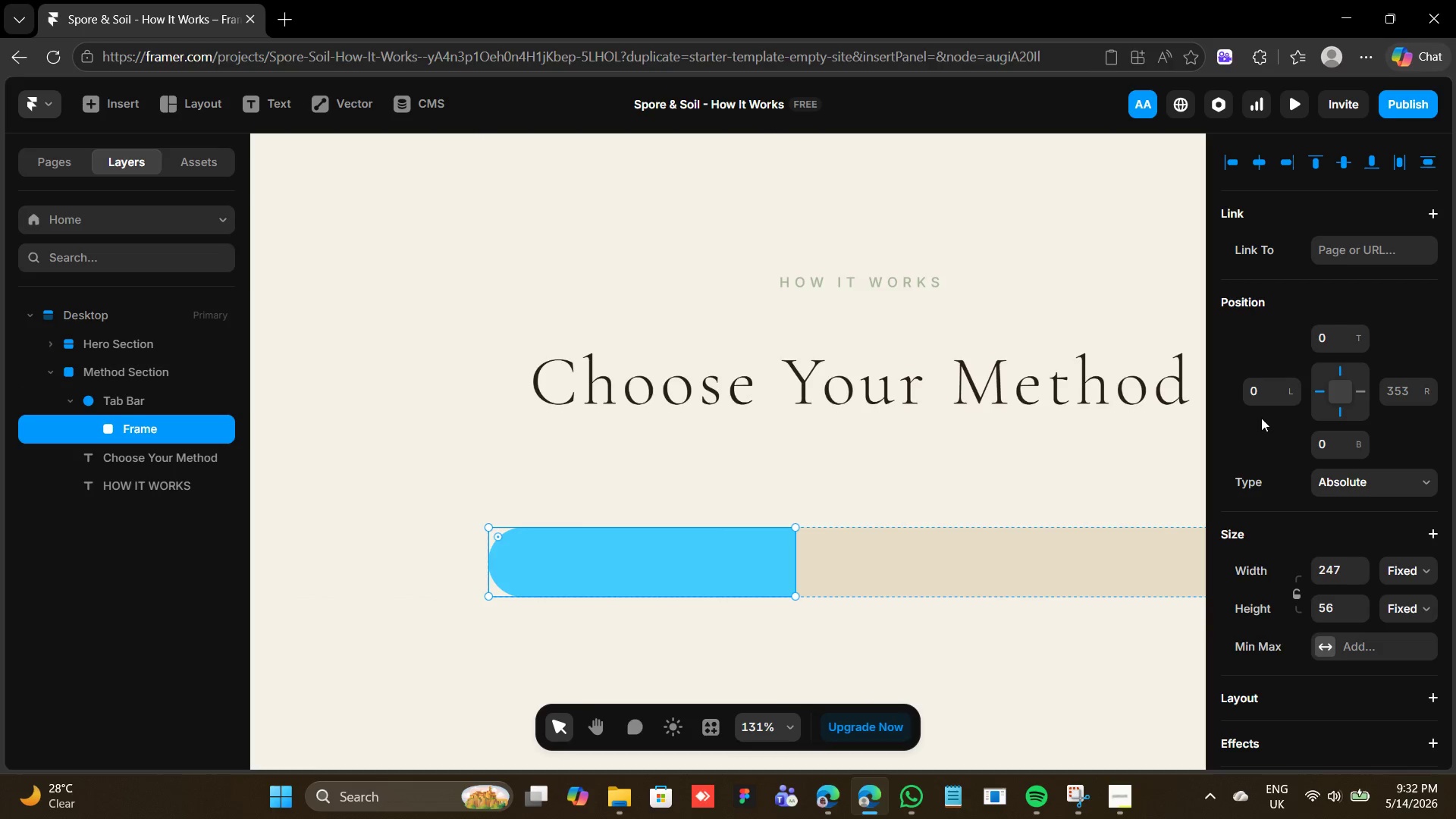 
wait(10.06)
 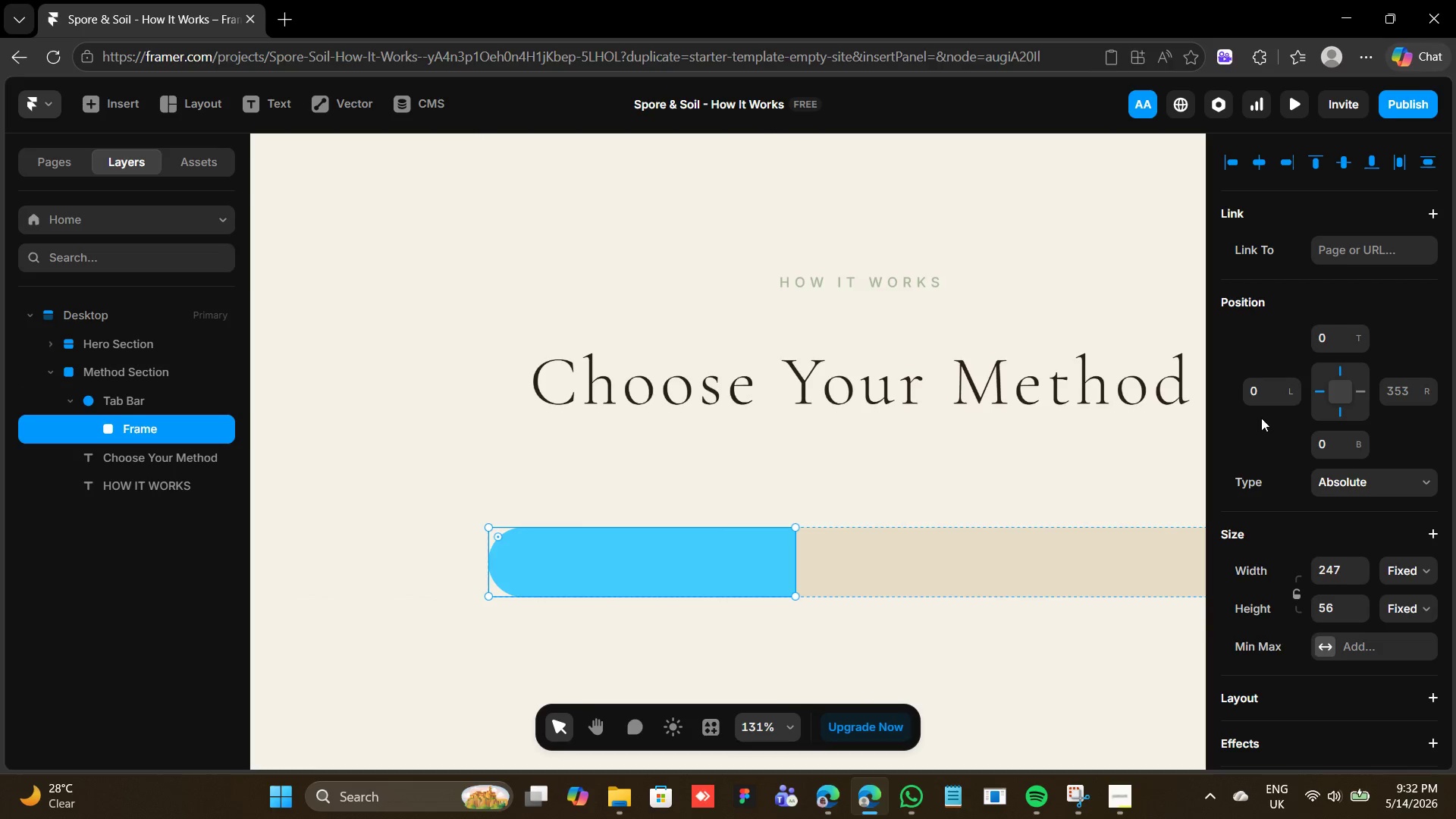 
left_click([1360, 579])
 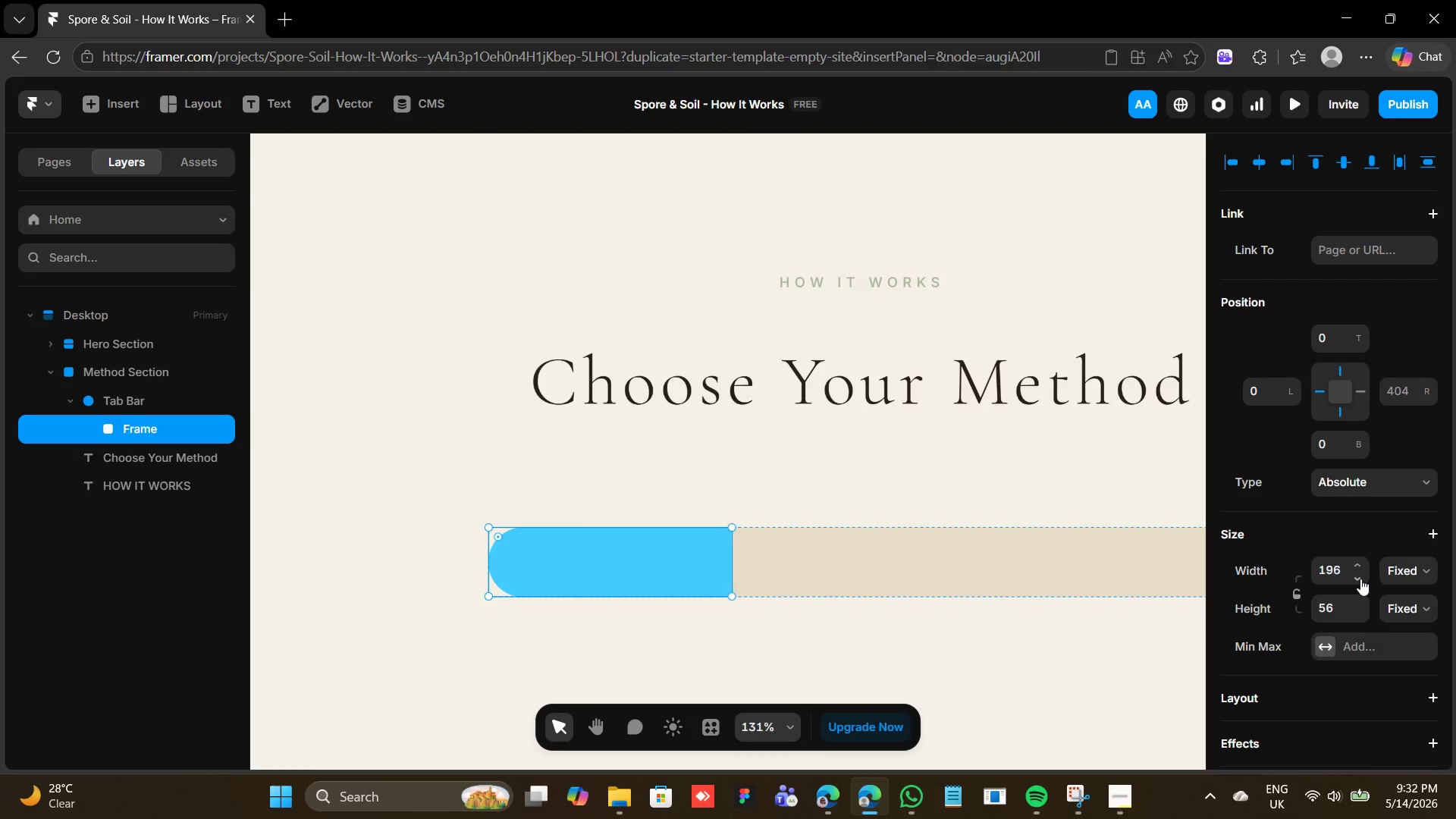 
left_click([1360, 579])
 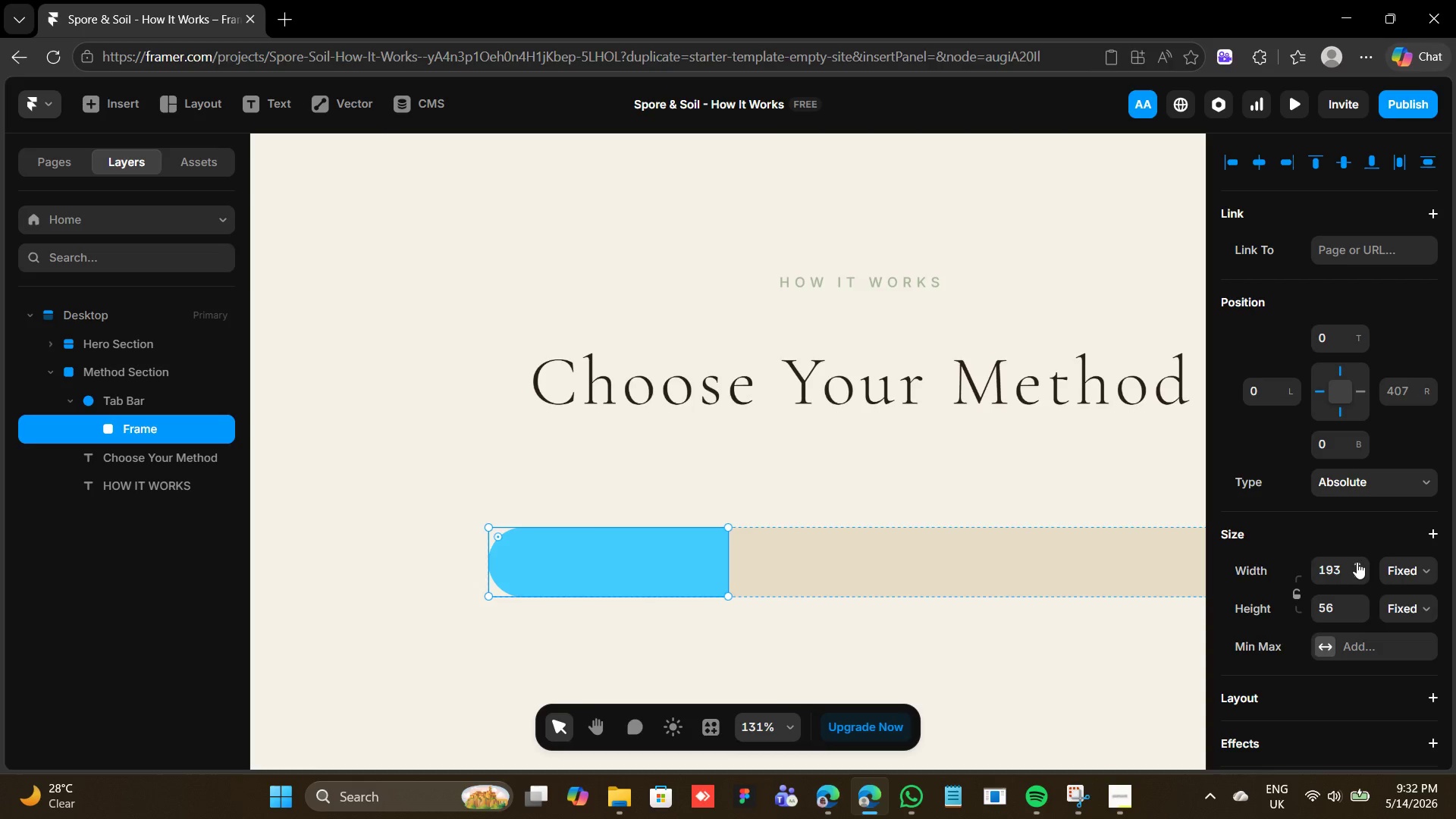 
double_click([1357, 562])
 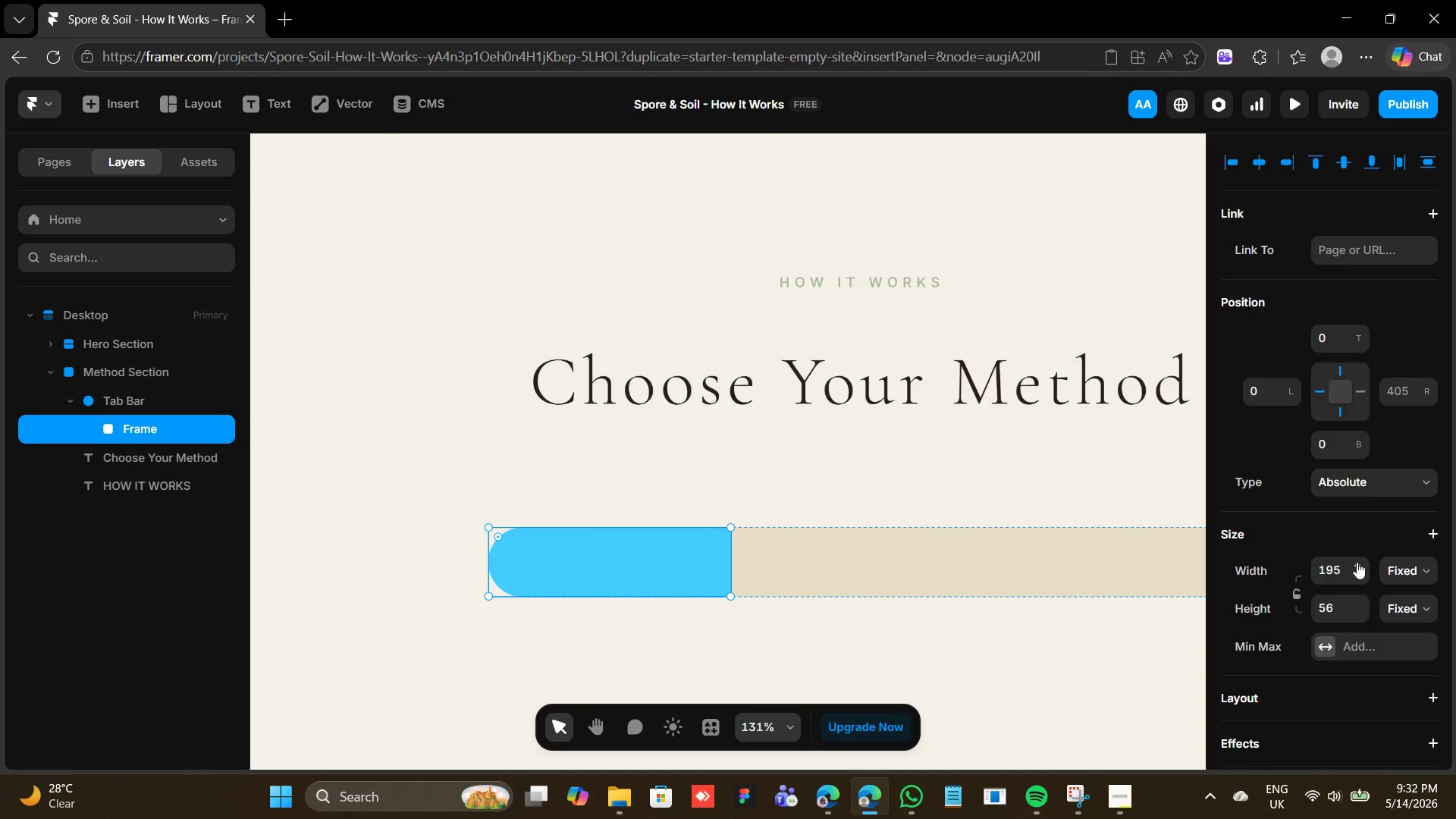 
triple_click([1357, 562])
 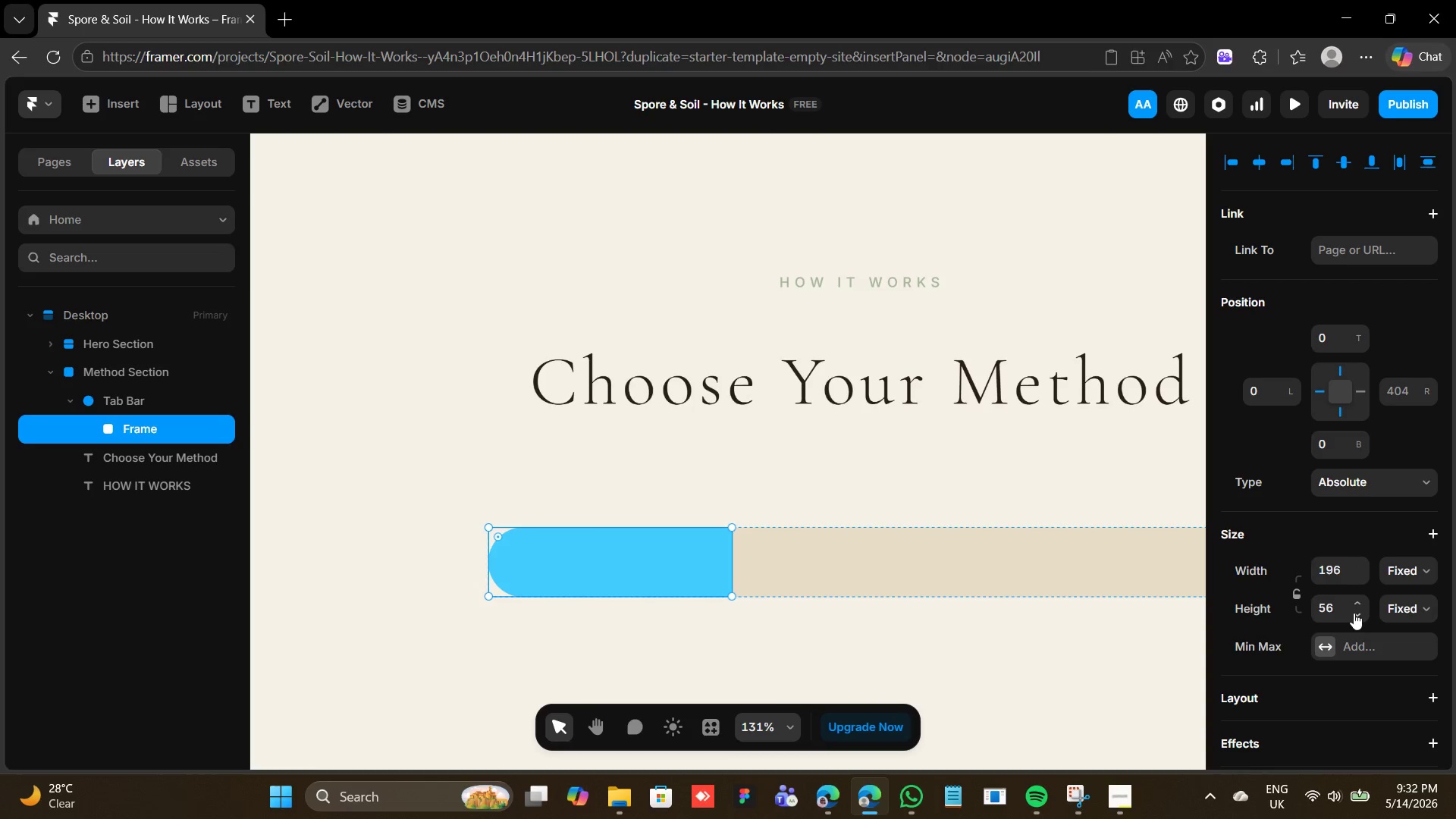 
left_click([1354, 613])
 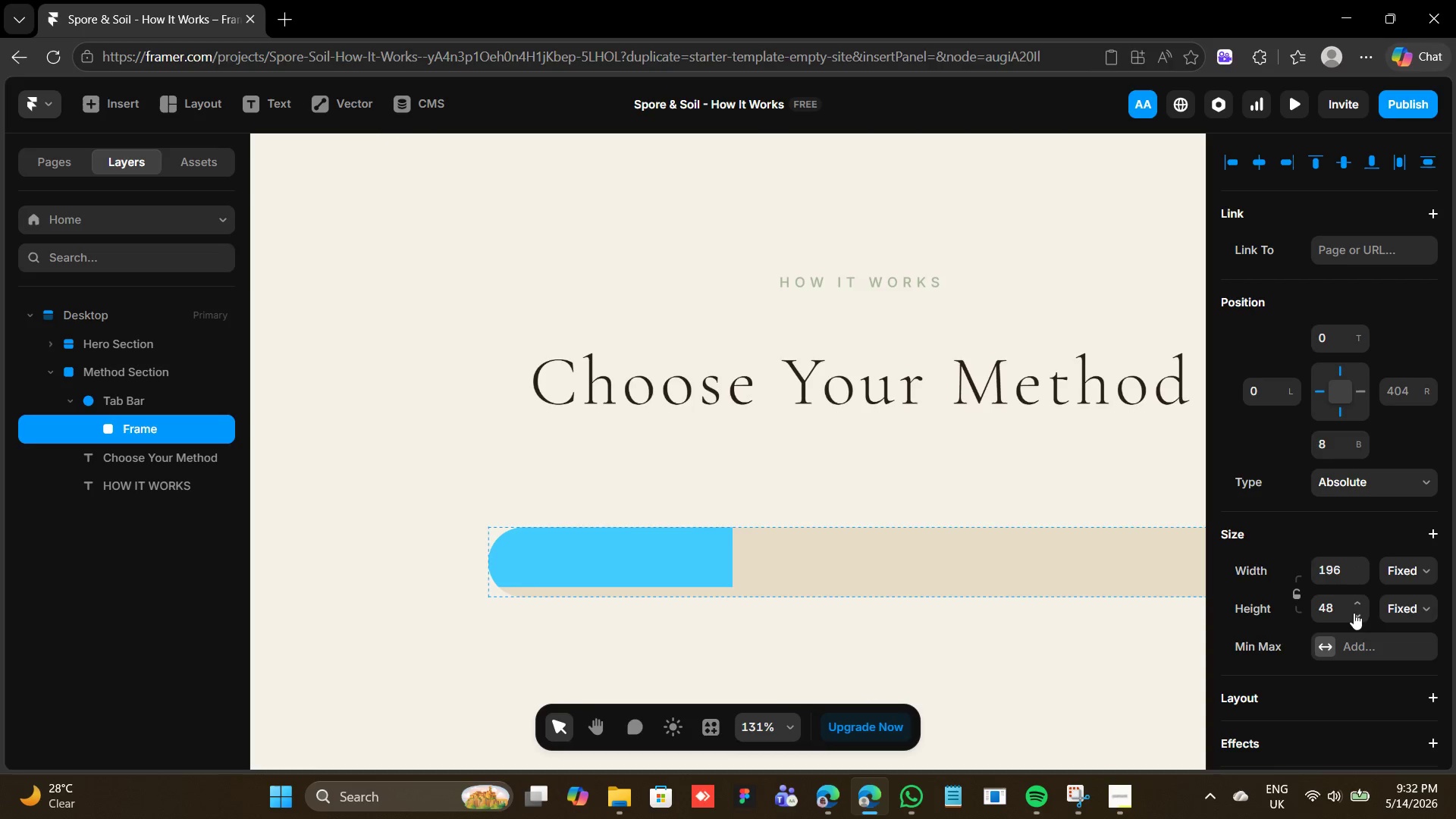 
double_click([1354, 613])
 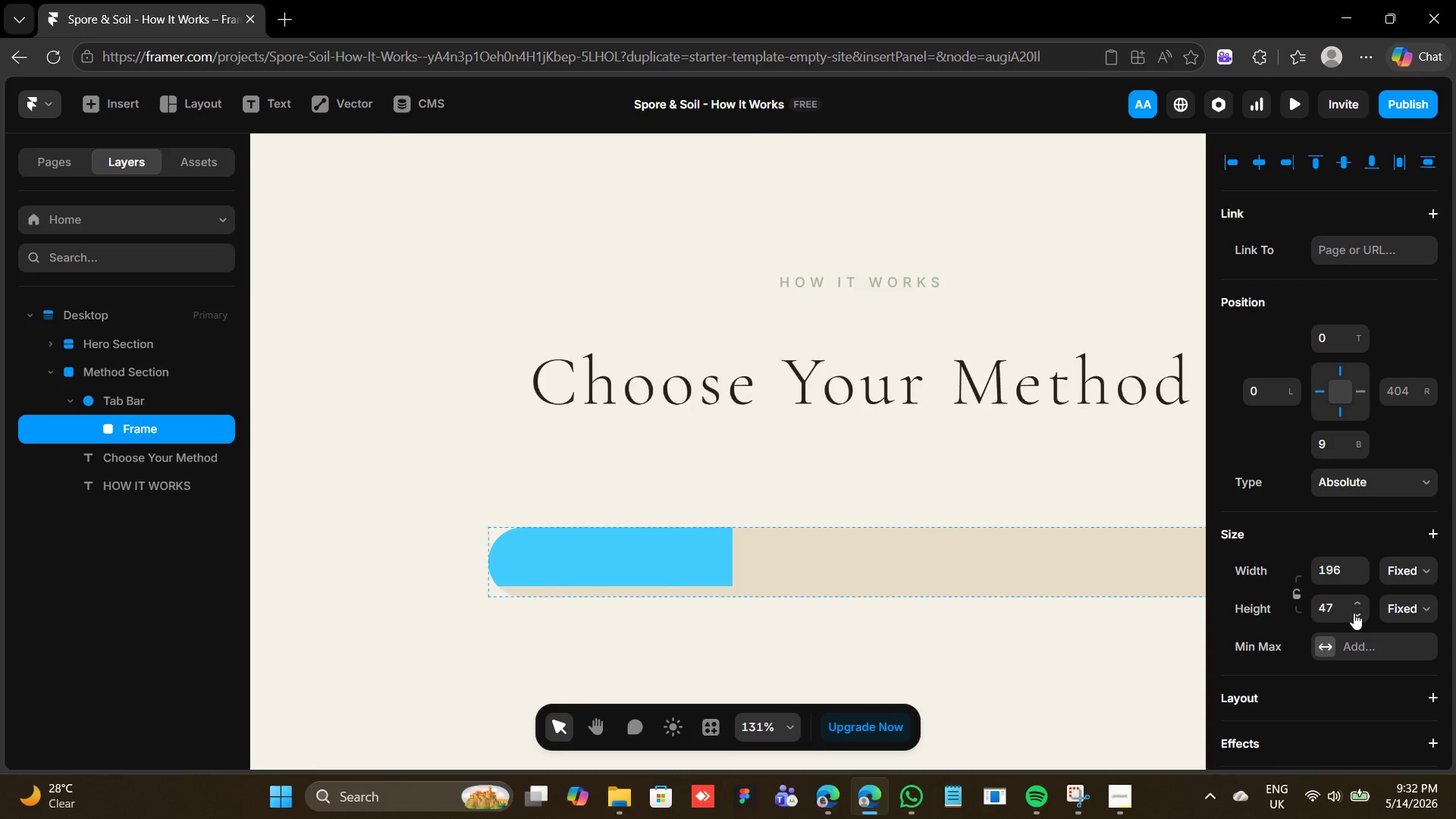 
triple_click([1354, 613])
 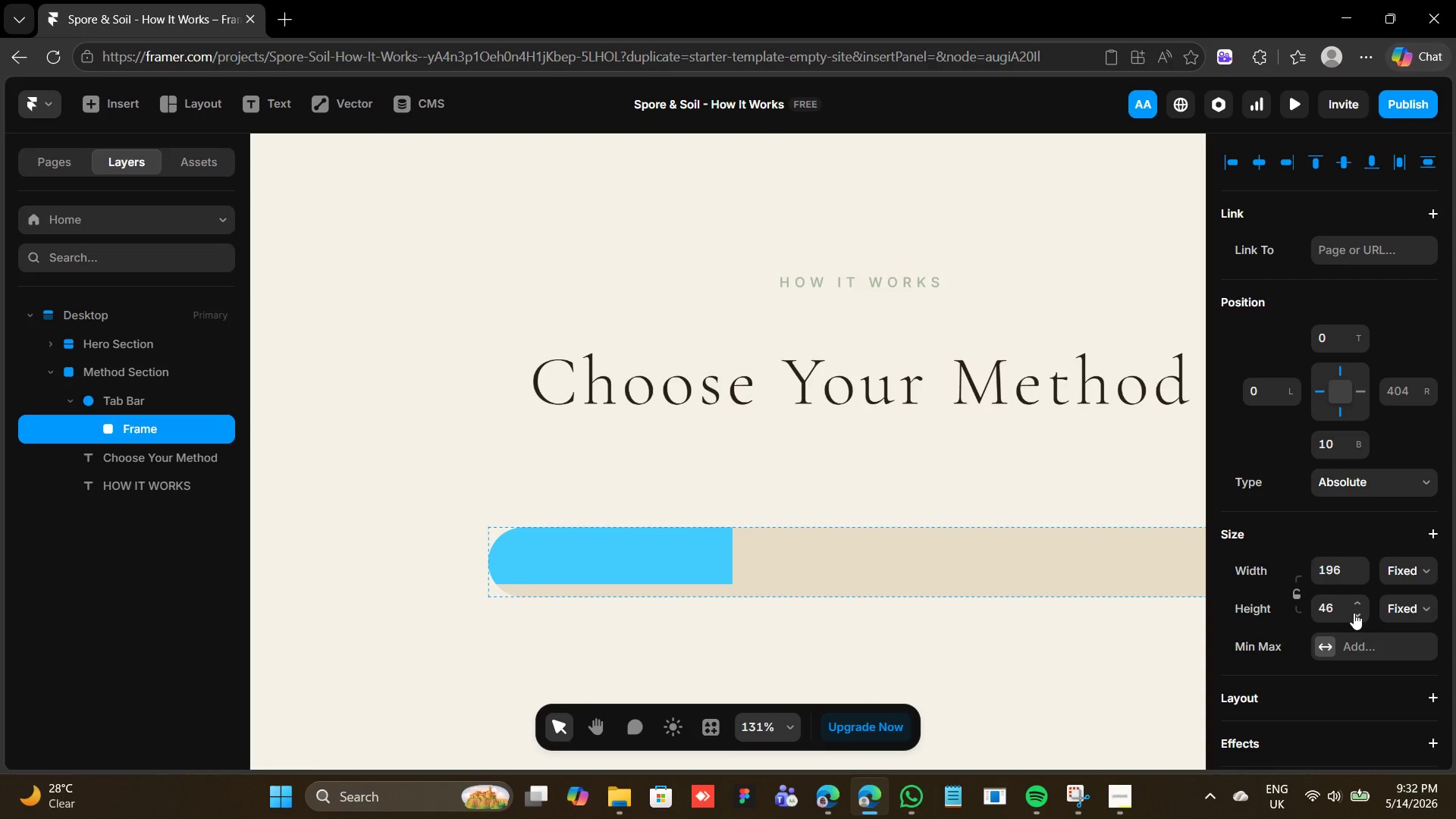 
triple_click([1354, 613])
 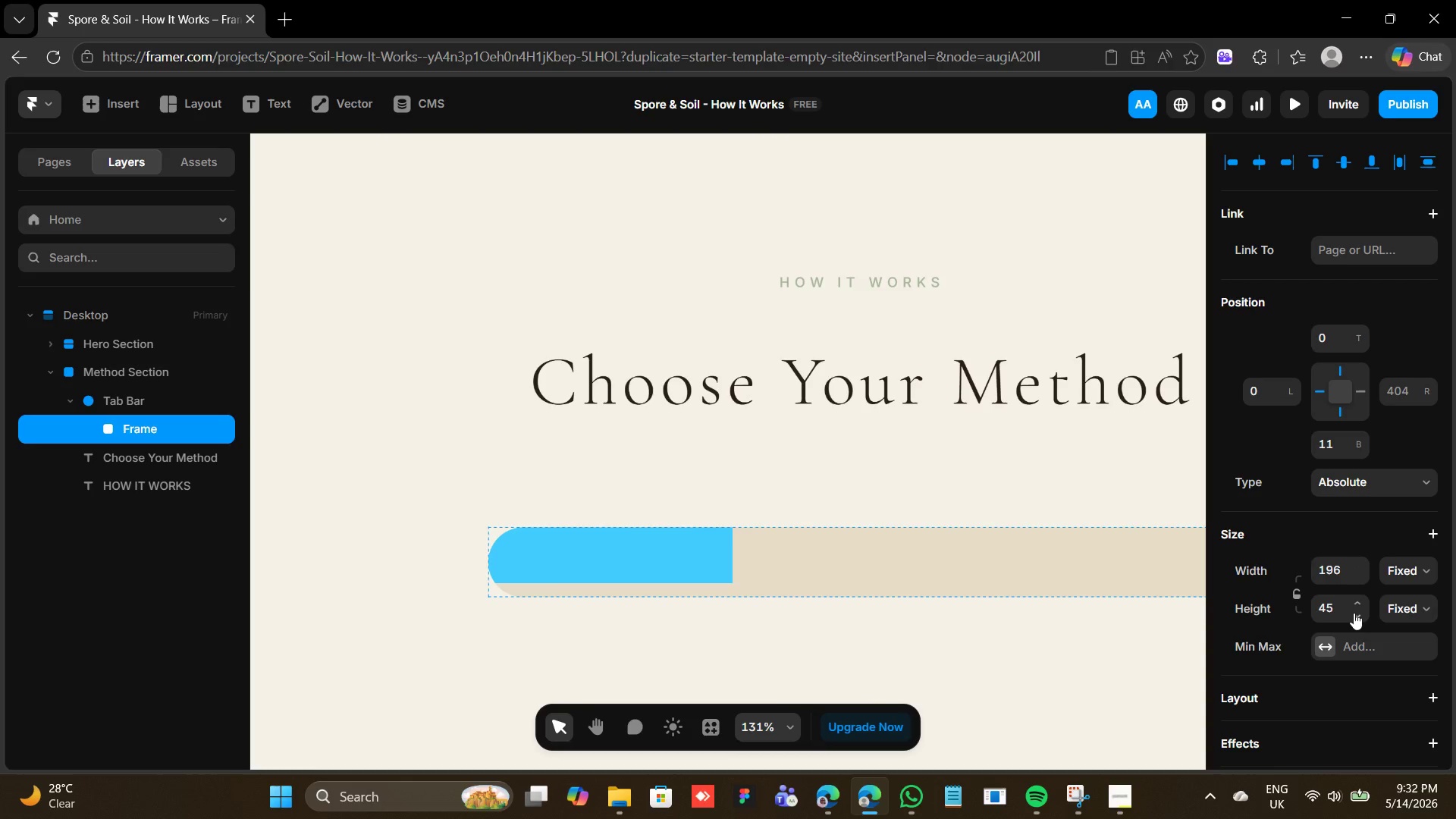 
left_click([1354, 613])
 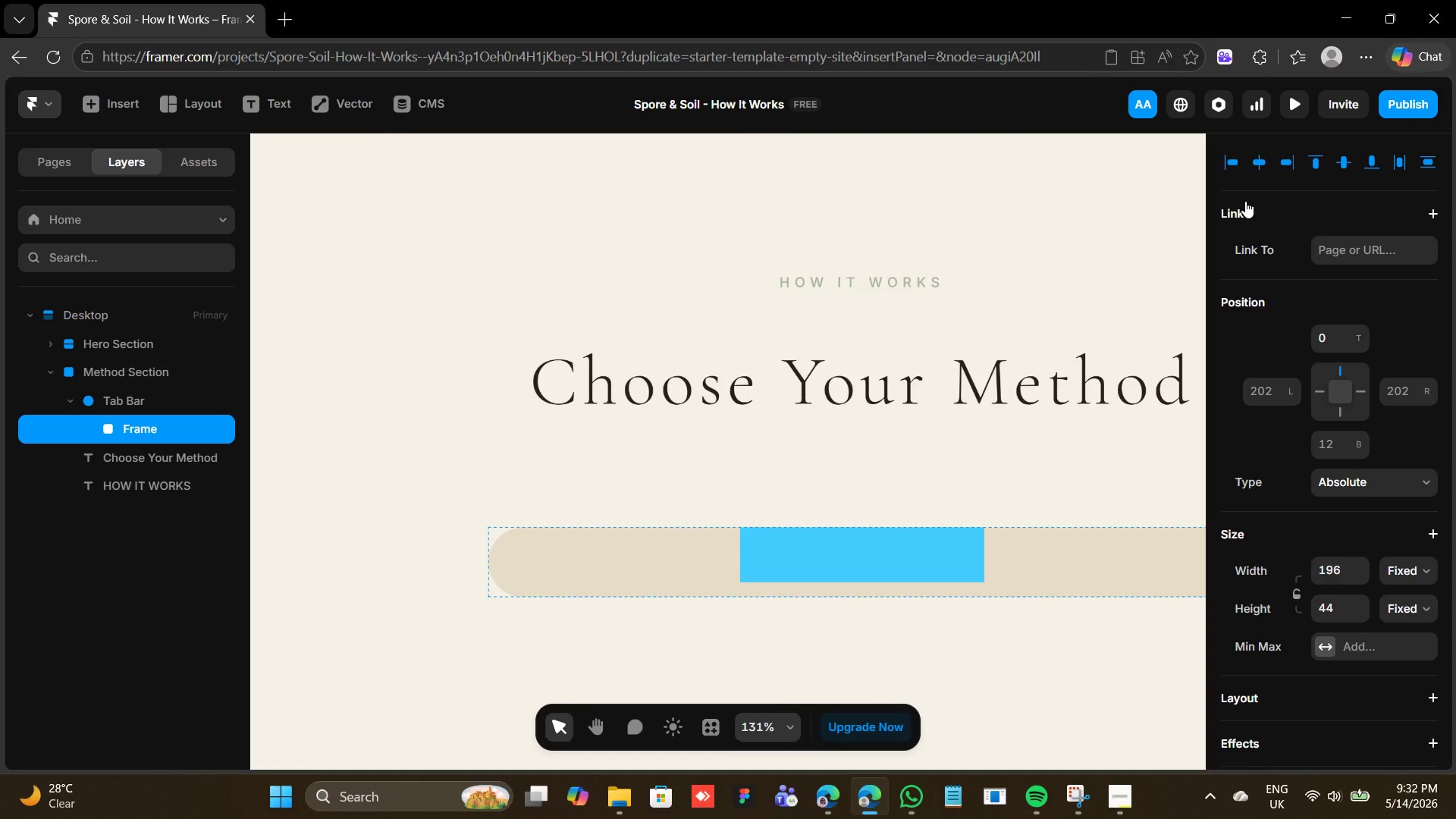 
key(Control+Z)
 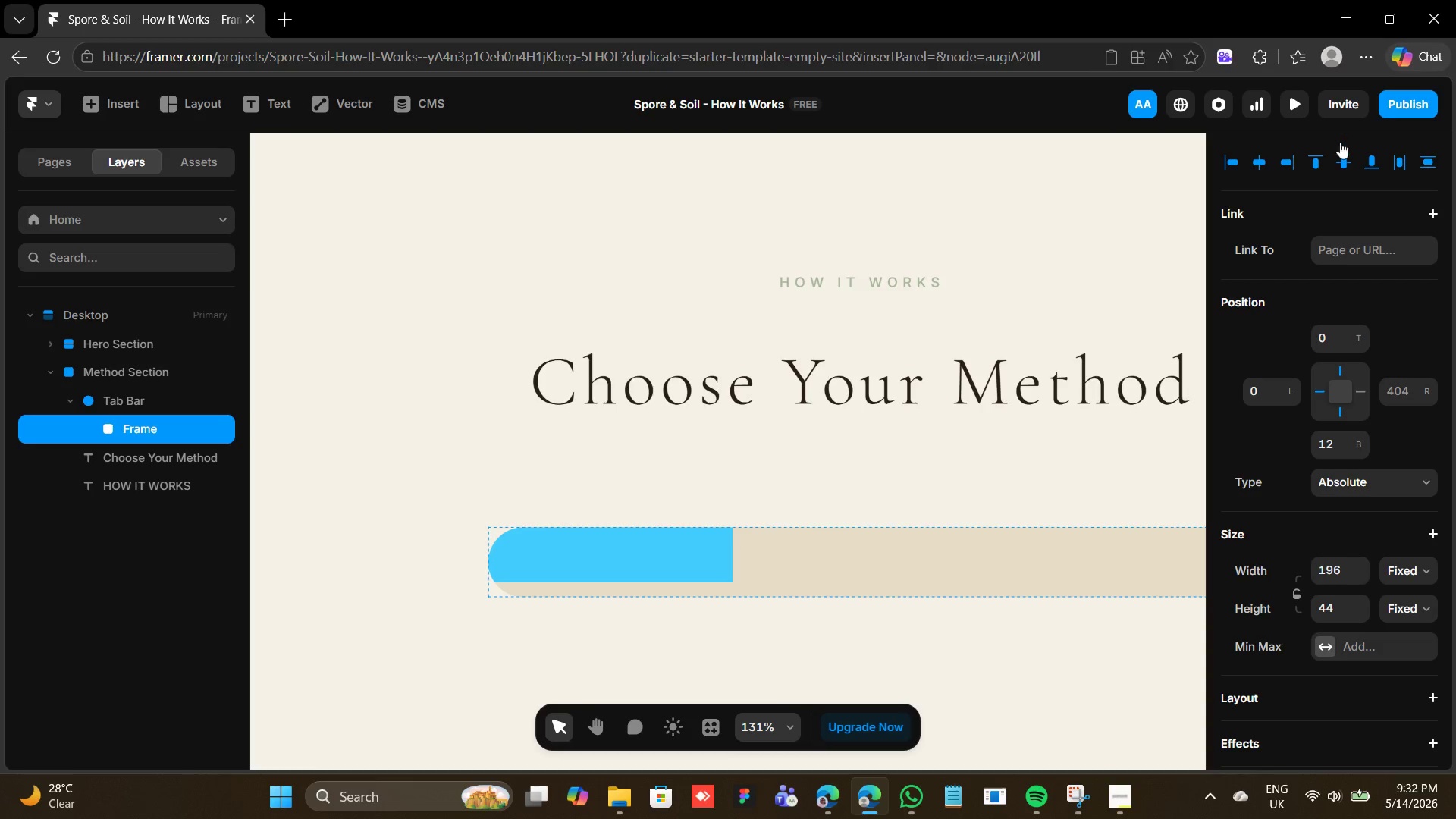 
left_click([1344, 160])
 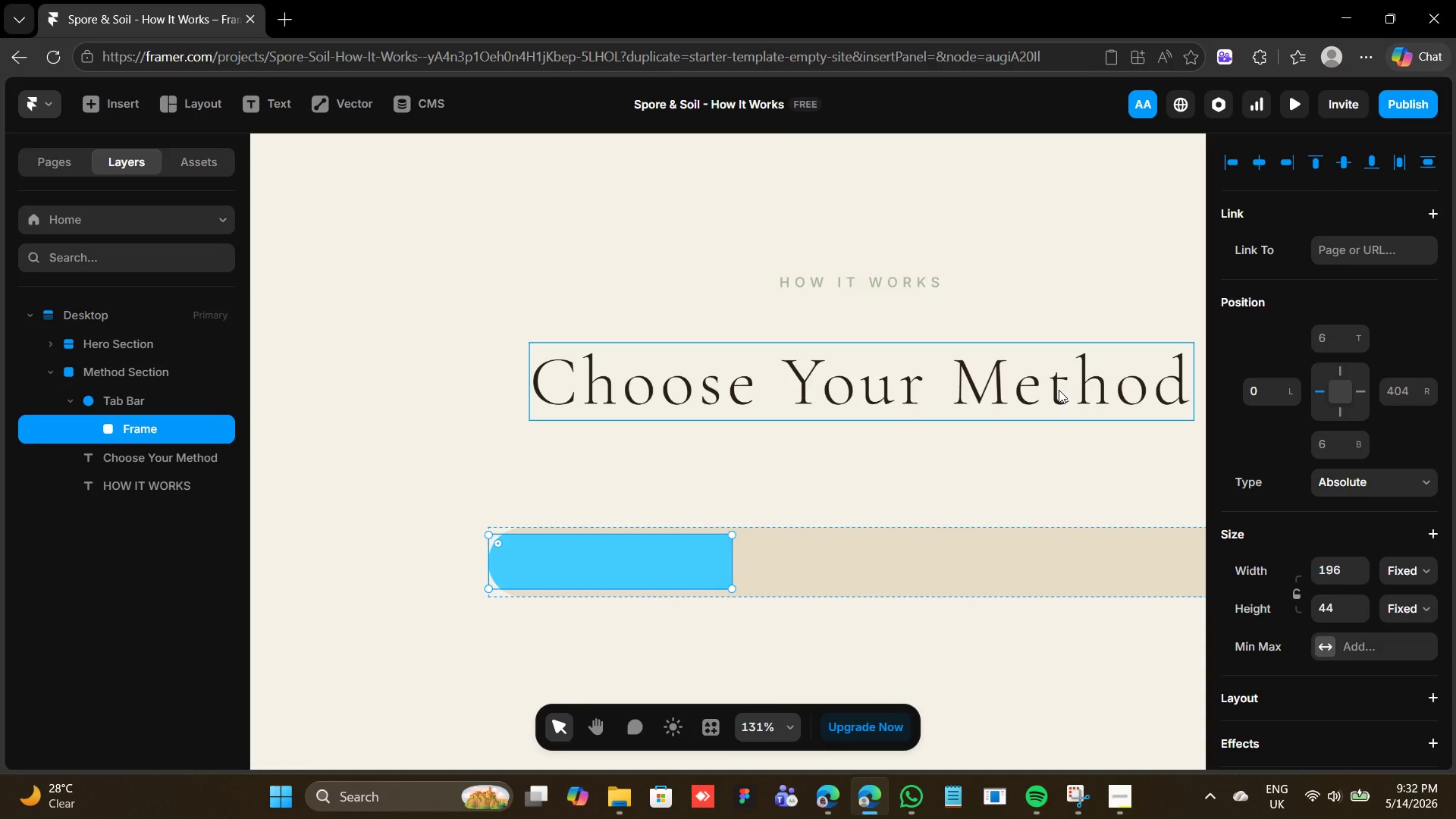 
wait(8.7)
 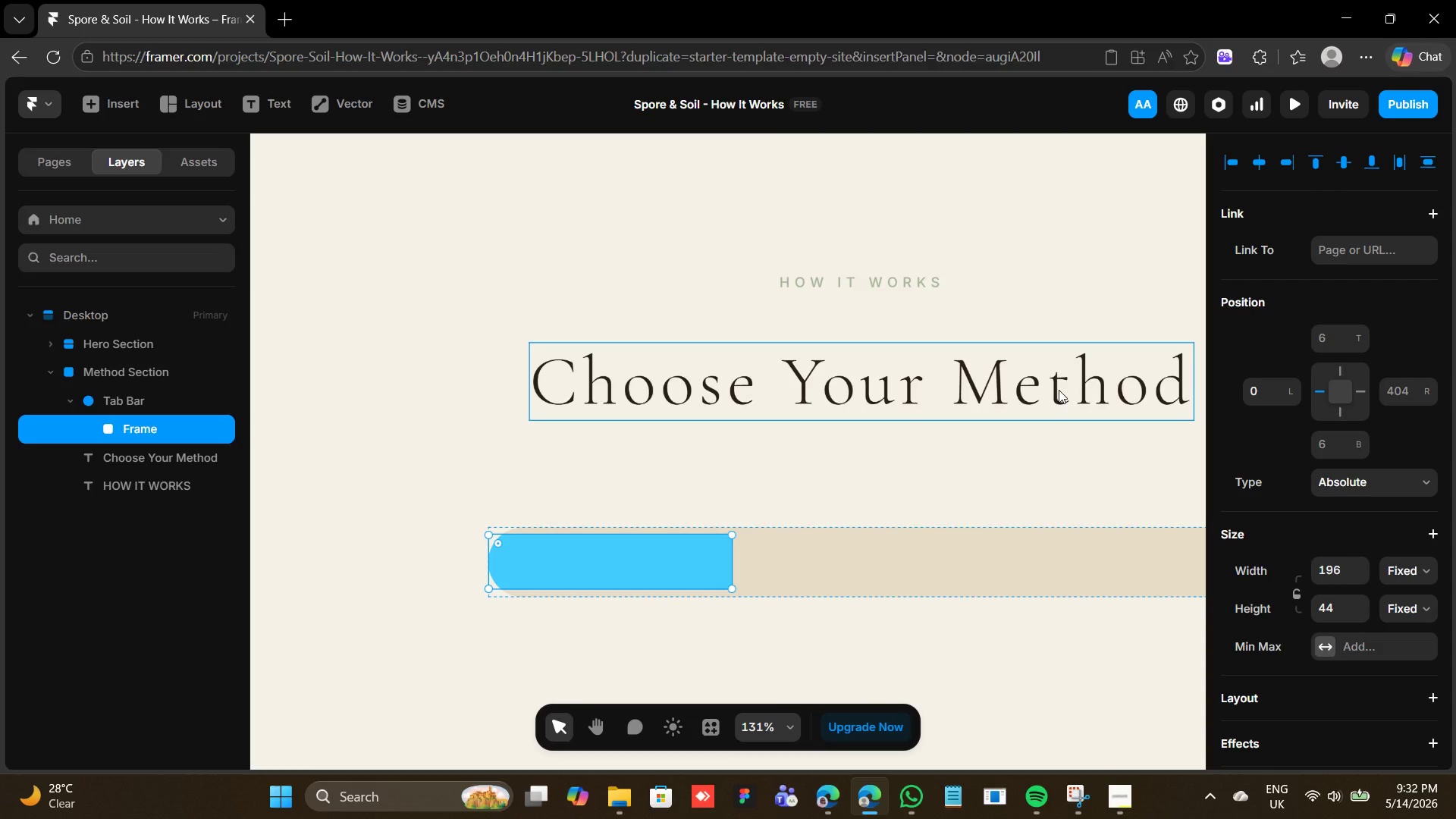 
double_click([158, 428])
 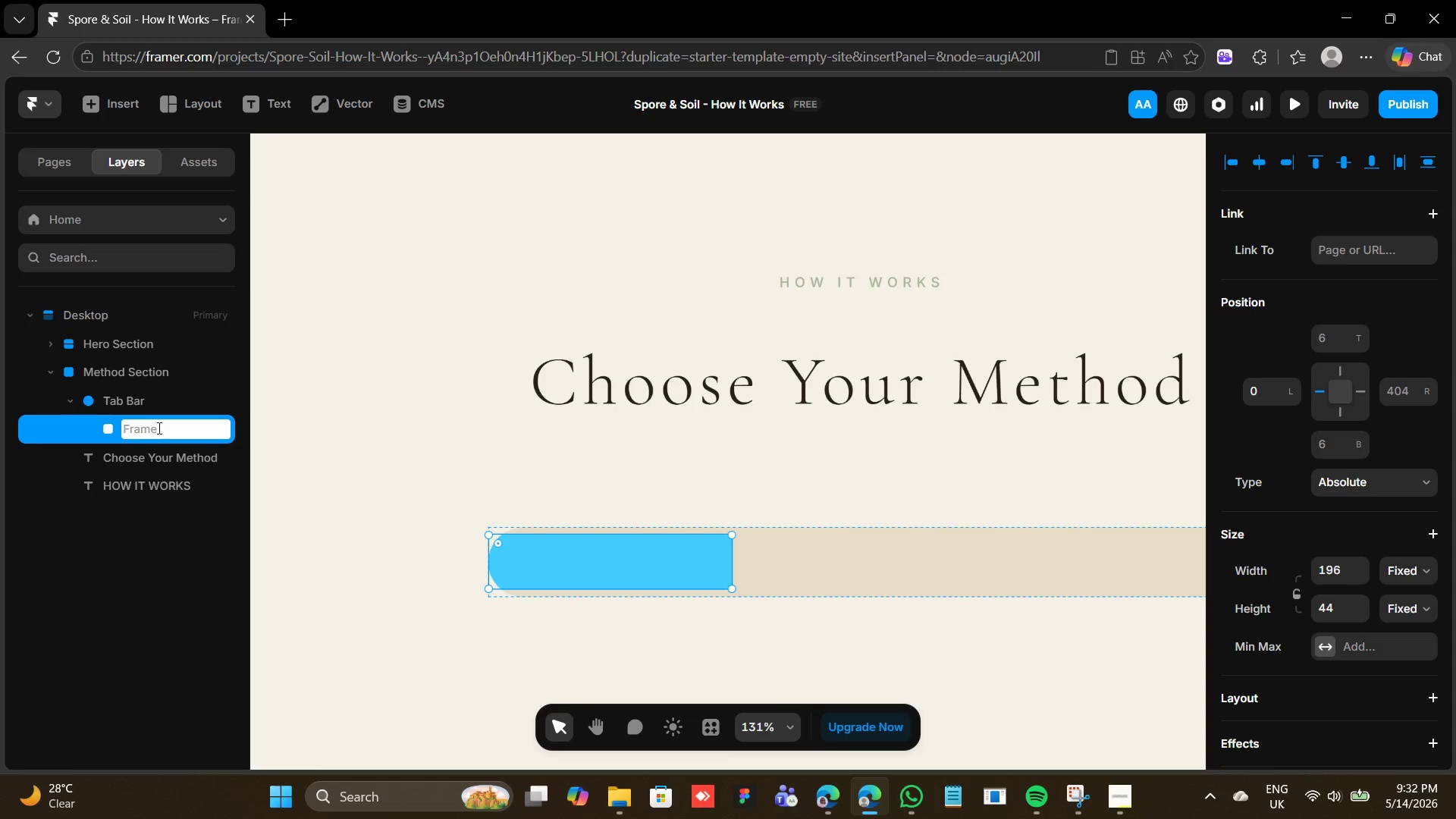 
type(CountertopTab - )
 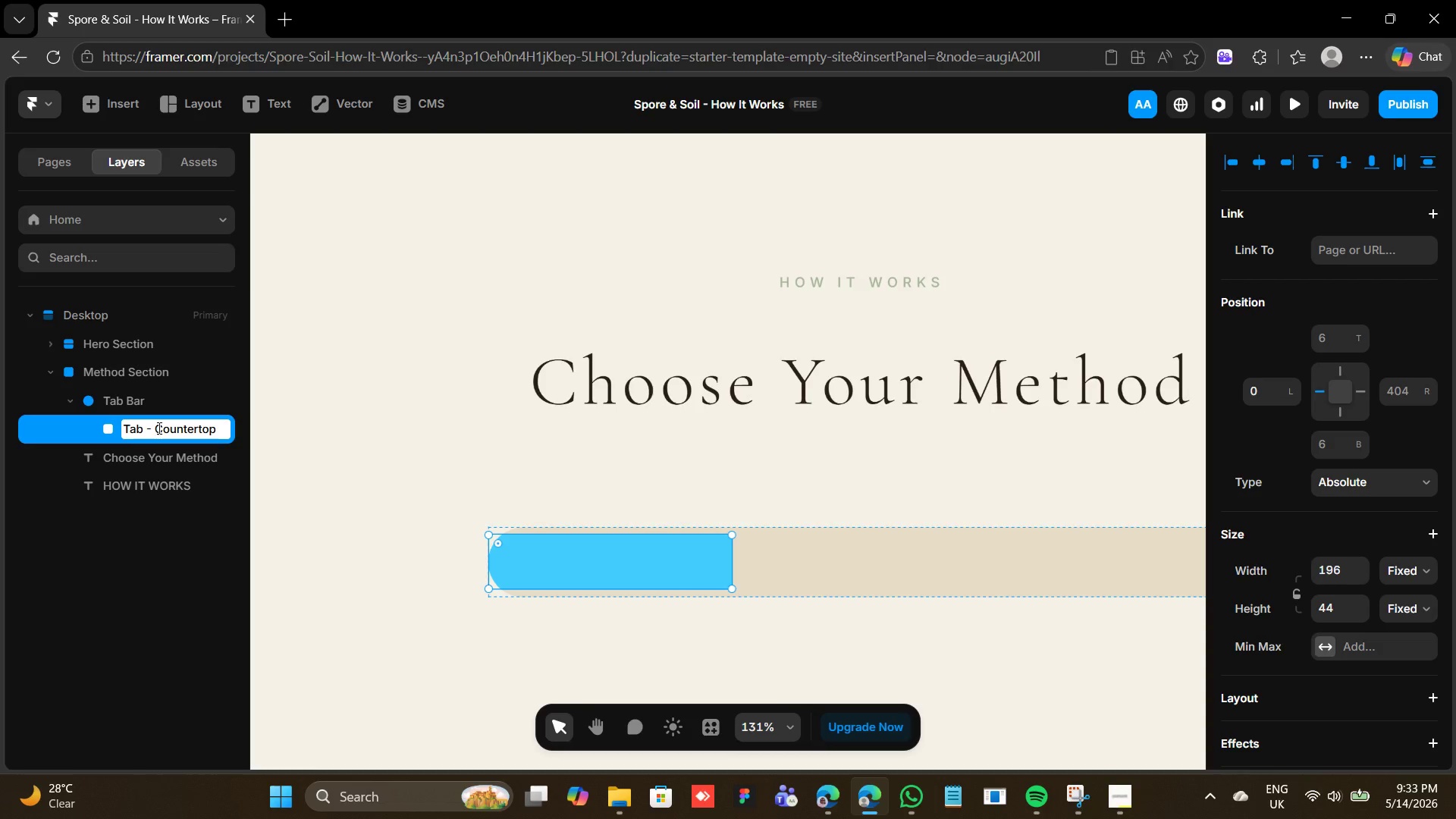 
hold_key(key=ArrowLeft, duration=1.0)
 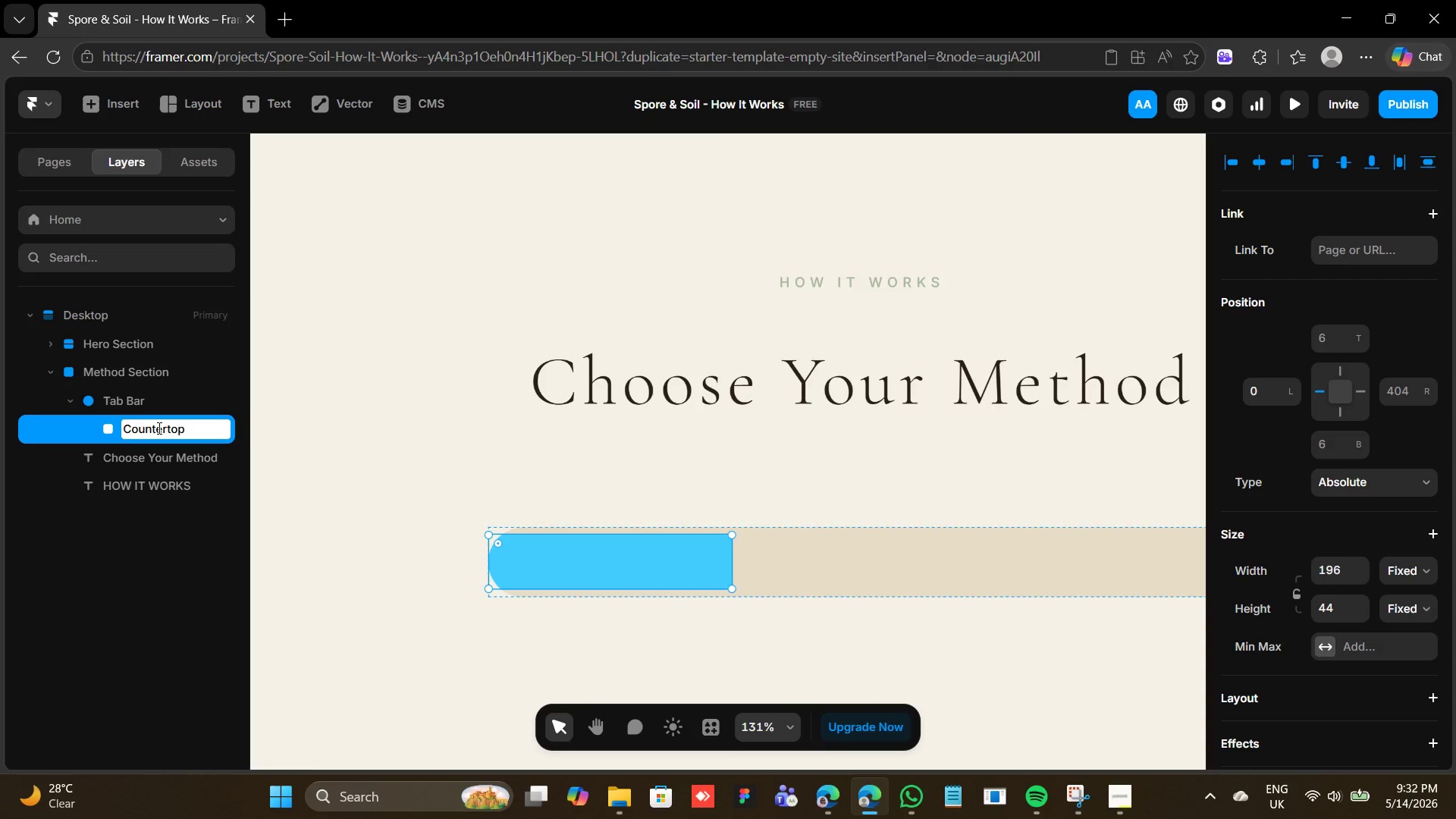 
key(Enter)
 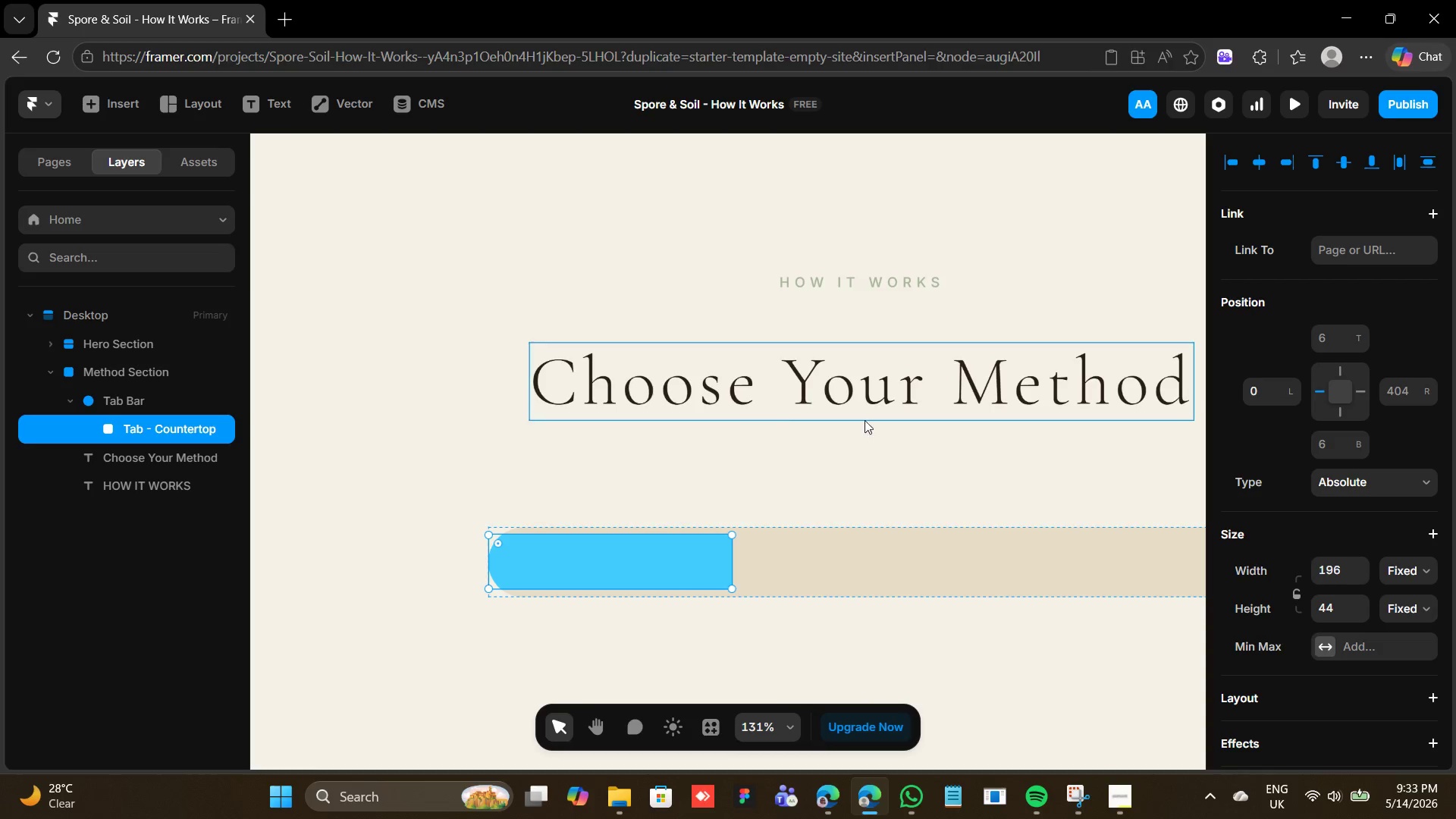 
scroll: coordinate [1298, 651], scroll_direction: down, amount: 5.0
 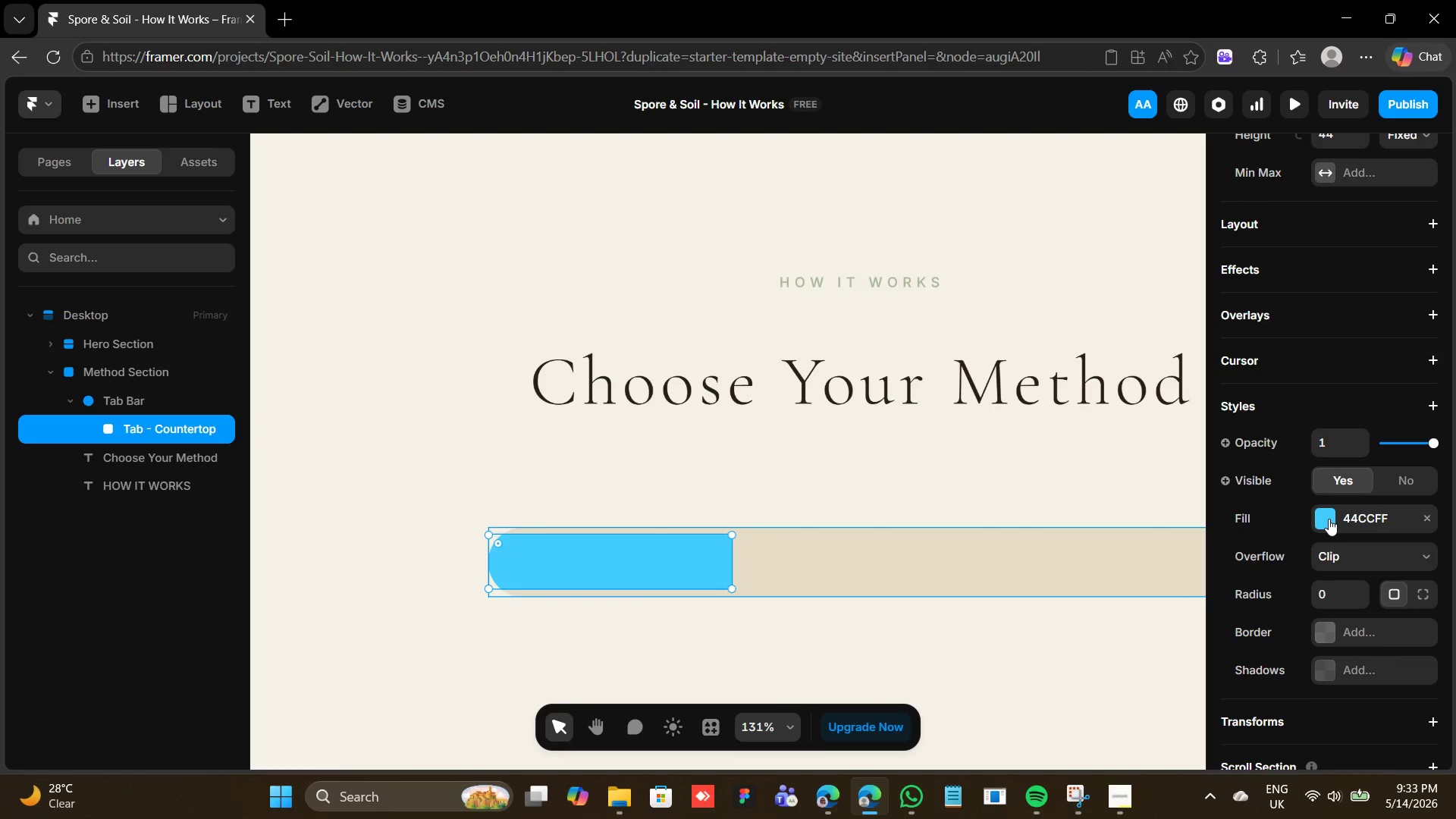 
left_click([1329, 519])
 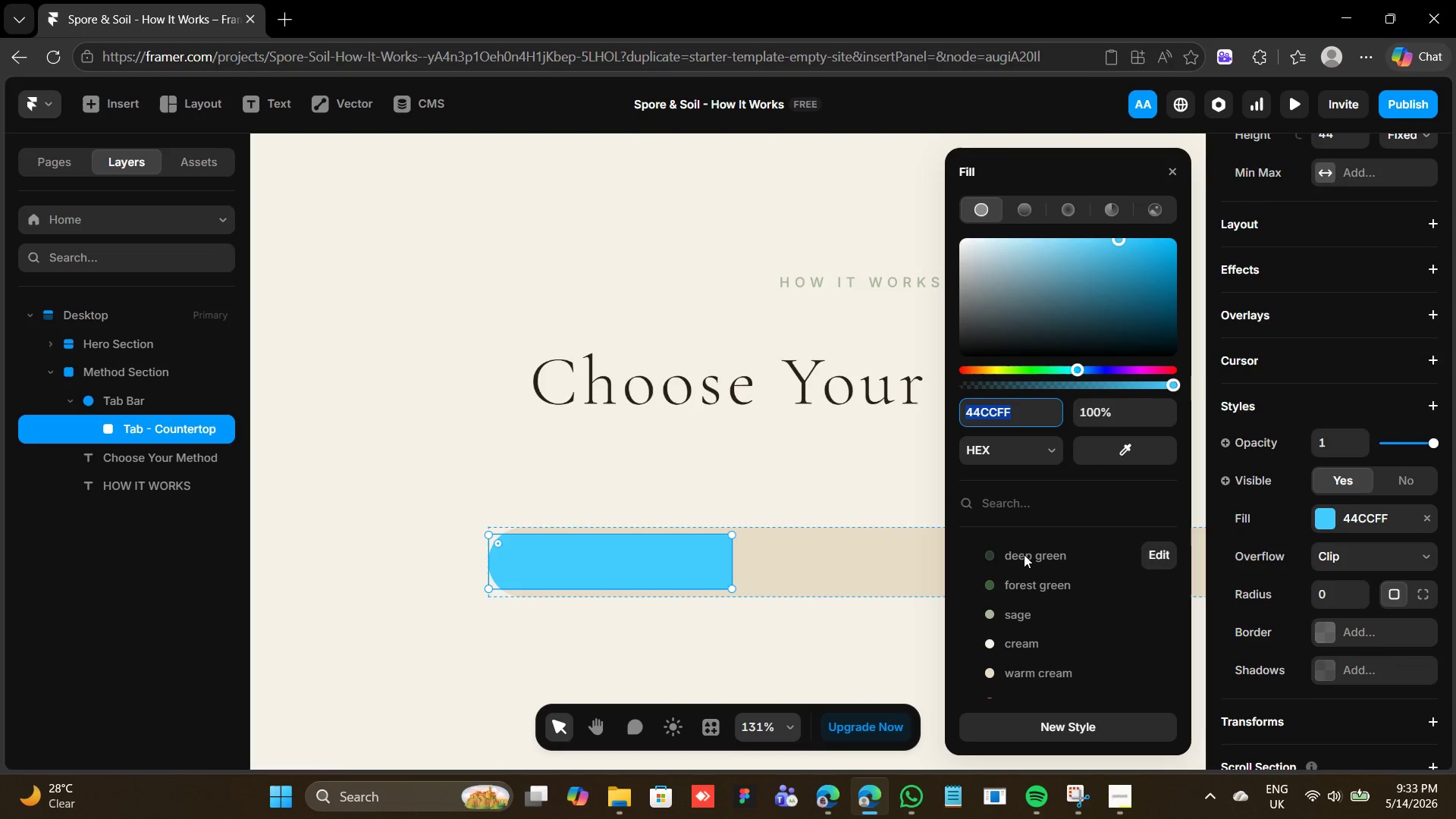 
left_click([1017, 556])
 